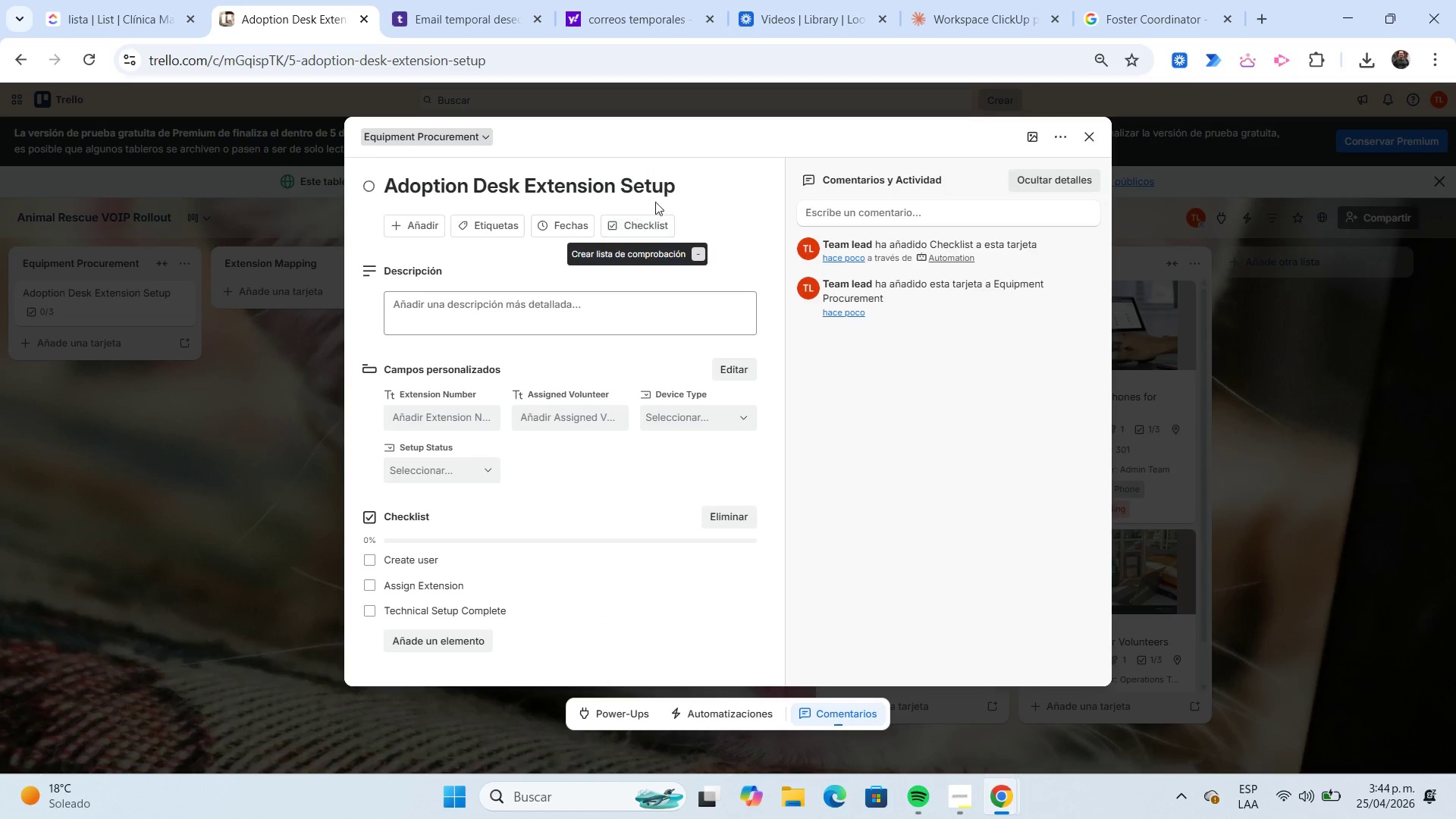 
left_click([679, 190])
 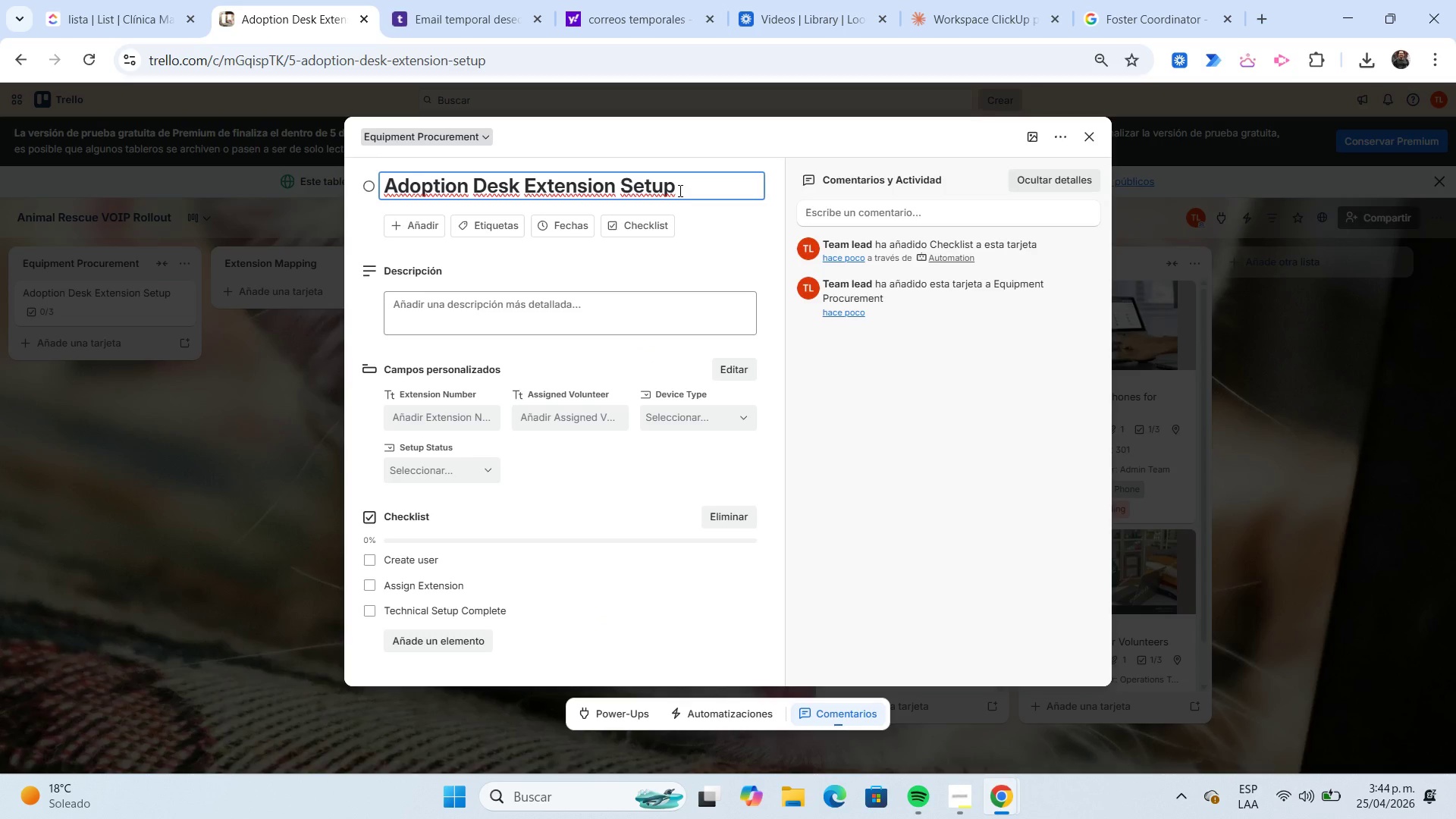 
key(Shift+Home)
 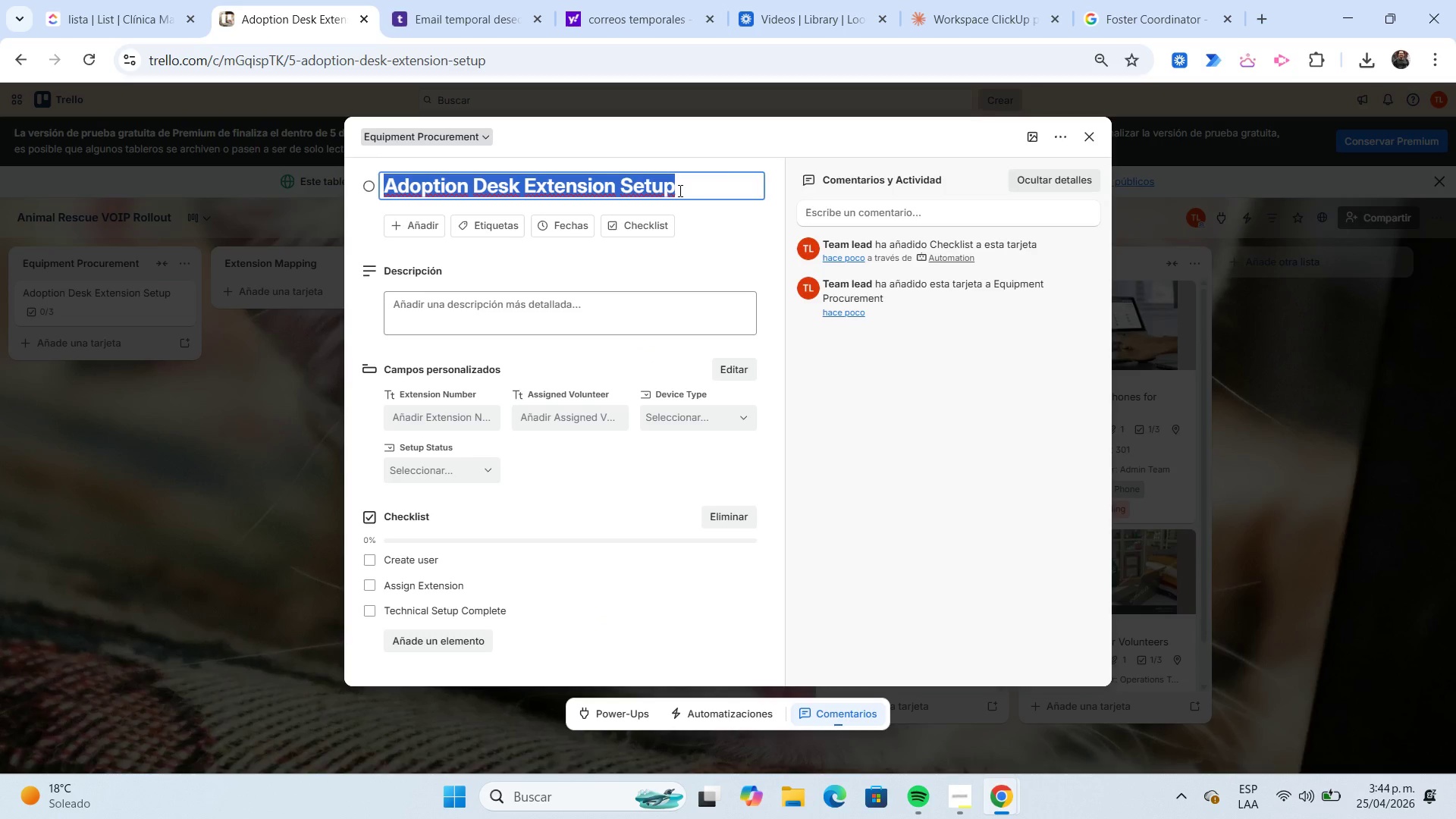 
key(Control+C)
 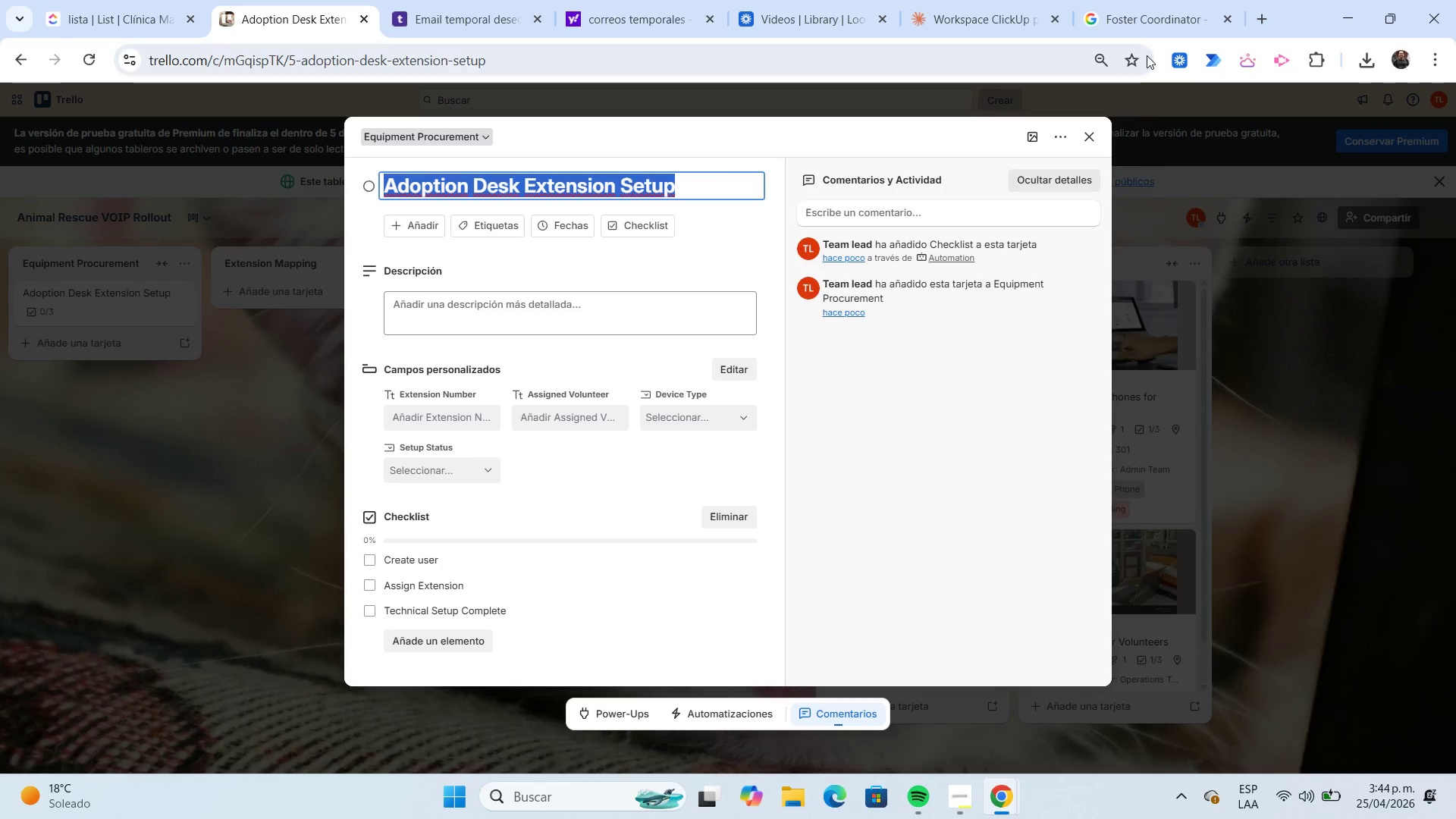 
left_click([1149, 29])
 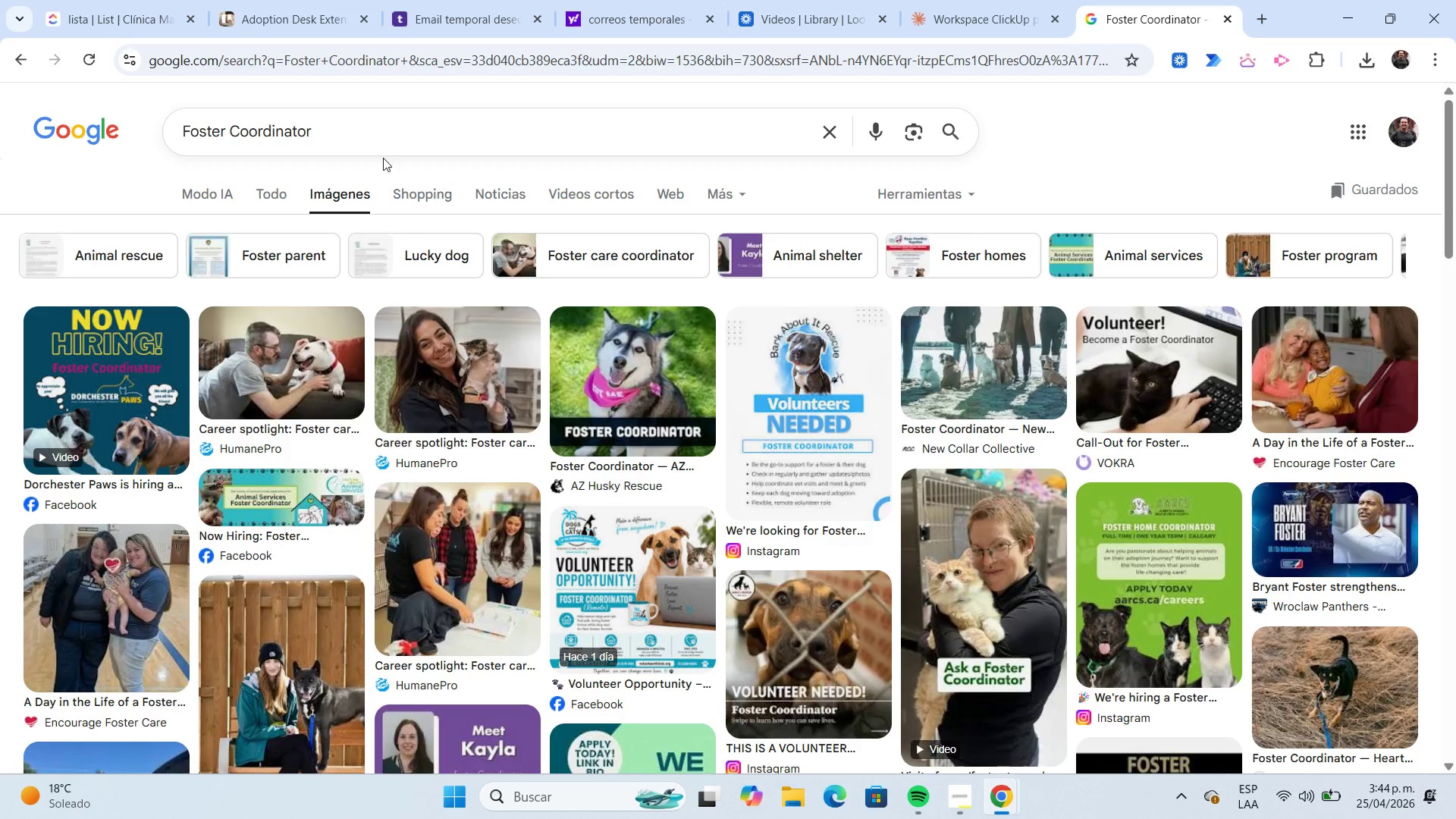 
left_click([375, 146])
 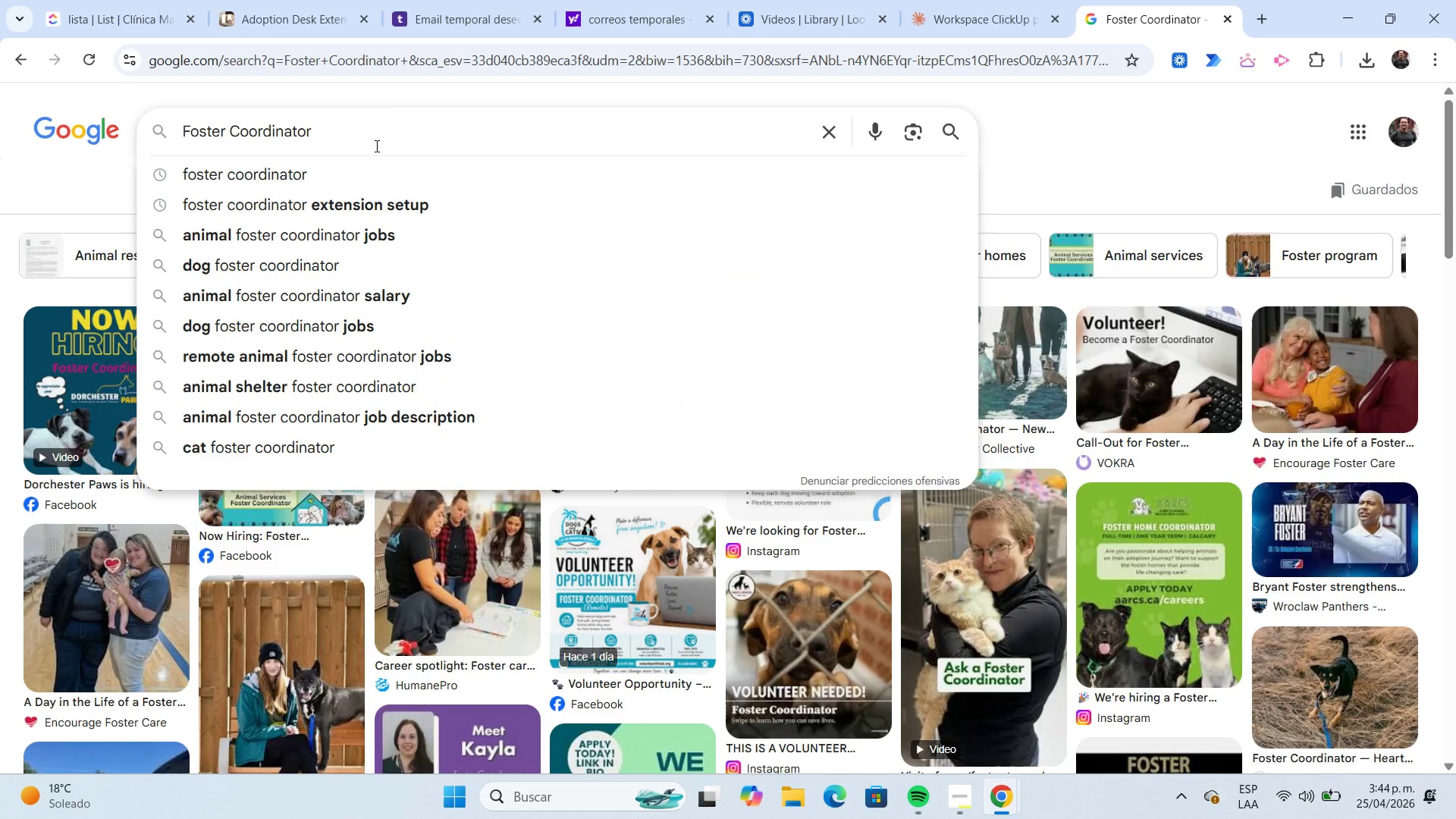 
key(Shift+Home)
 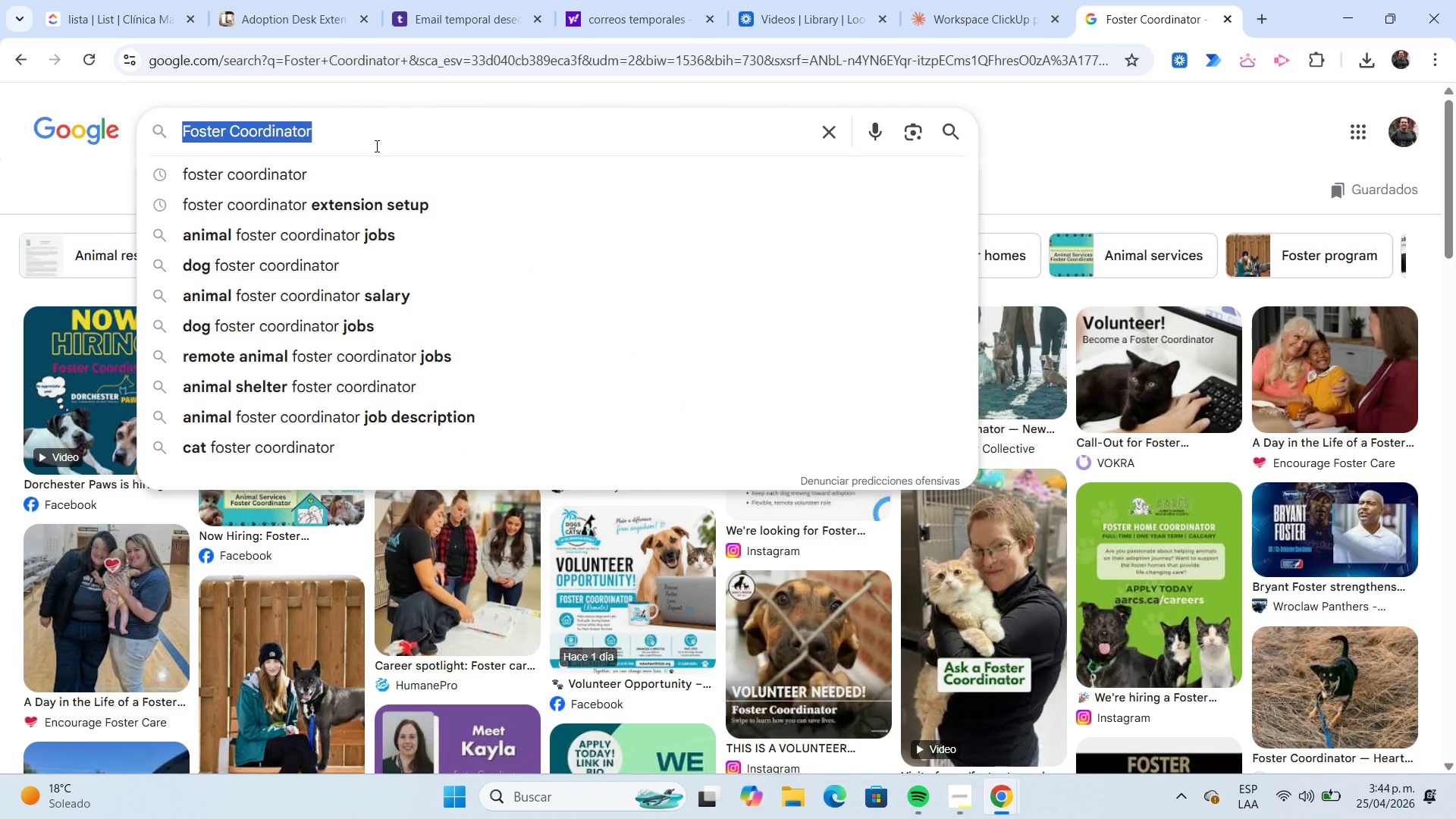 
key(Control+V)
 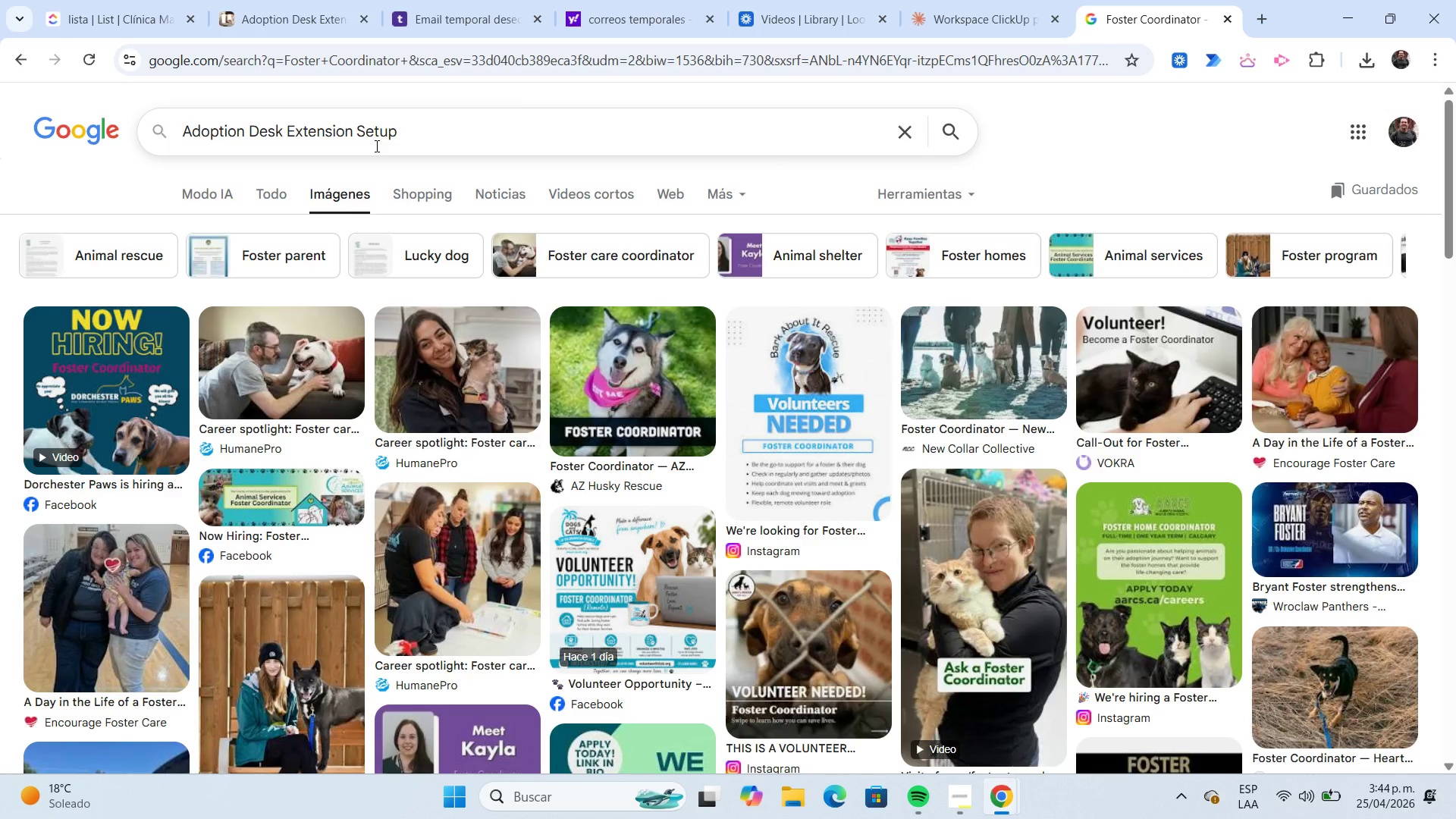 
key(Enter)
 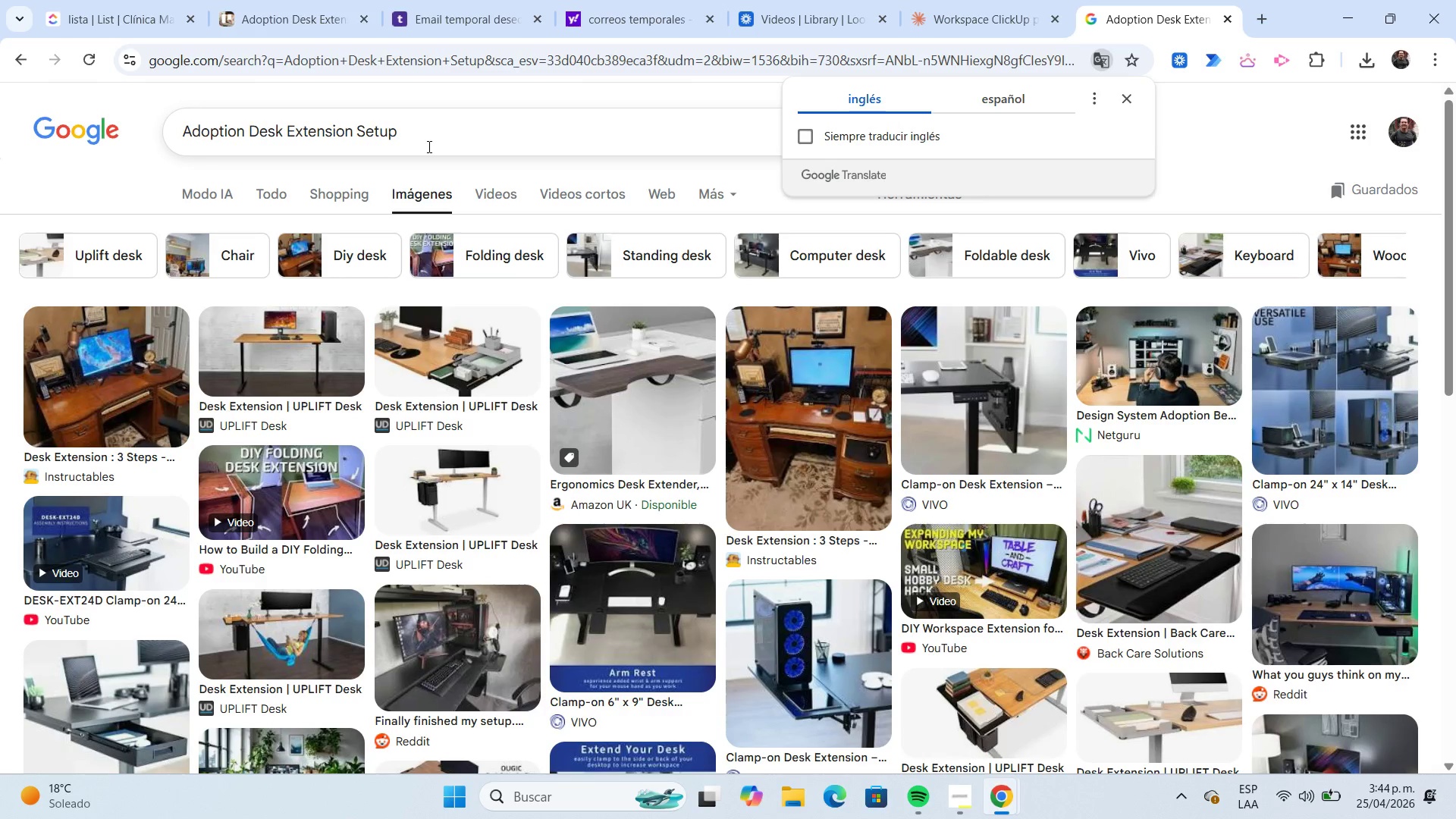 
wait(5.36)
 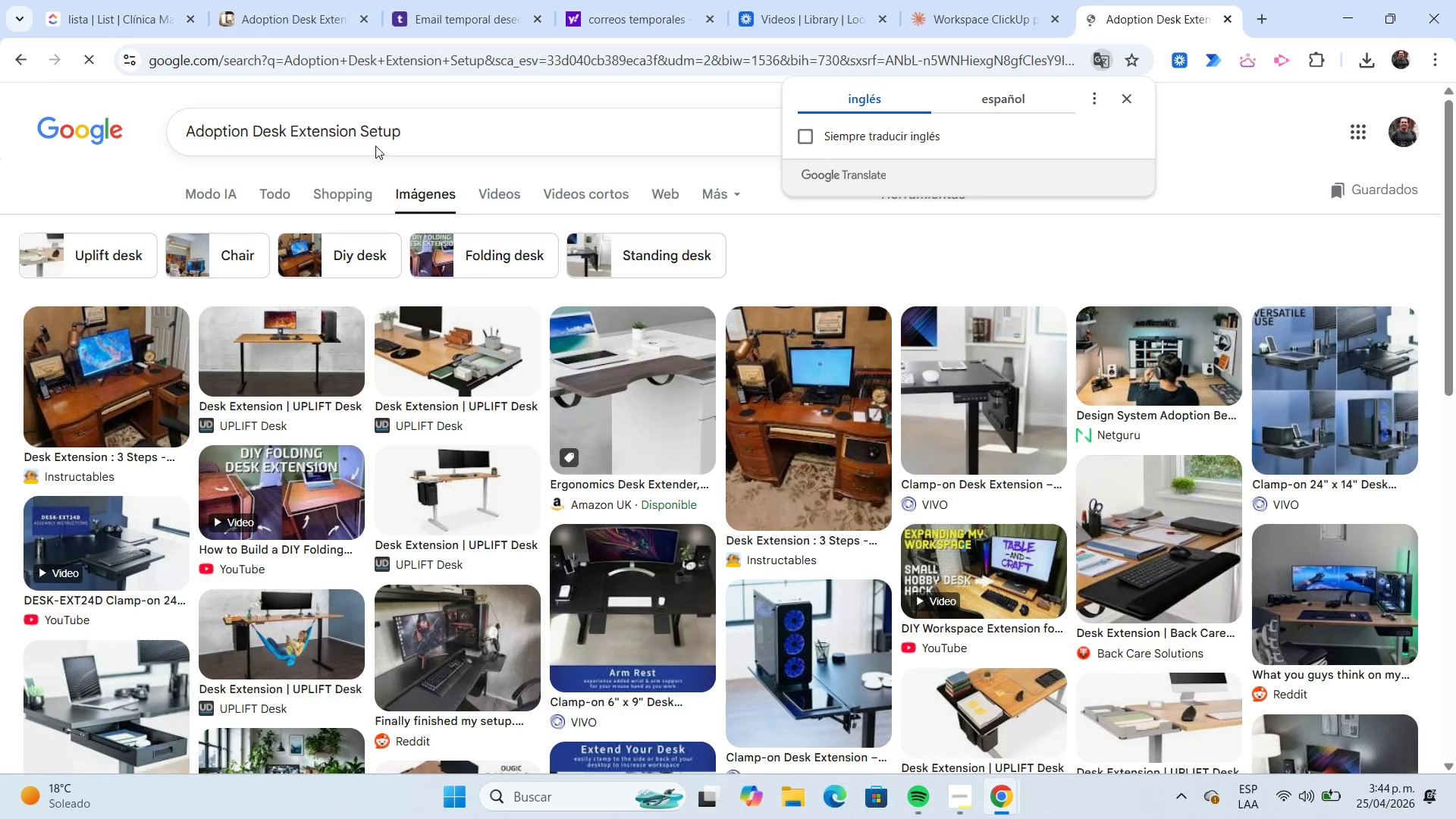 
left_click([424, 135])
 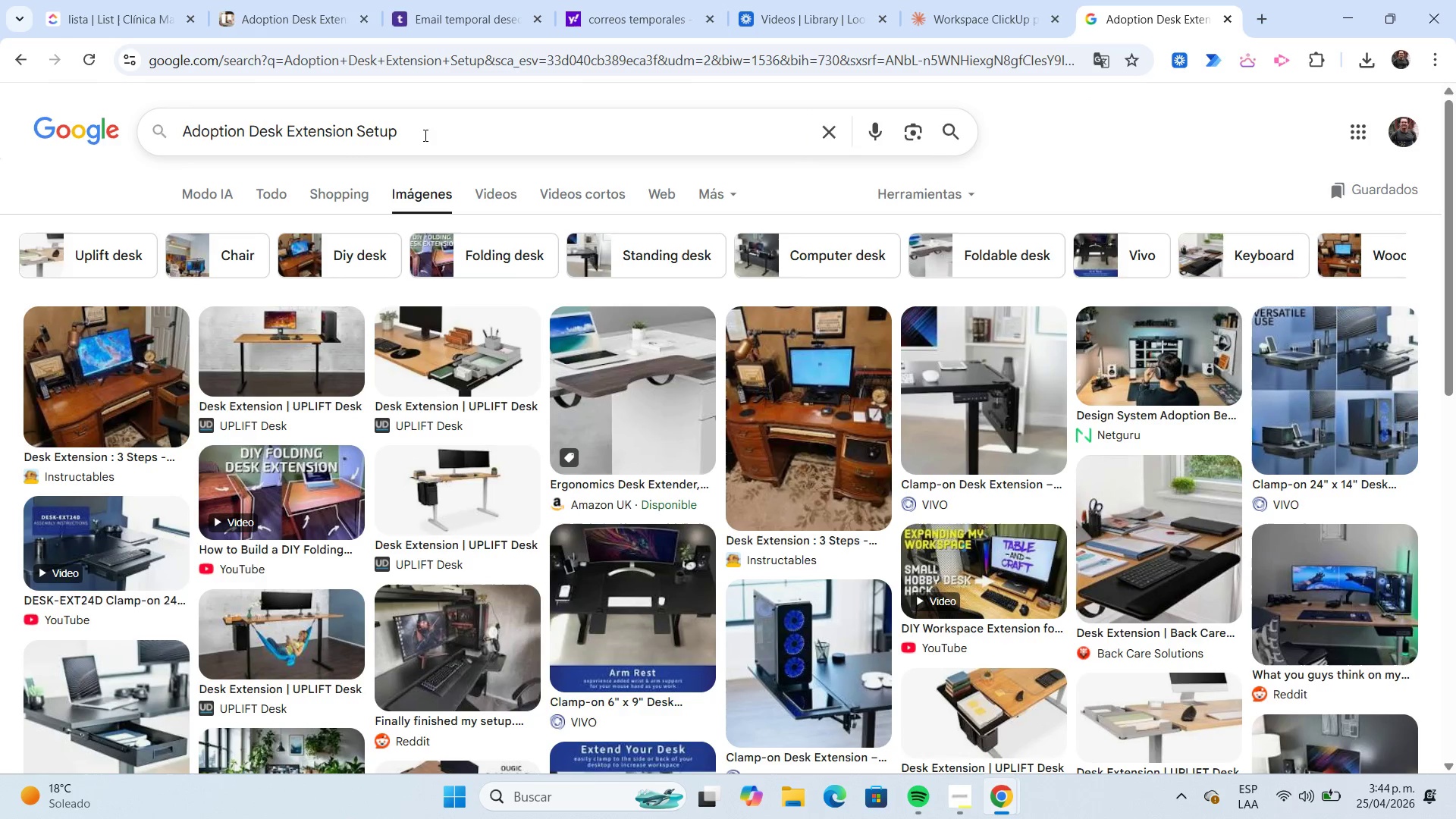 
hold_key(key=Backspace, duration=0.78)
 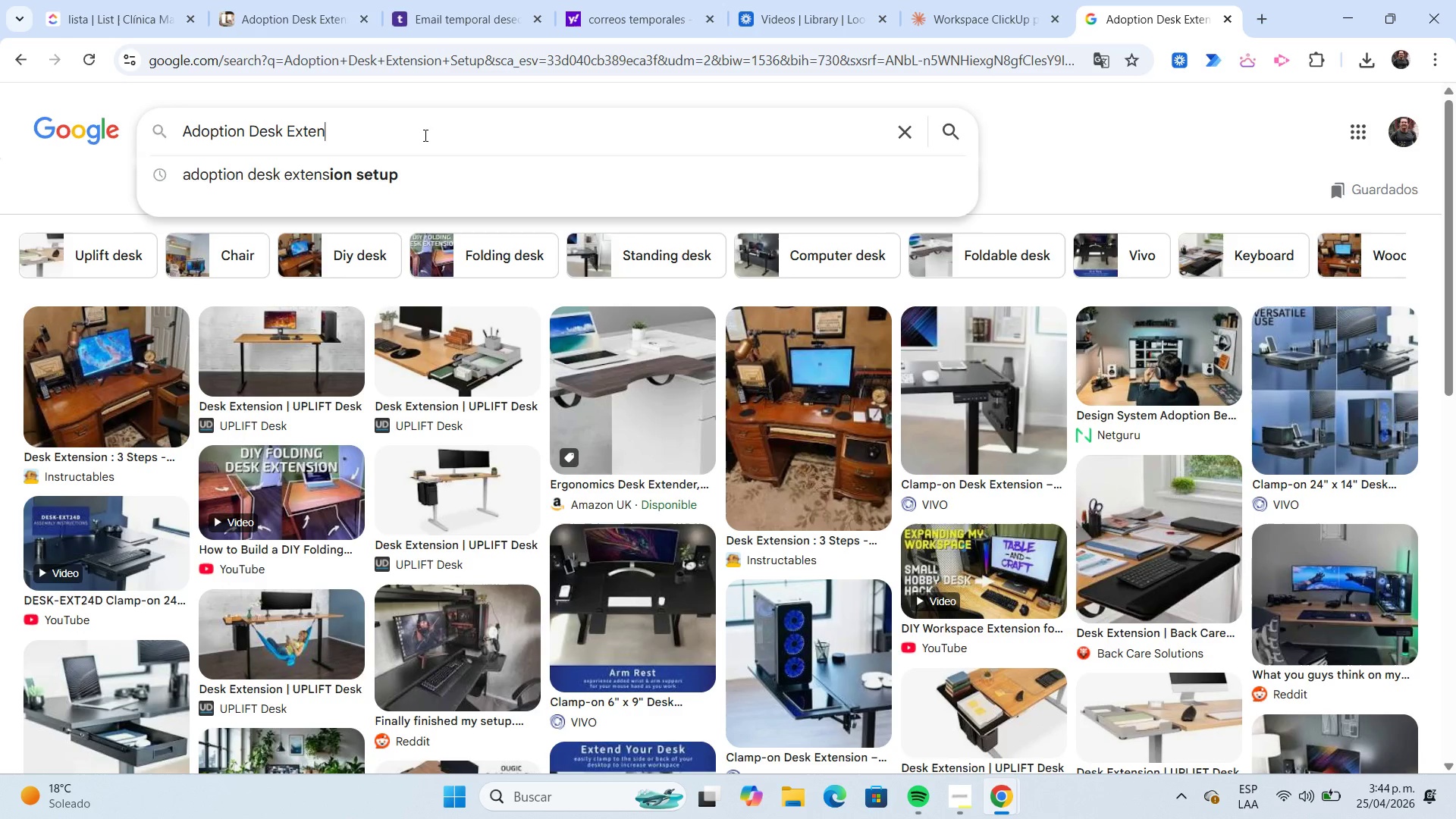 
key(Backspace)
 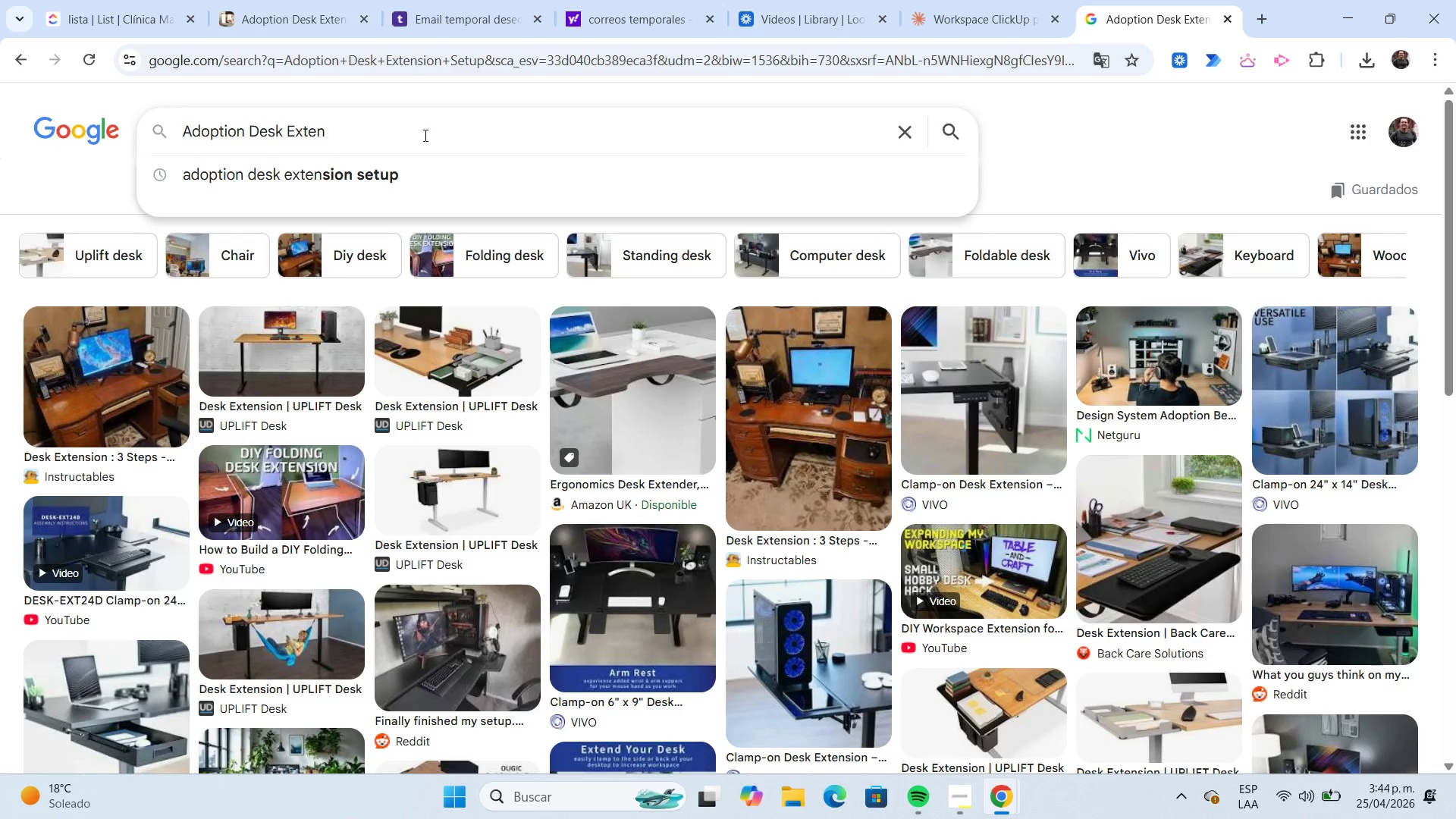 
key(Backspace)
 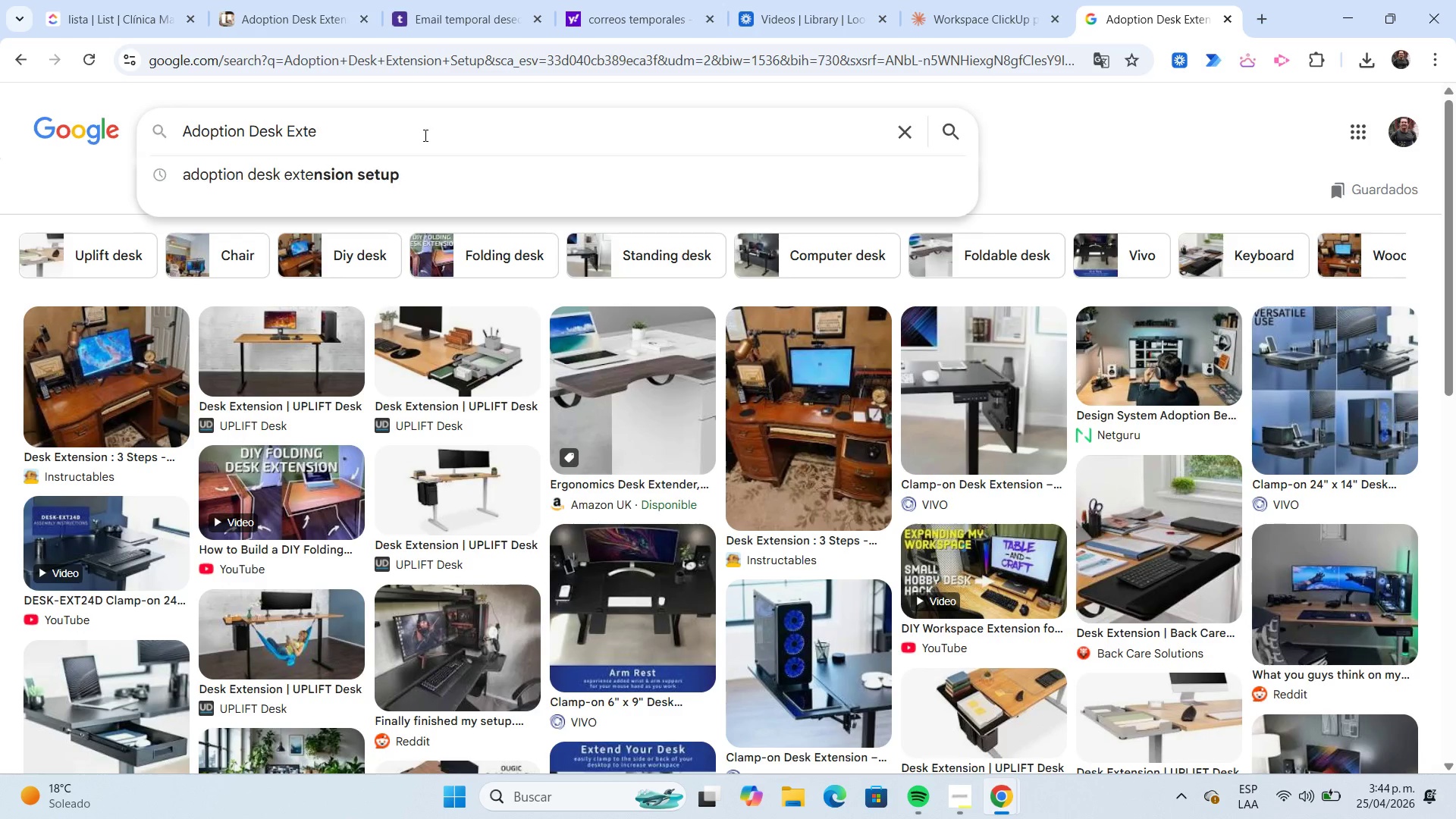 
key(Backspace)
 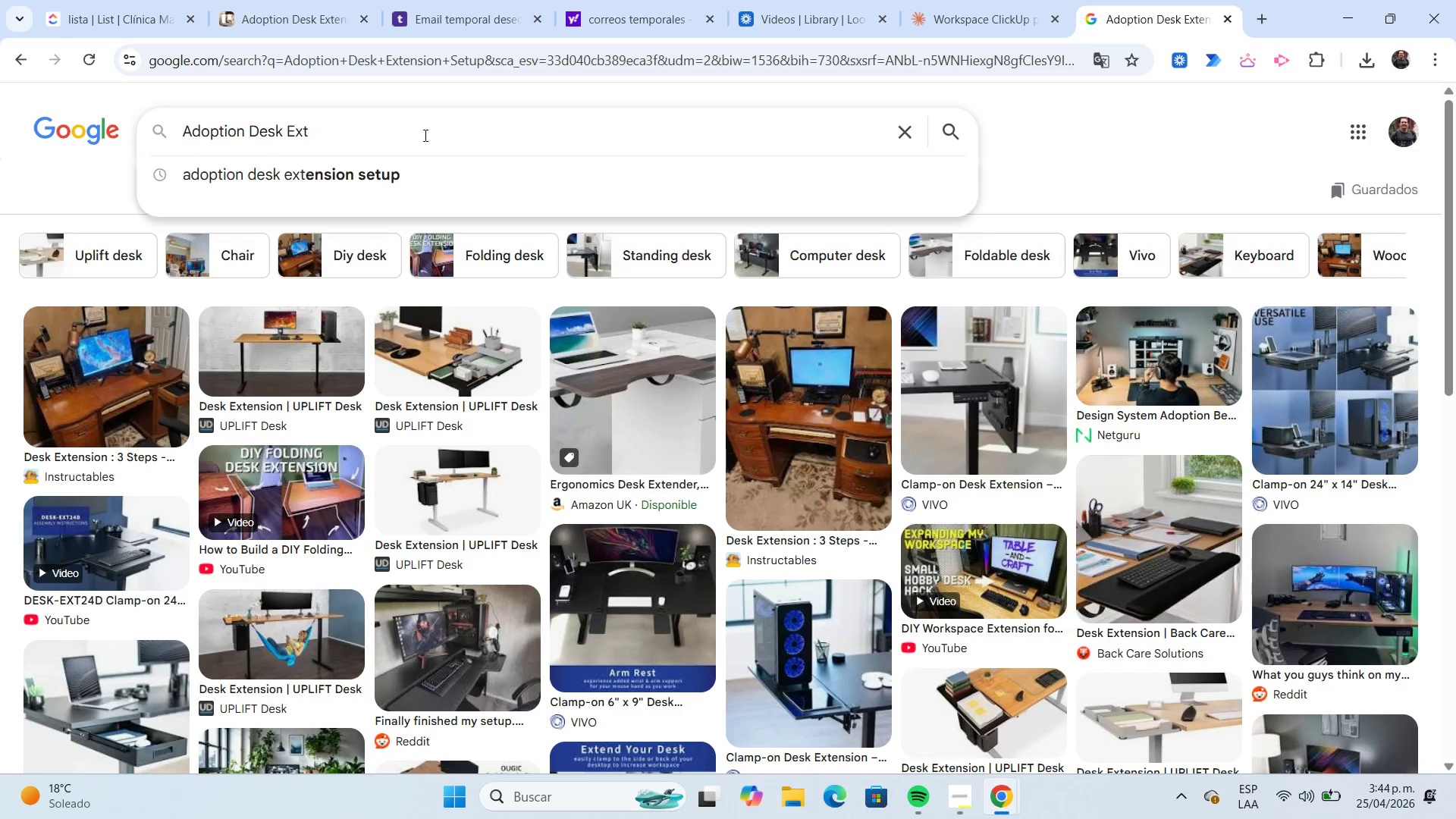 
key(Backspace)
 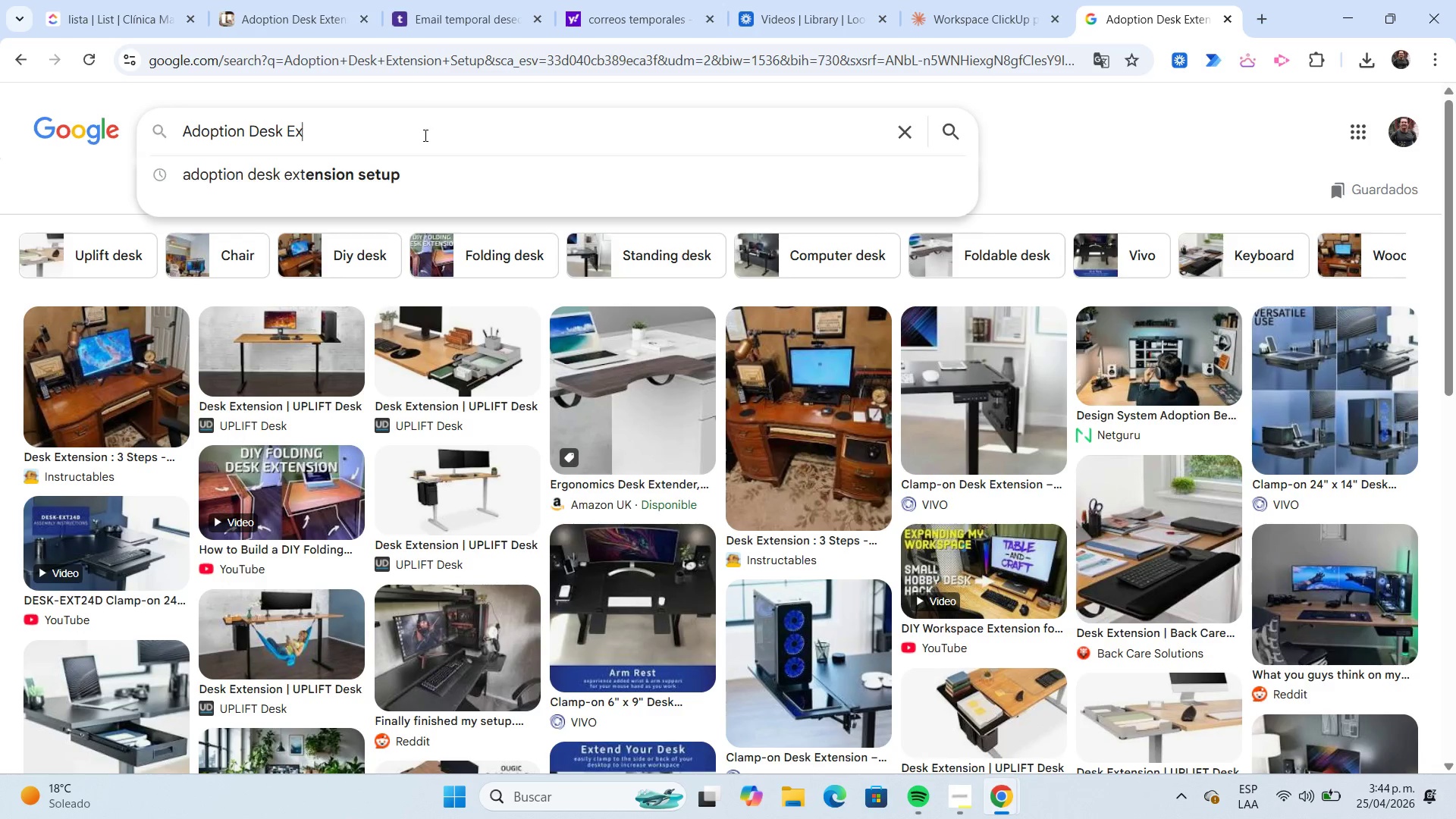 
key(Backspace)
 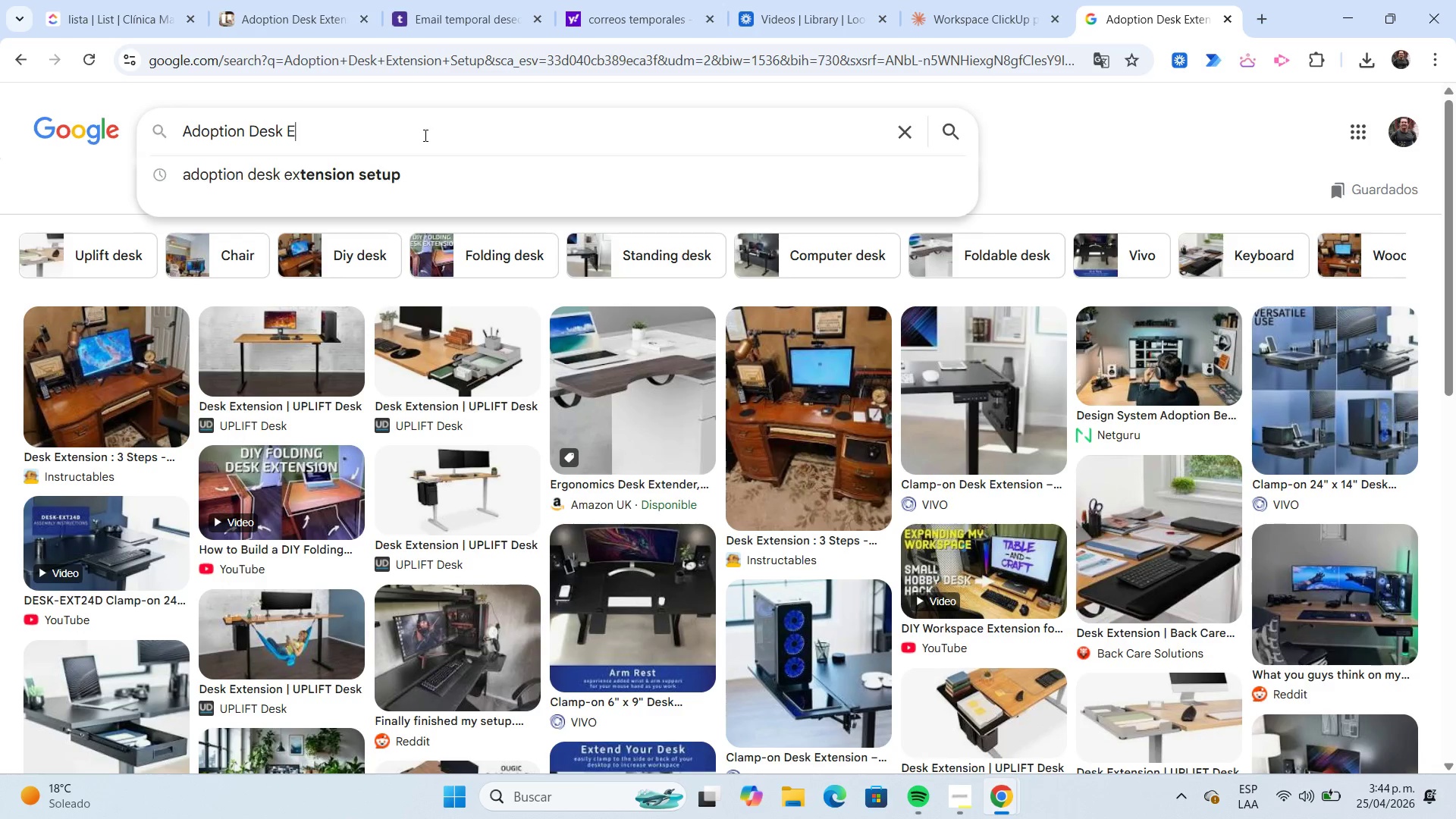 
key(Backspace)
 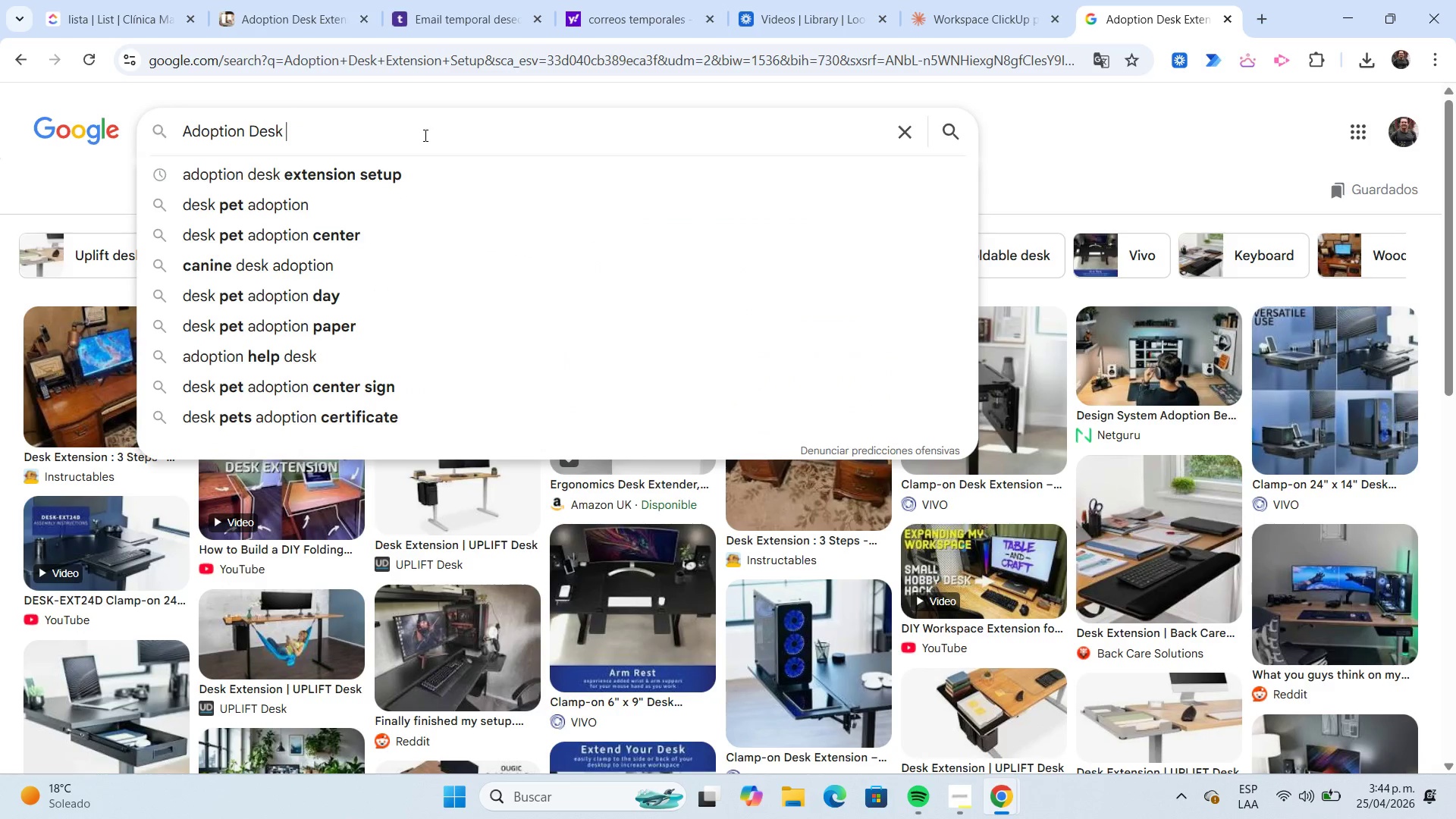 
key(Enter)
 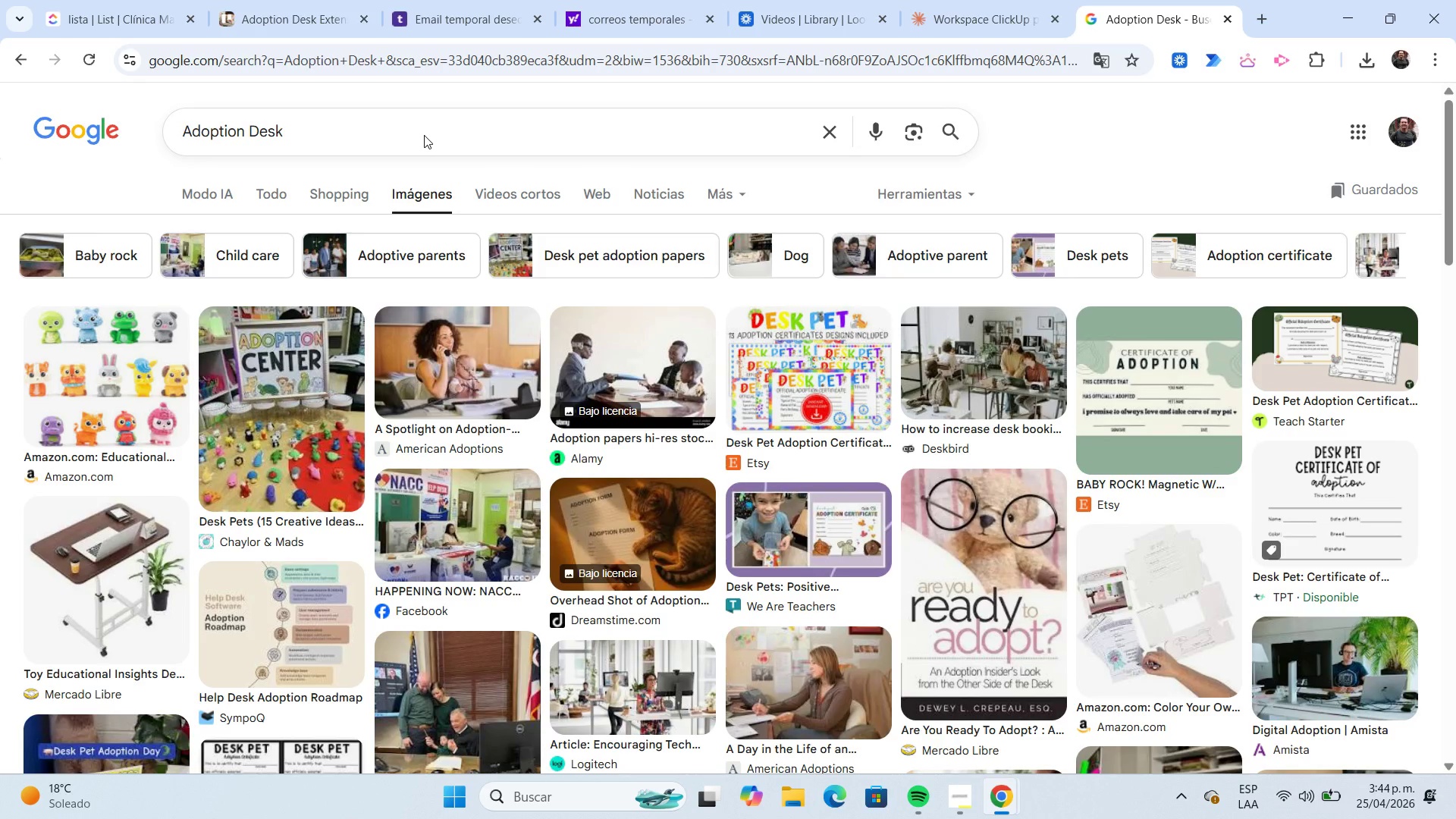 
wait(6.42)
 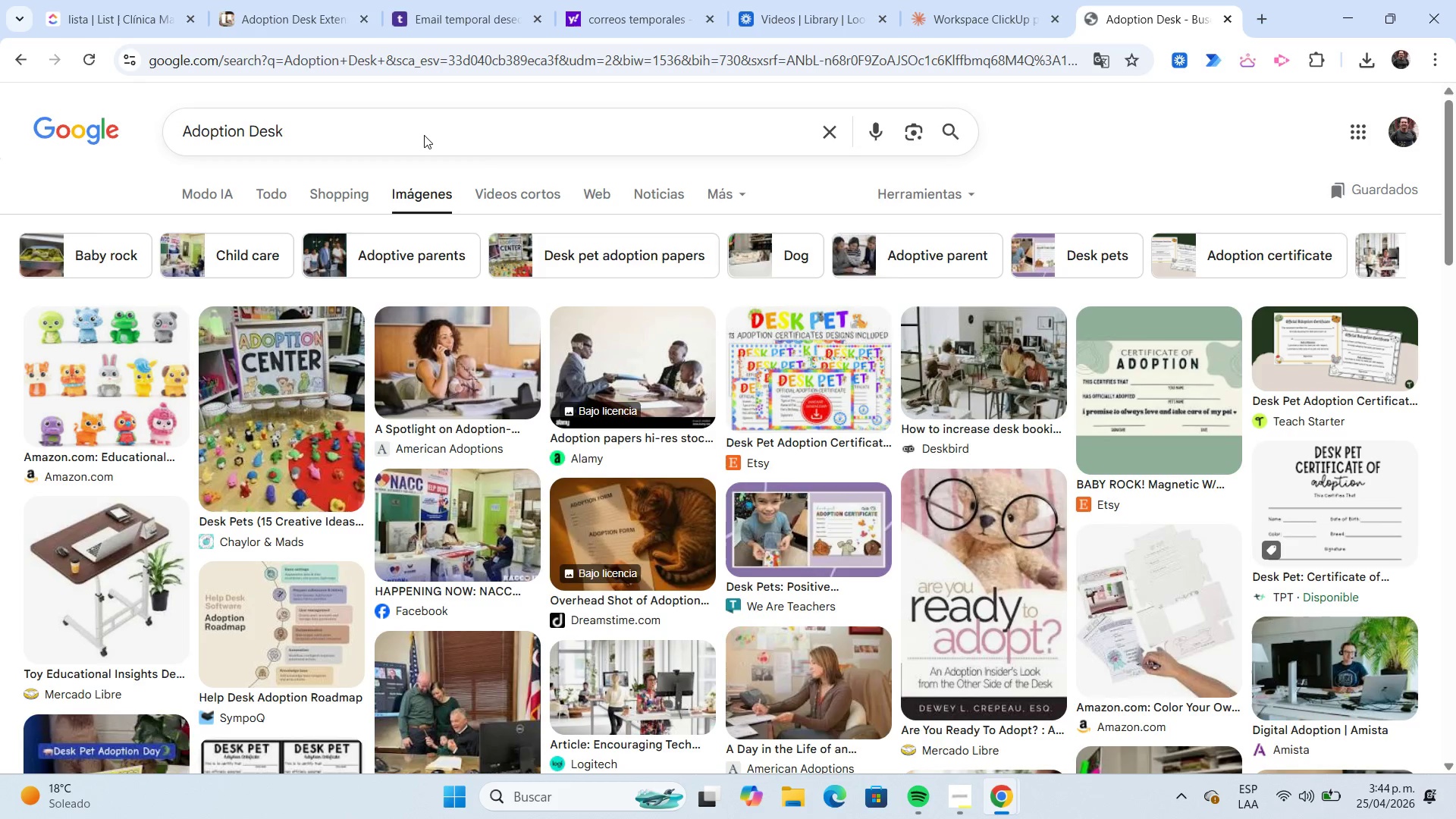 
scroll: coordinate [789, 338], scroll_direction: down, amount: 5.0
 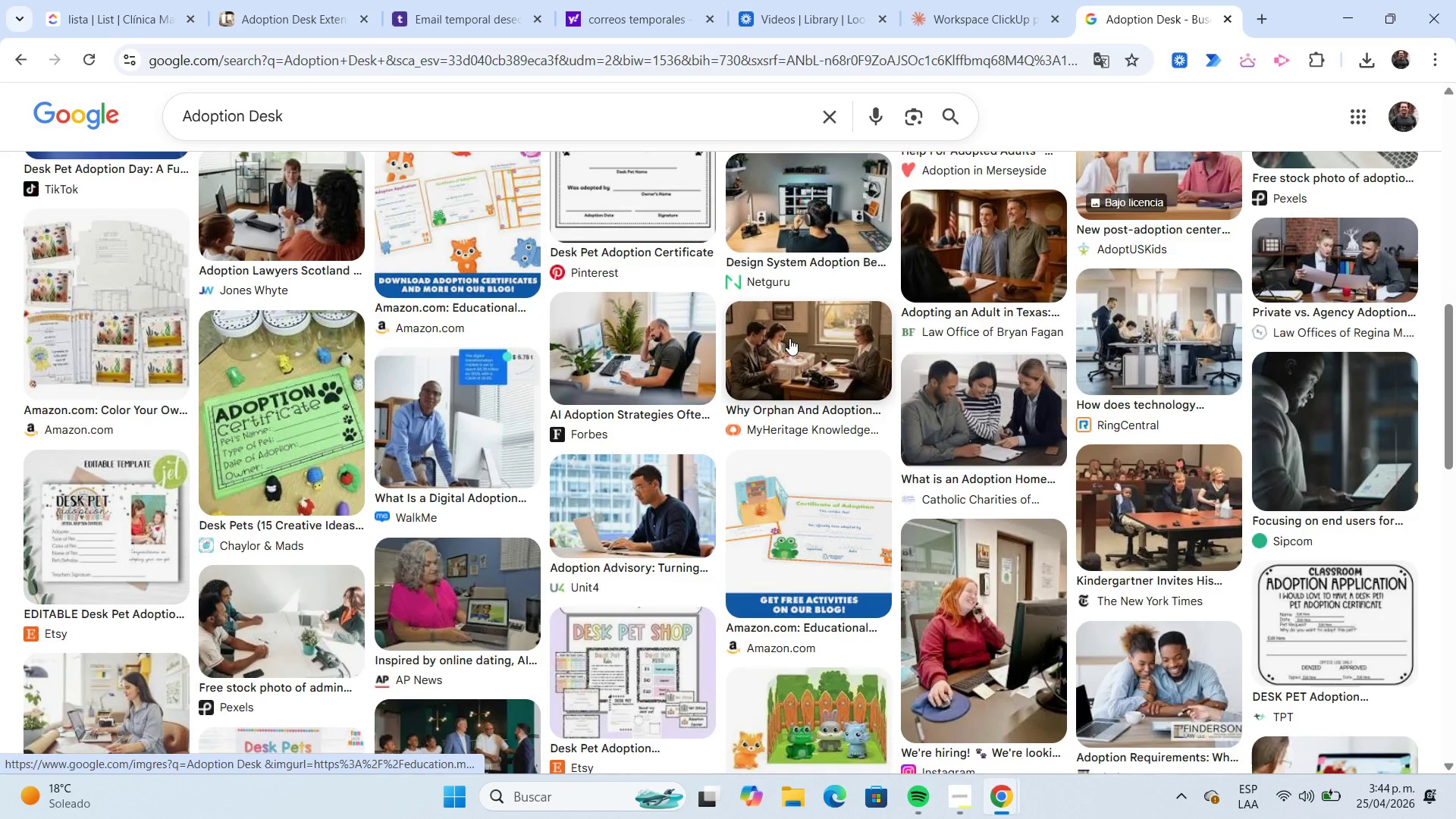 
scroll: coordinate [789, 338], scroll_direction: down, amount: 1.0
 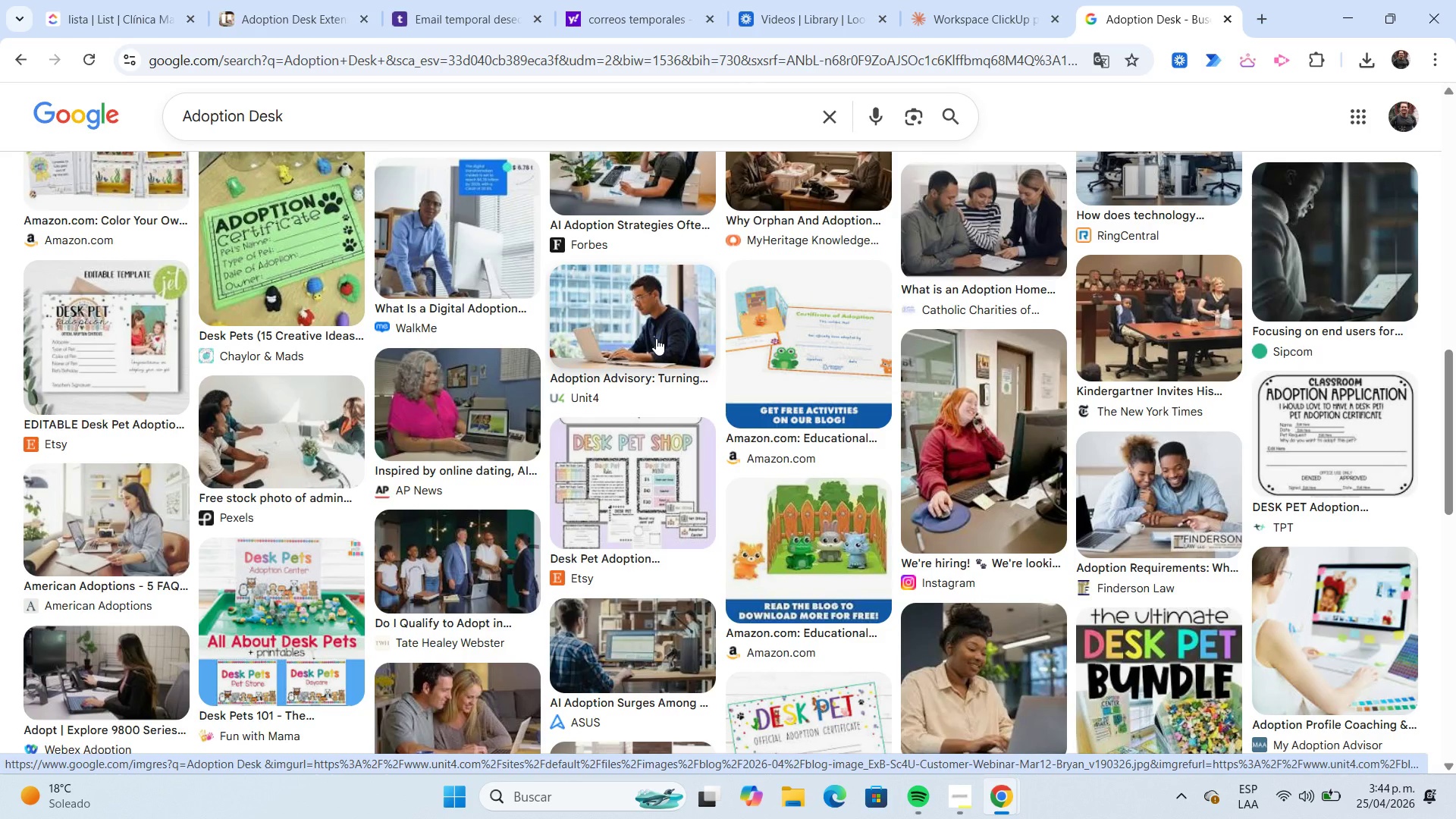 
wait(7.03)
 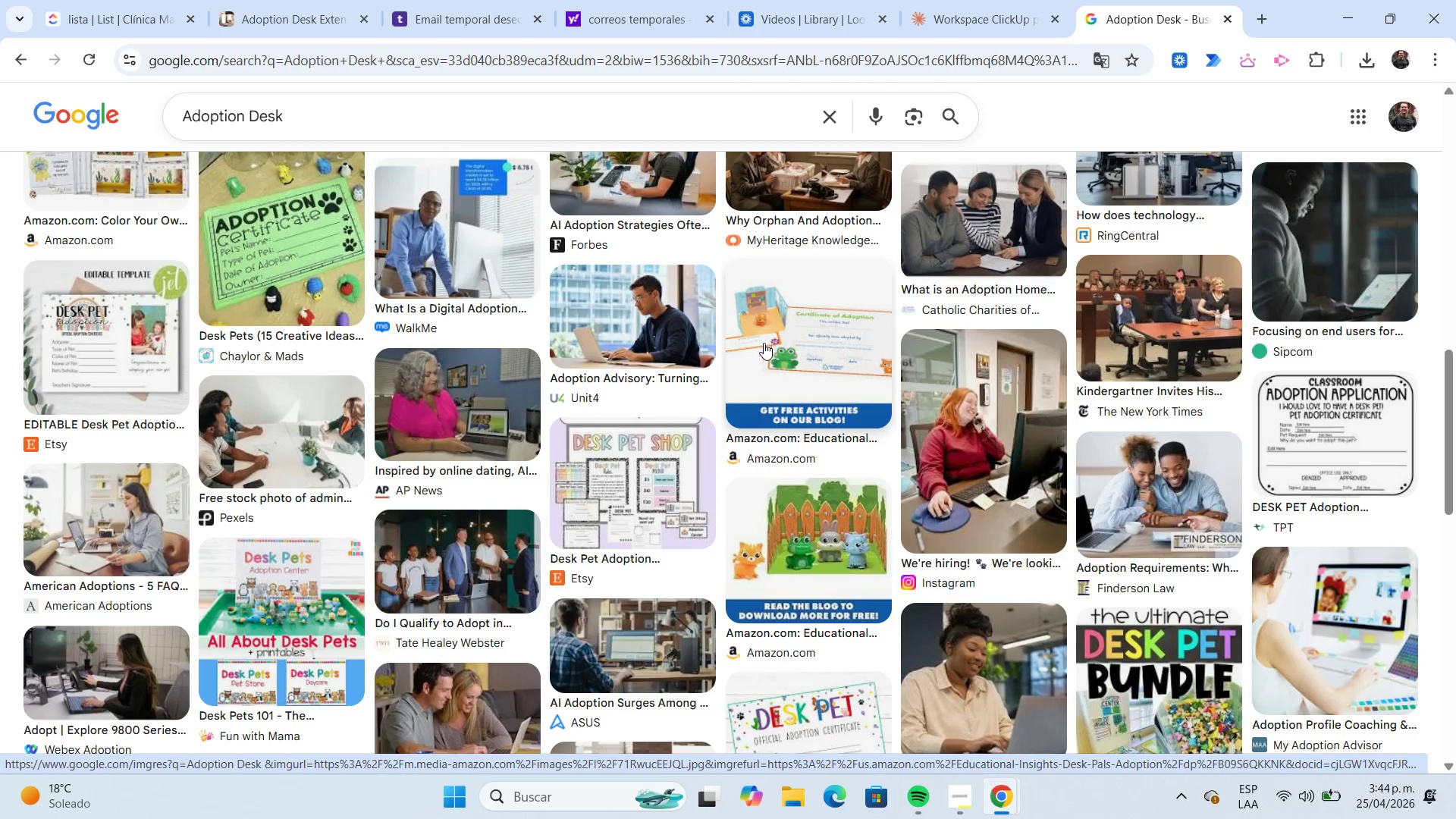 
right_click([115, 511])
 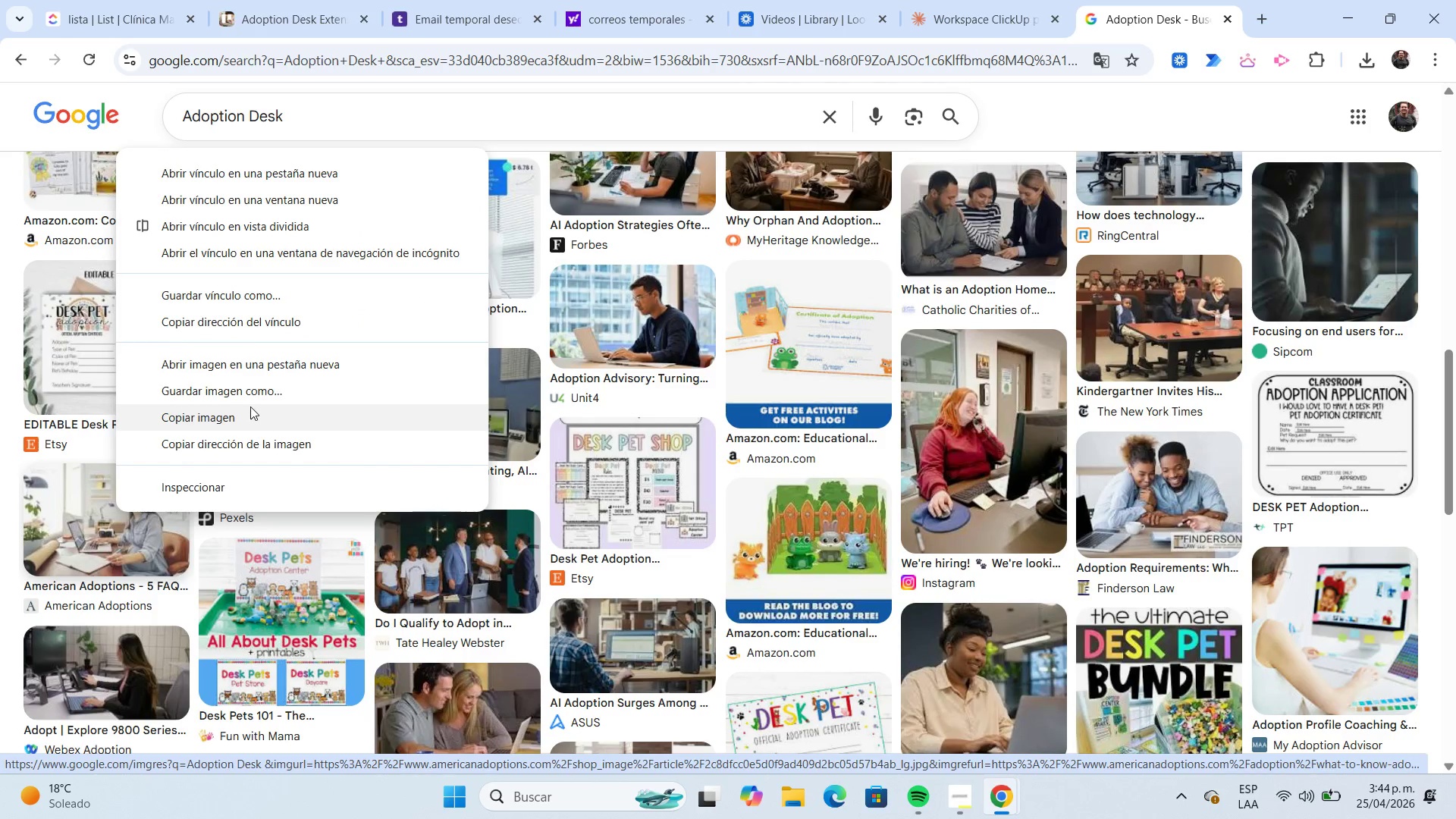 
left_click([254, 396])
 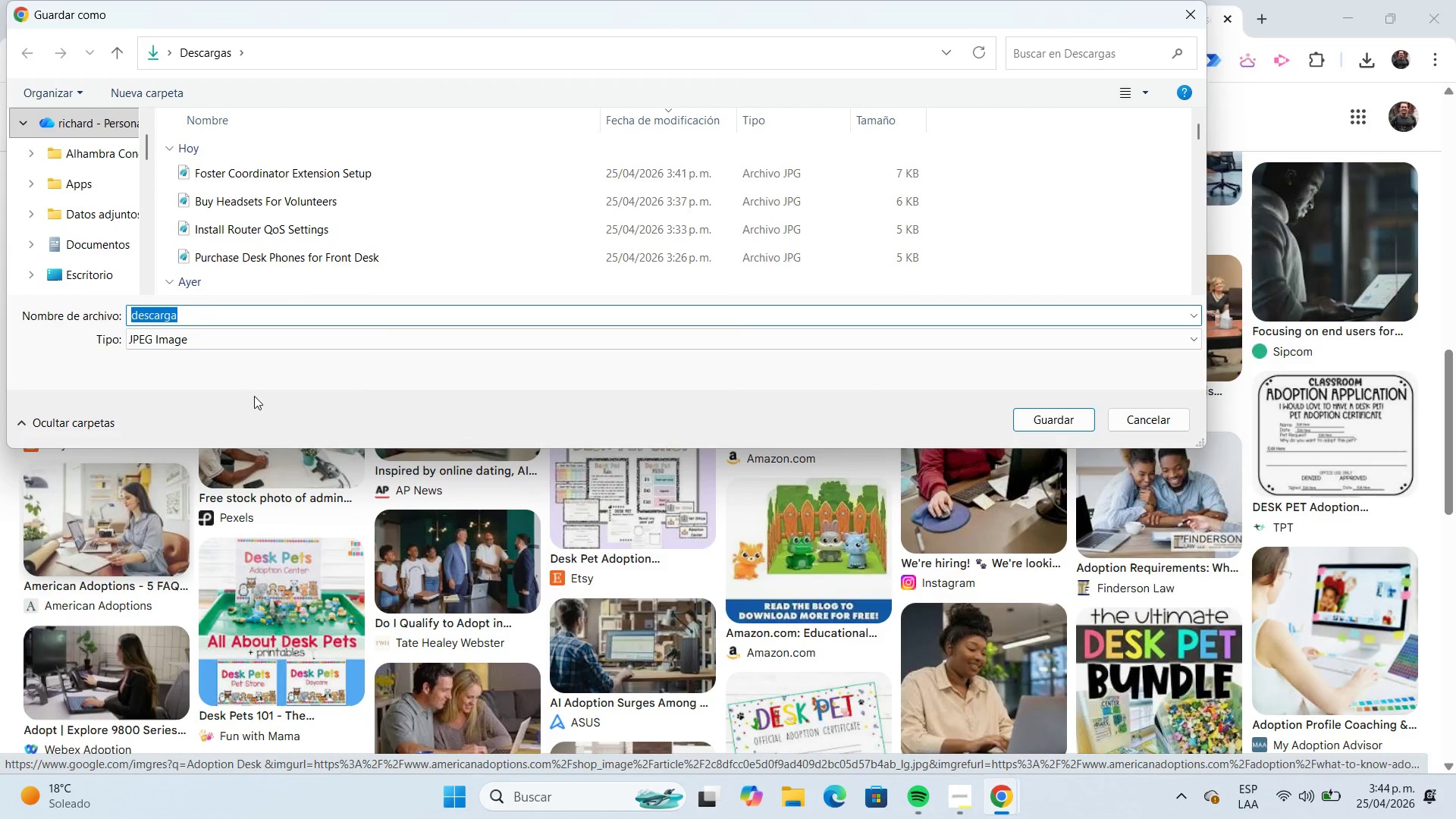 
key(Control+V)
 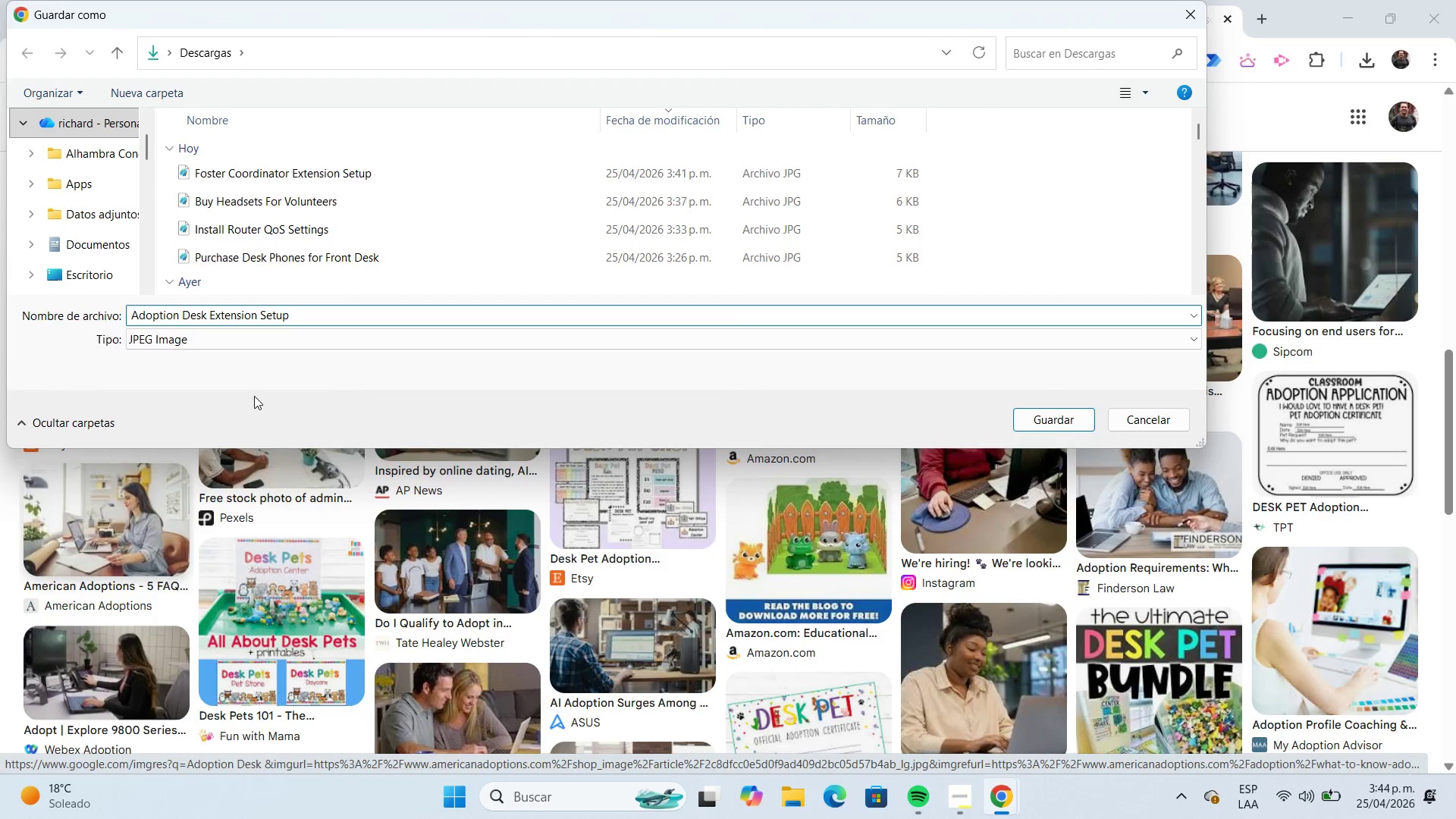 
key(Enter)
 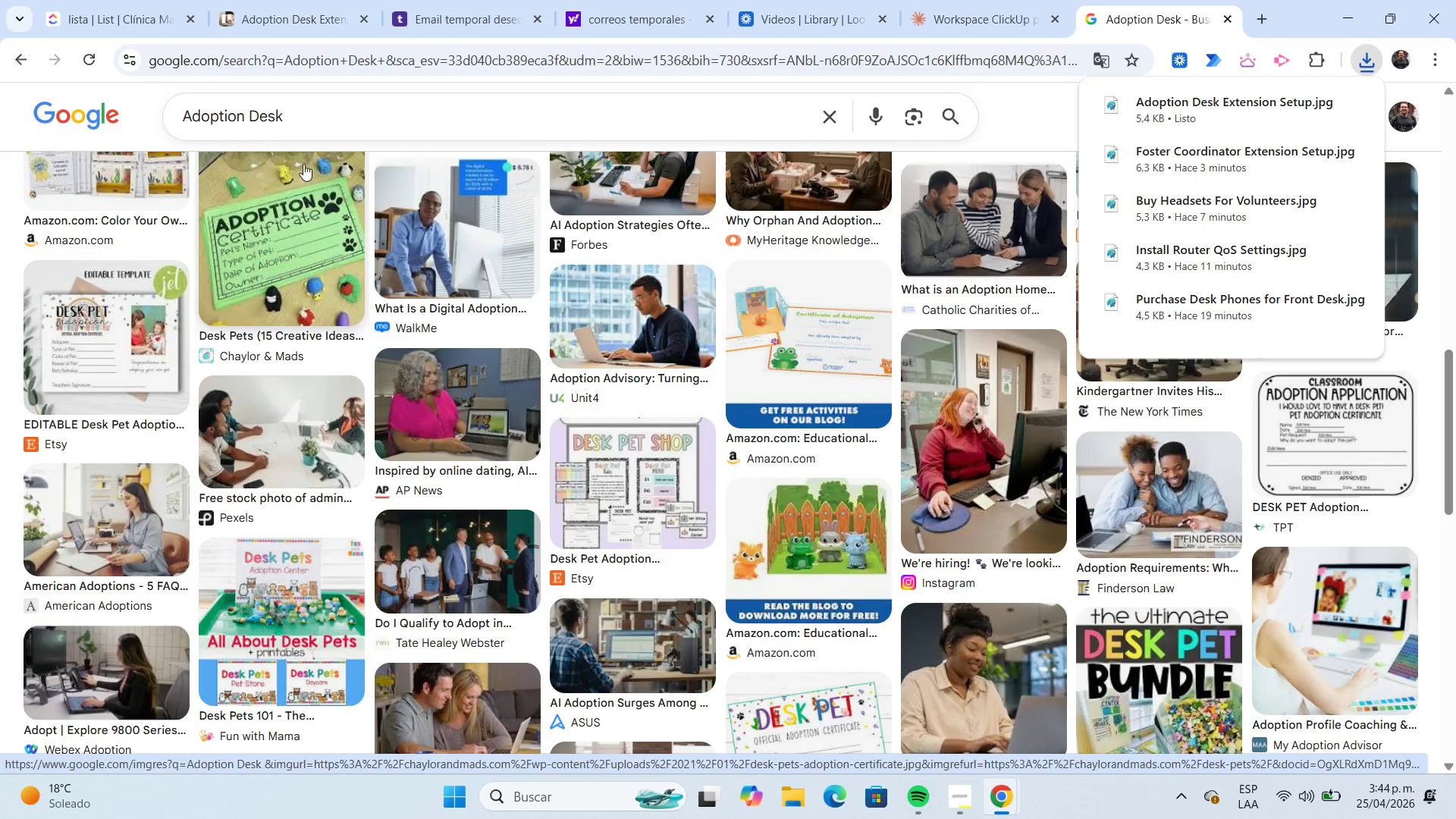 
left_click([296, 24])
 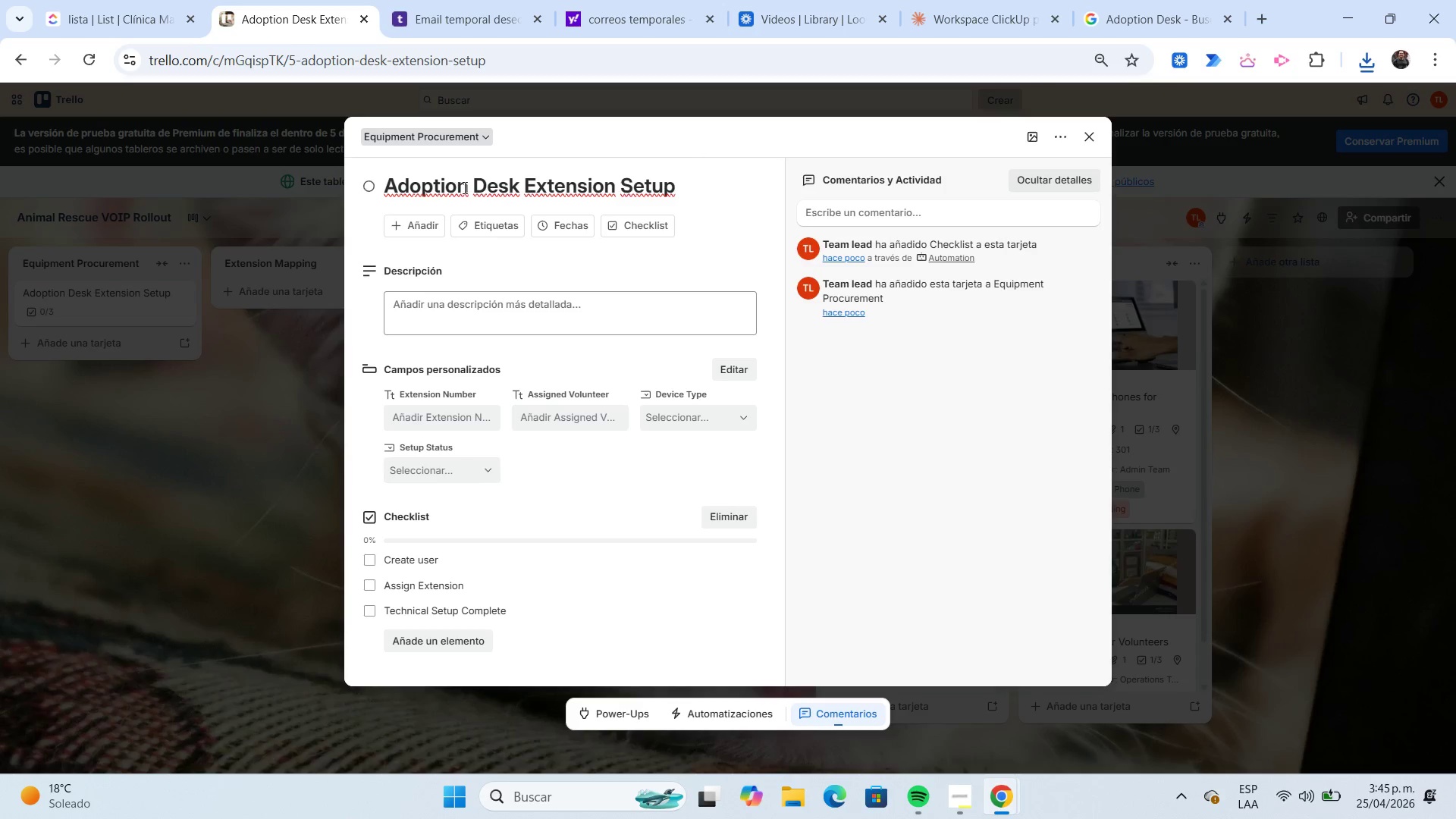 
left_click([472, 221])
 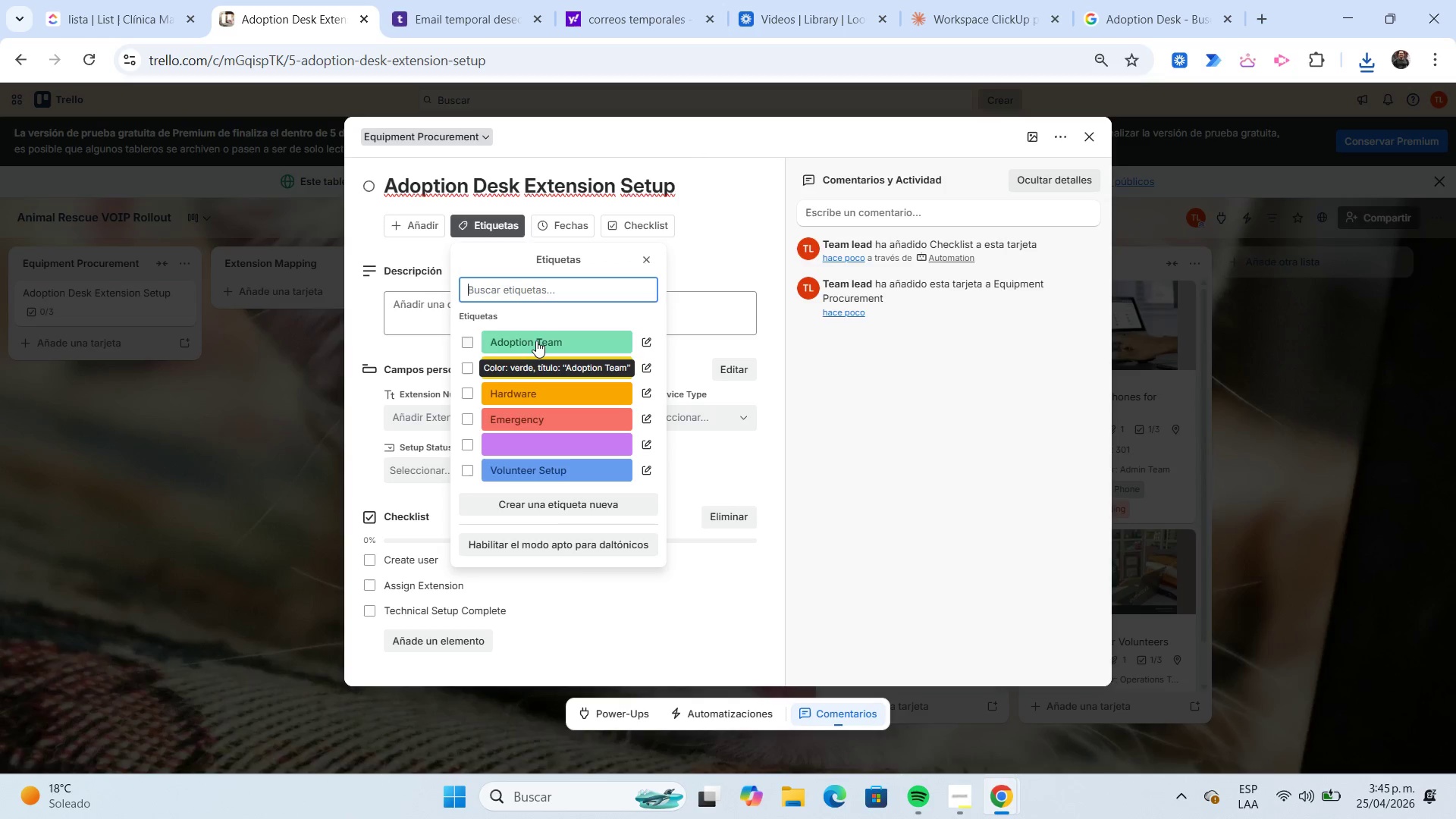 
left_click([536, 340])
 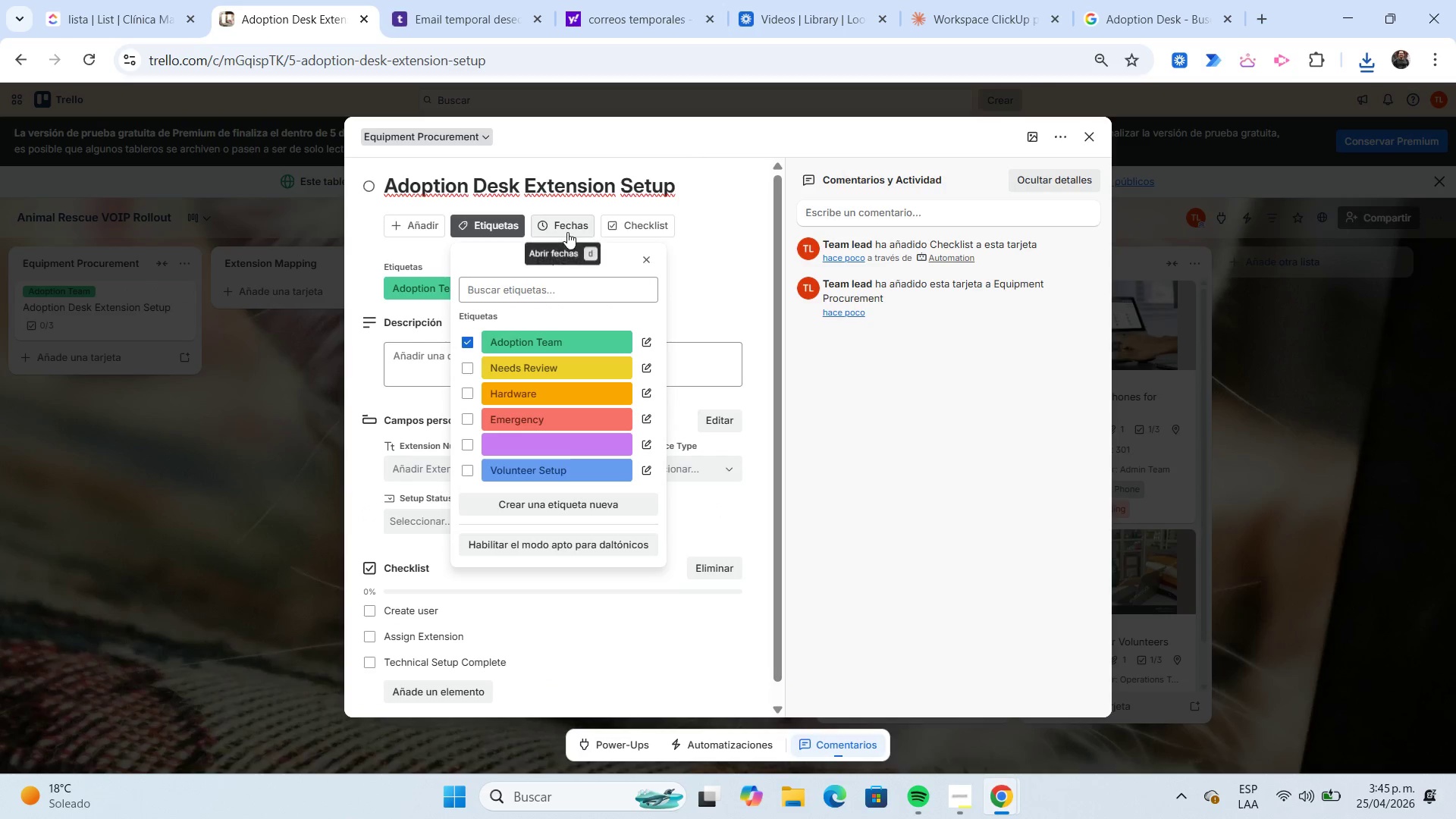 
left_click([567, 232])
 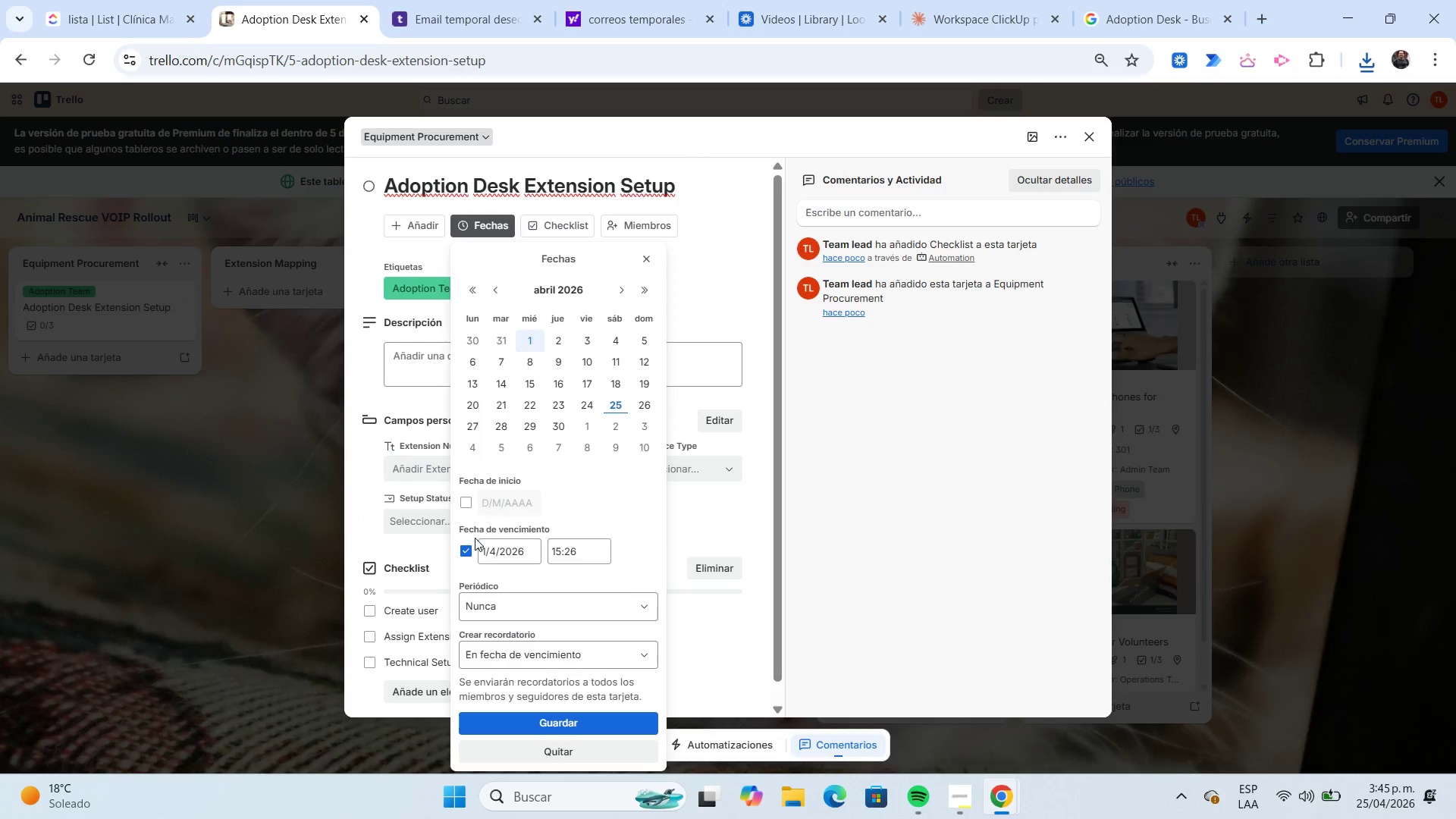 
left_click([466, 549])
 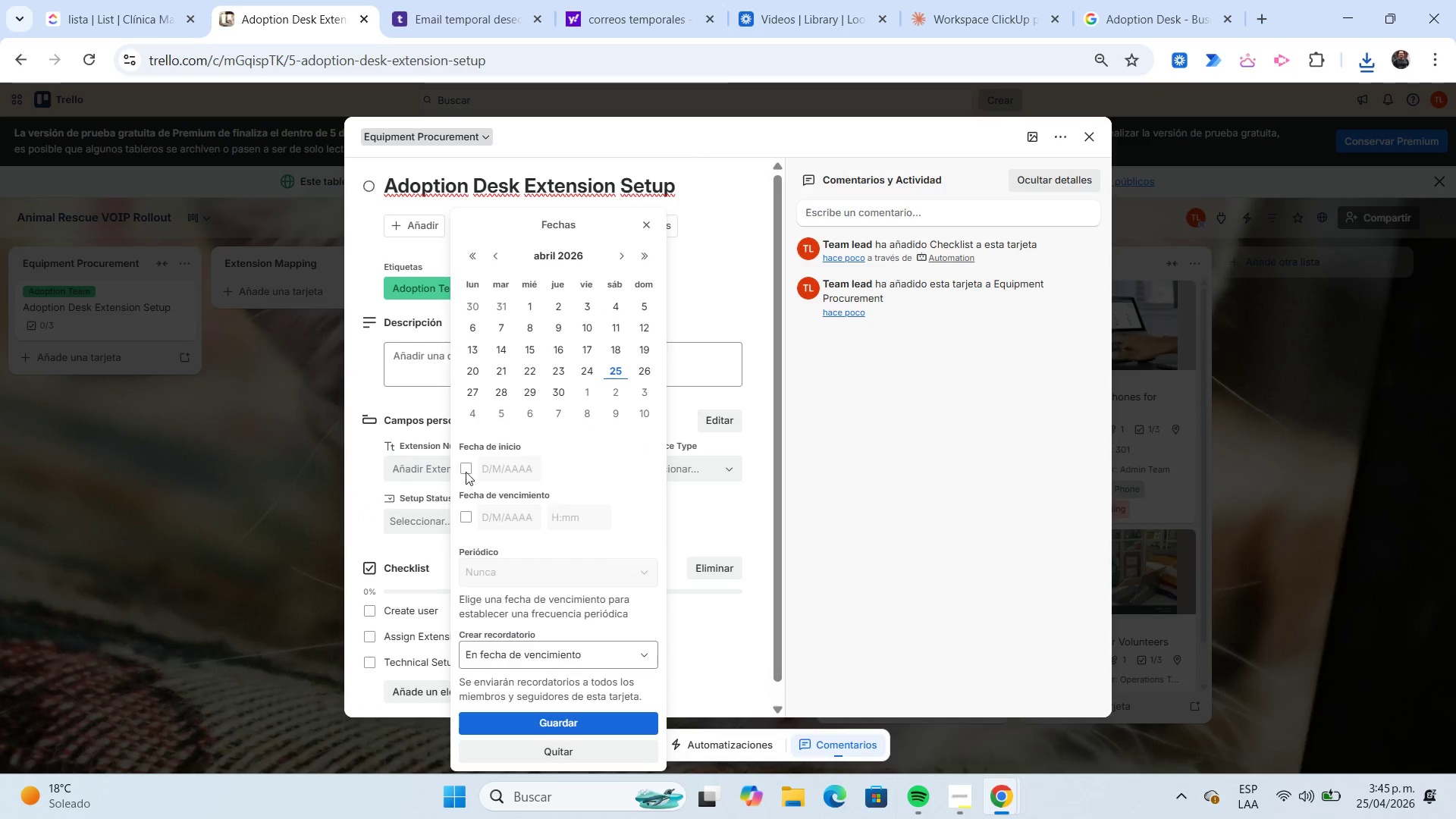 
left_click([466, 472])
 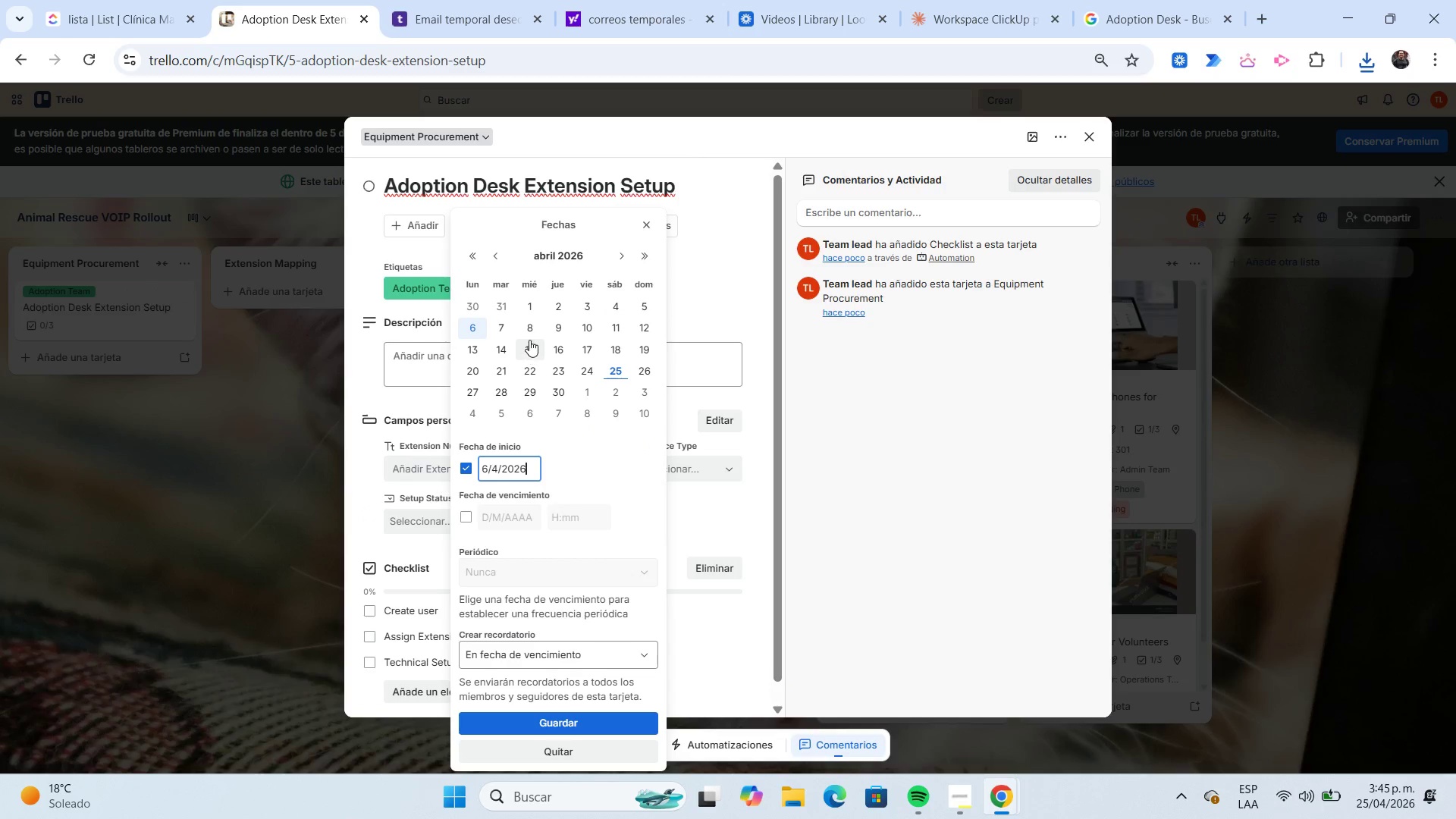 
left_click([531, 330])
 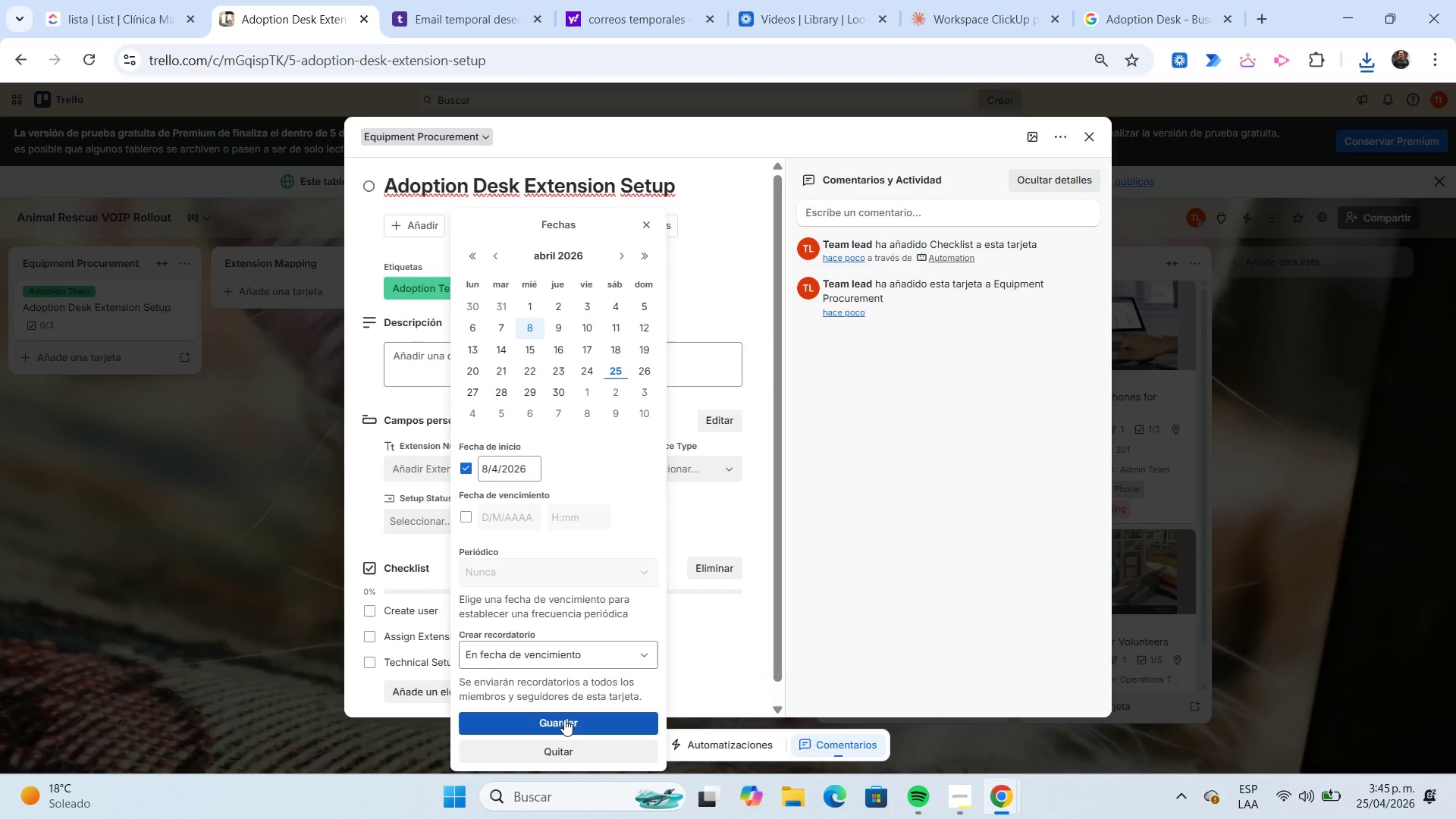 
left_click([564, 720])
 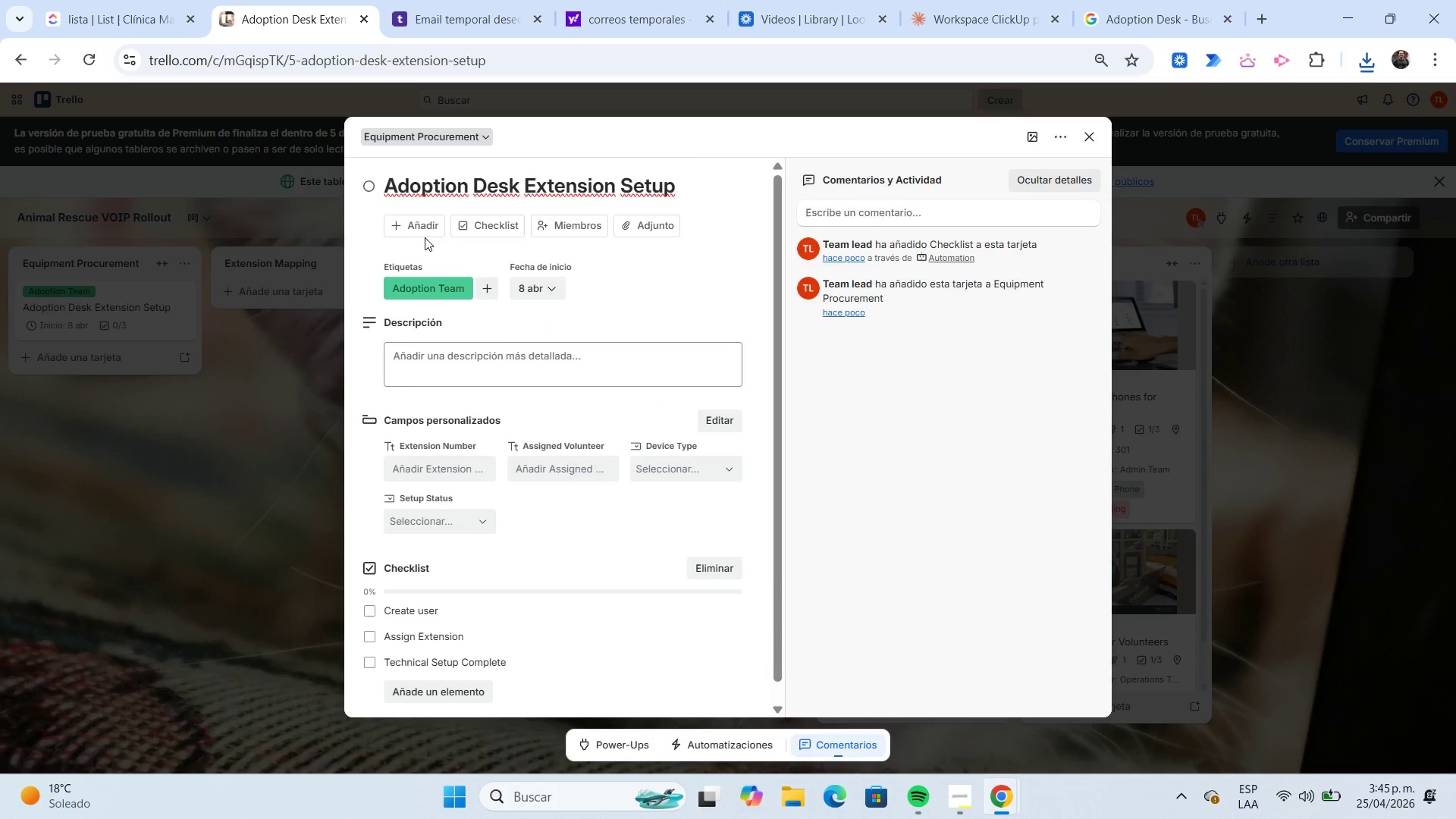 
wait(6.3)
 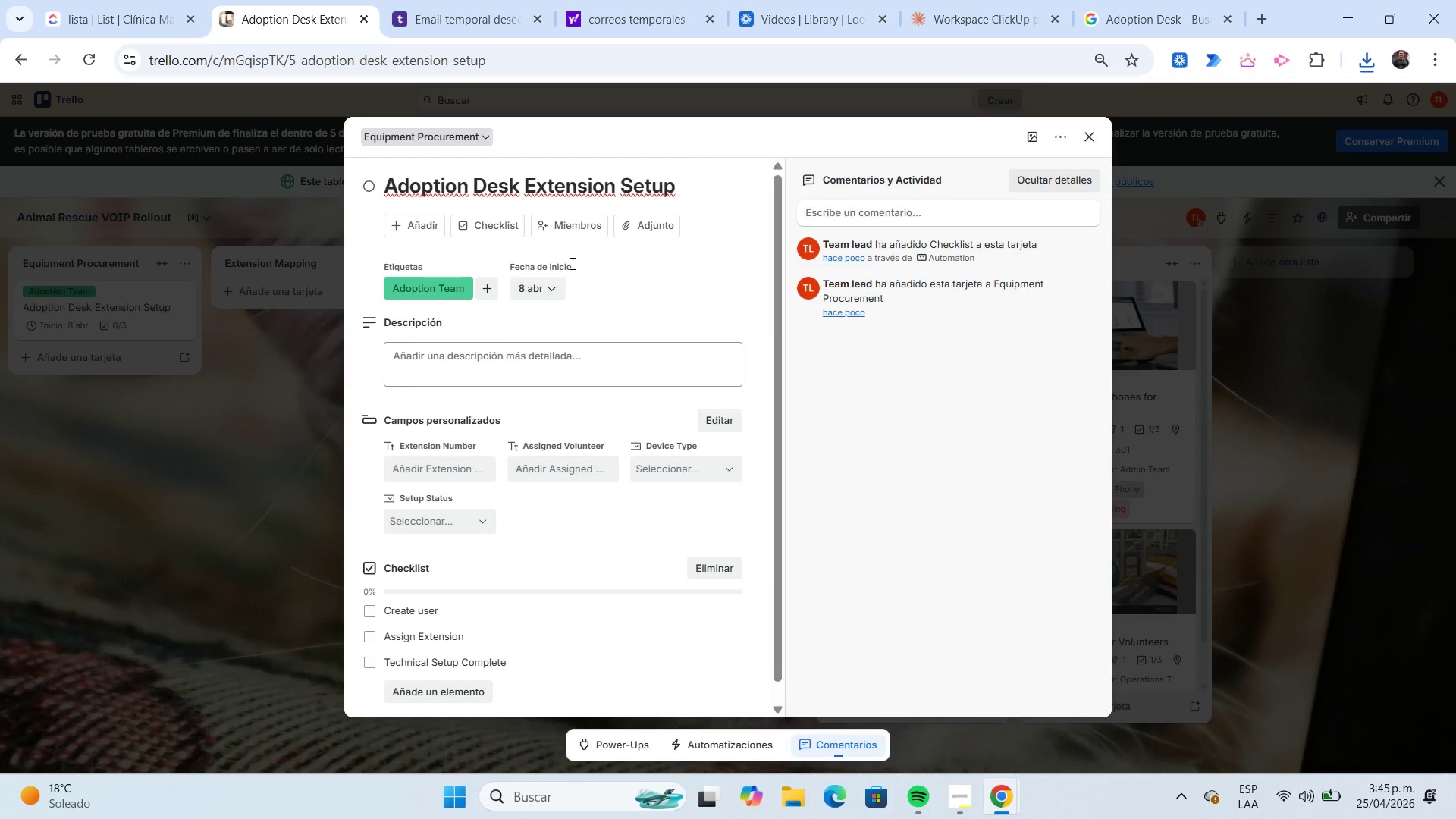 
left_click([658, 234])
 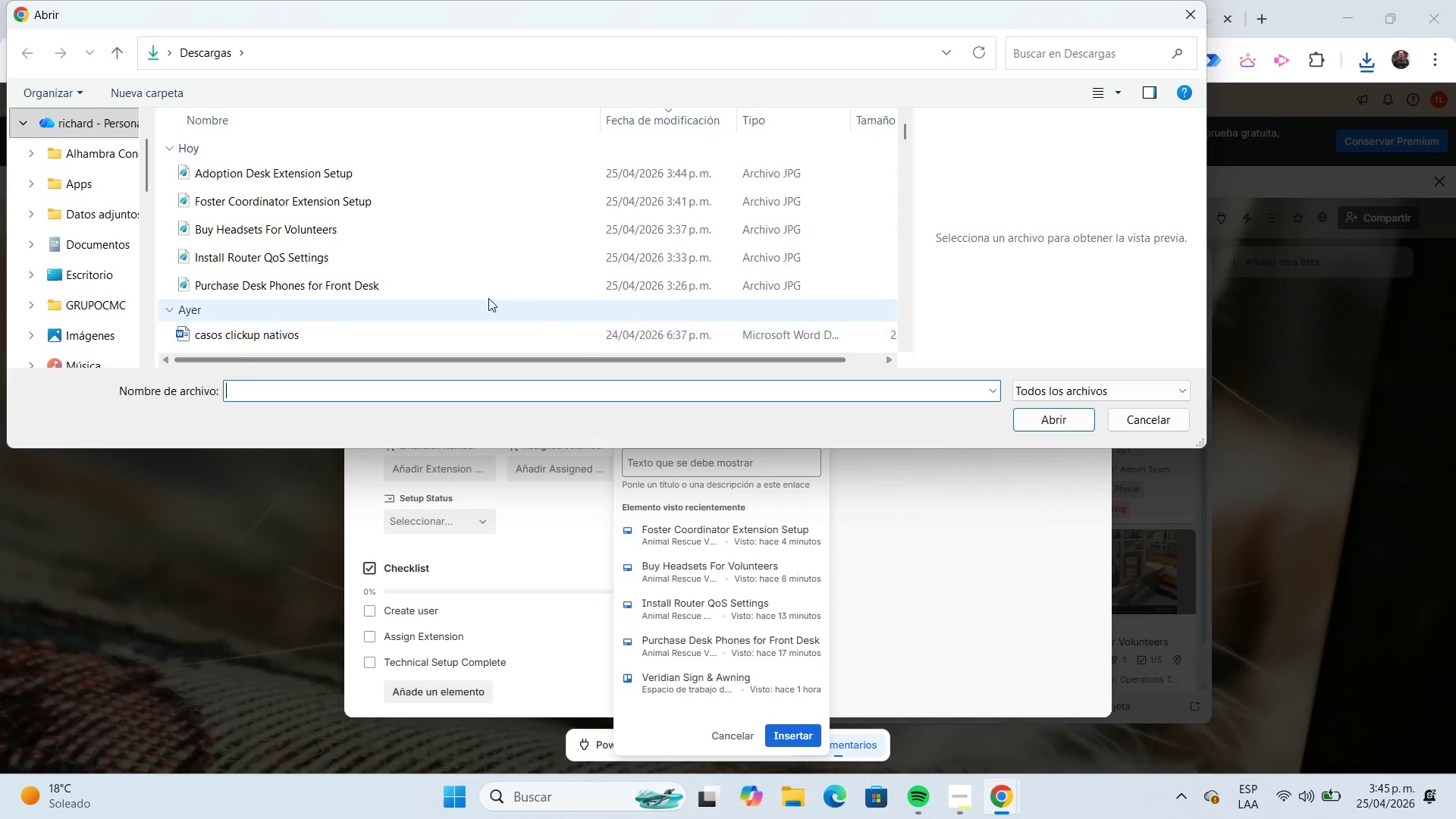 
left_click([448, 177])
 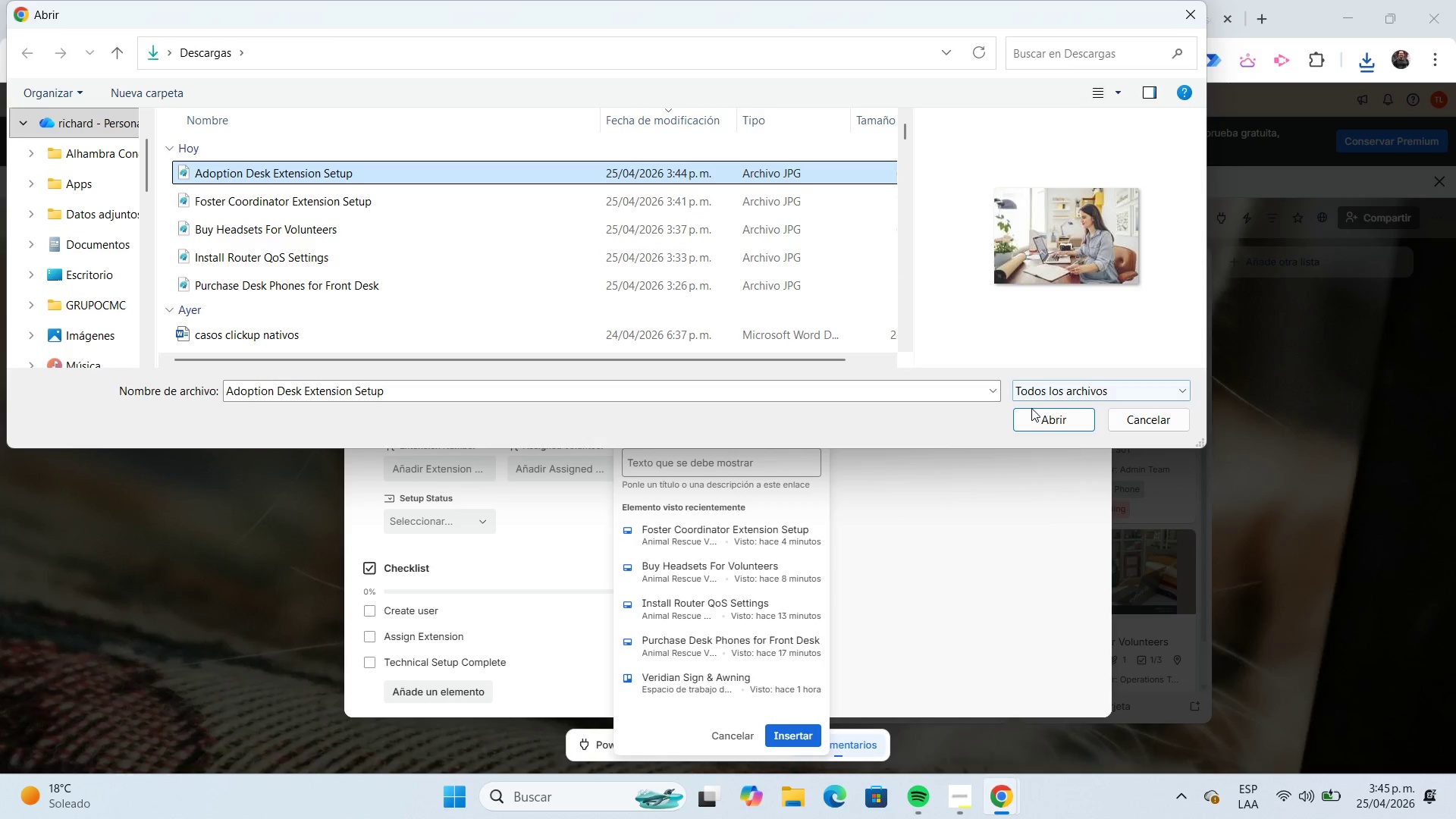 
left_click([1037, 419])
 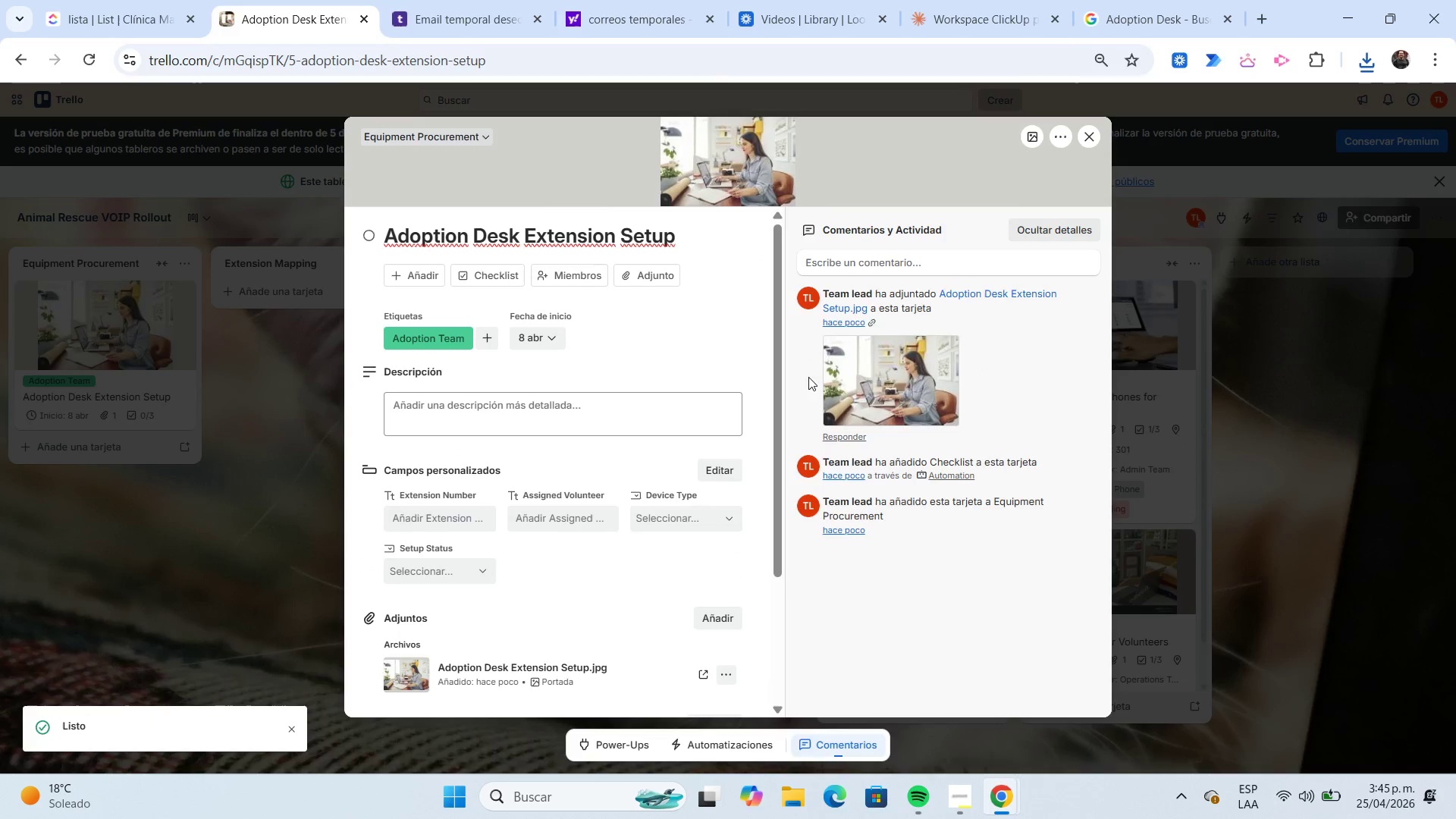 
left_click([421, 275])
 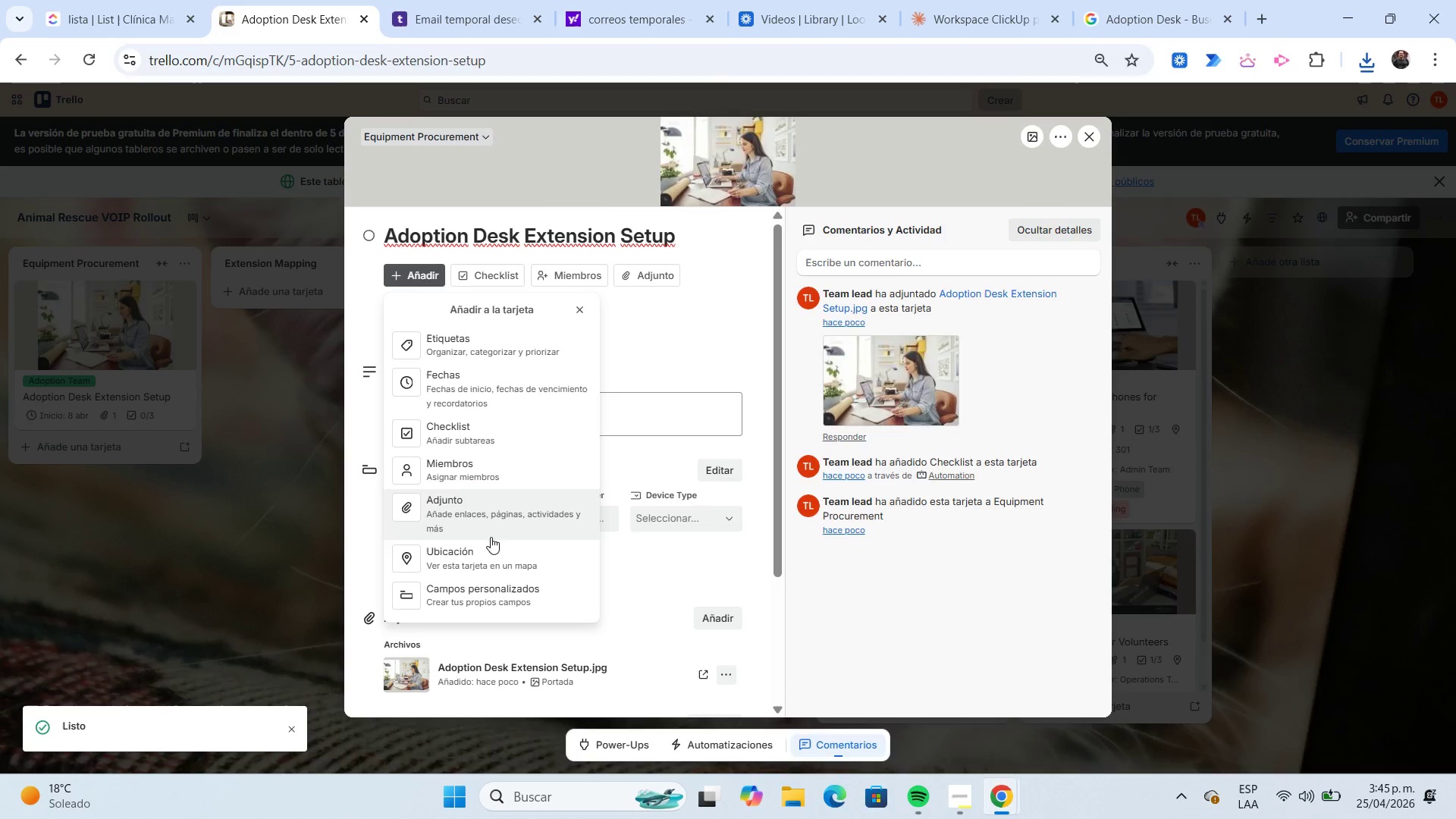 
left_click([493, 552])
 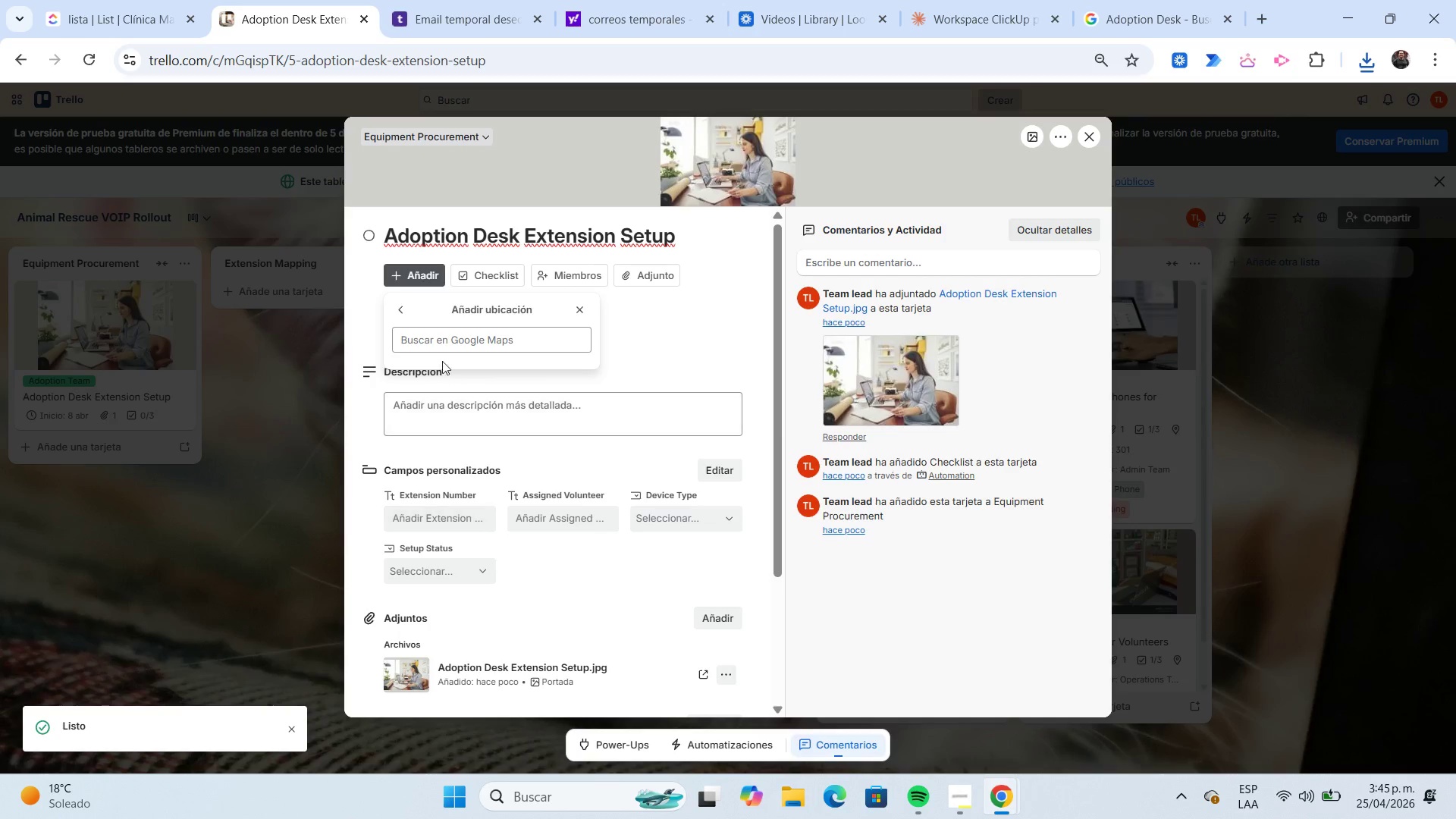 
left_click([431, 340])
 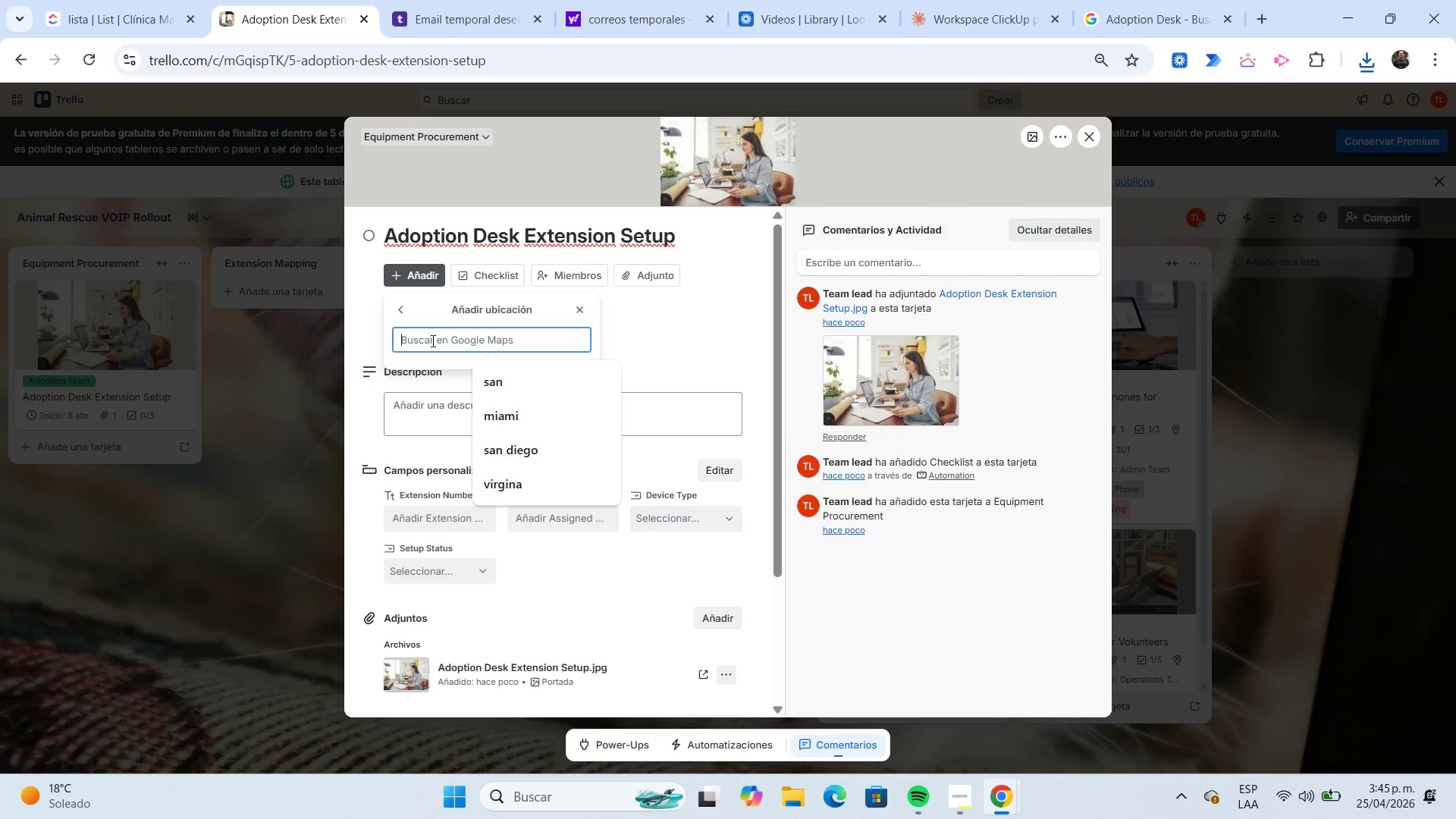 
type(san francisc)
 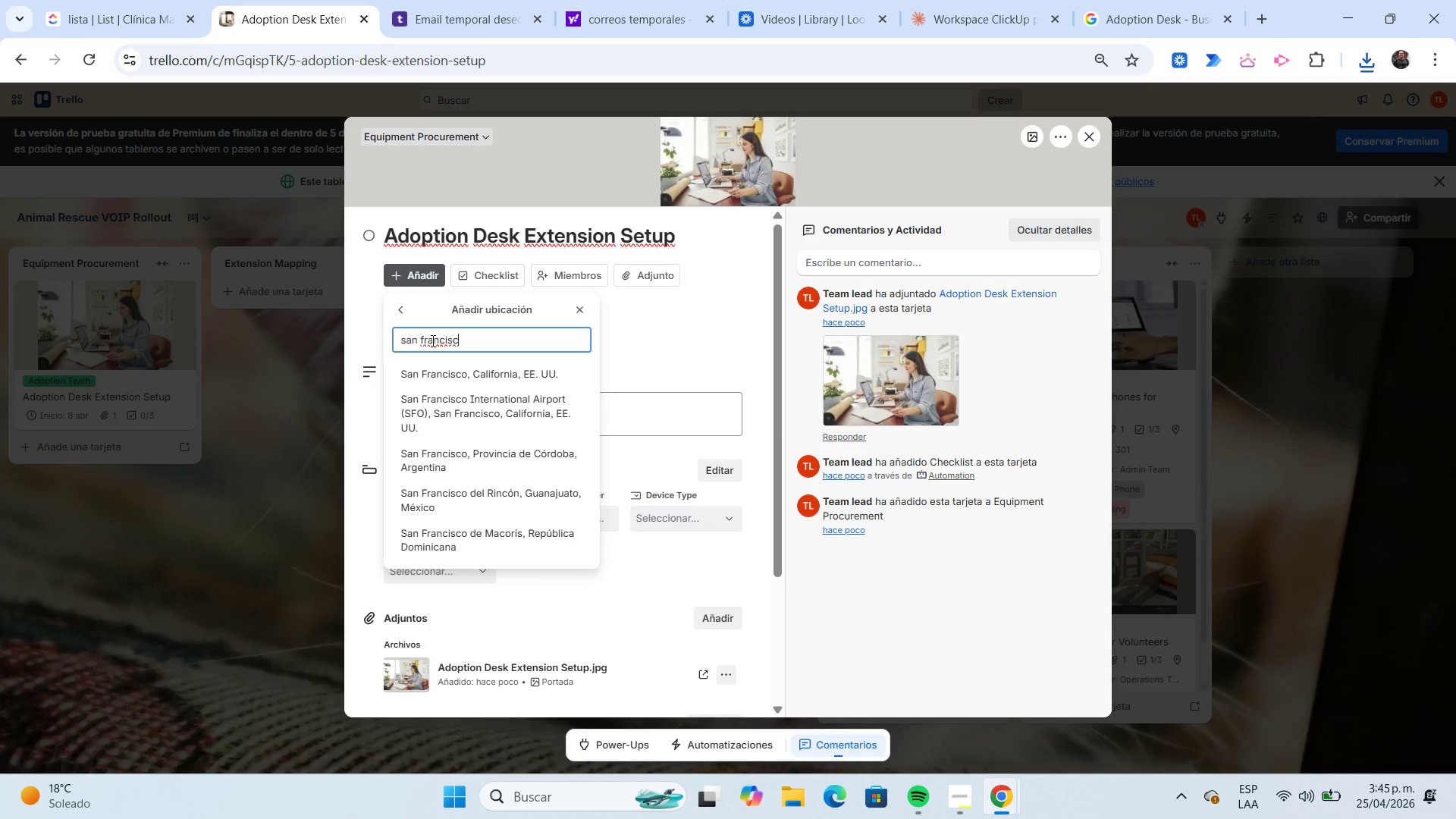 
wait(7.58)
 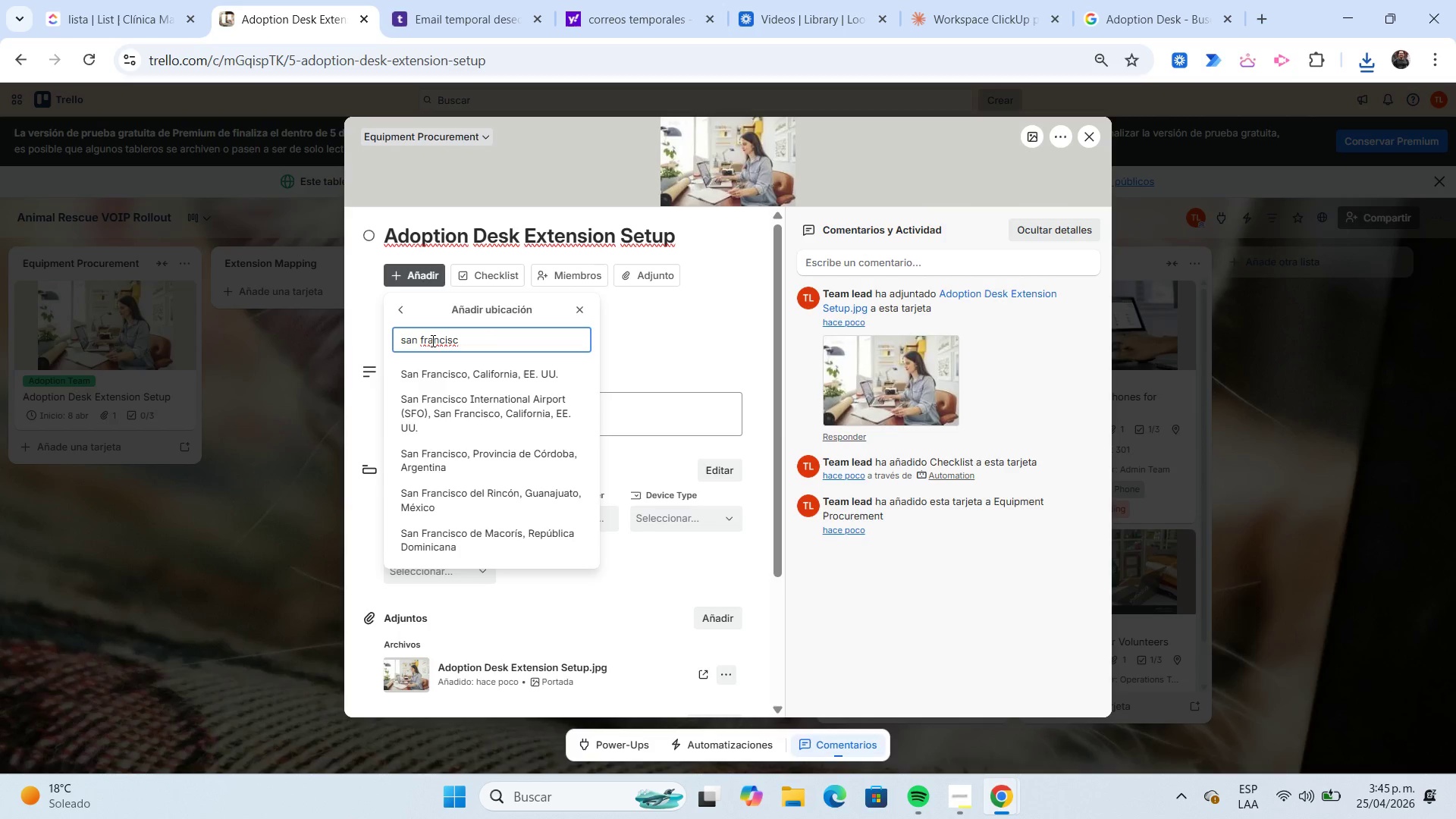 
left_click([447, 409])
 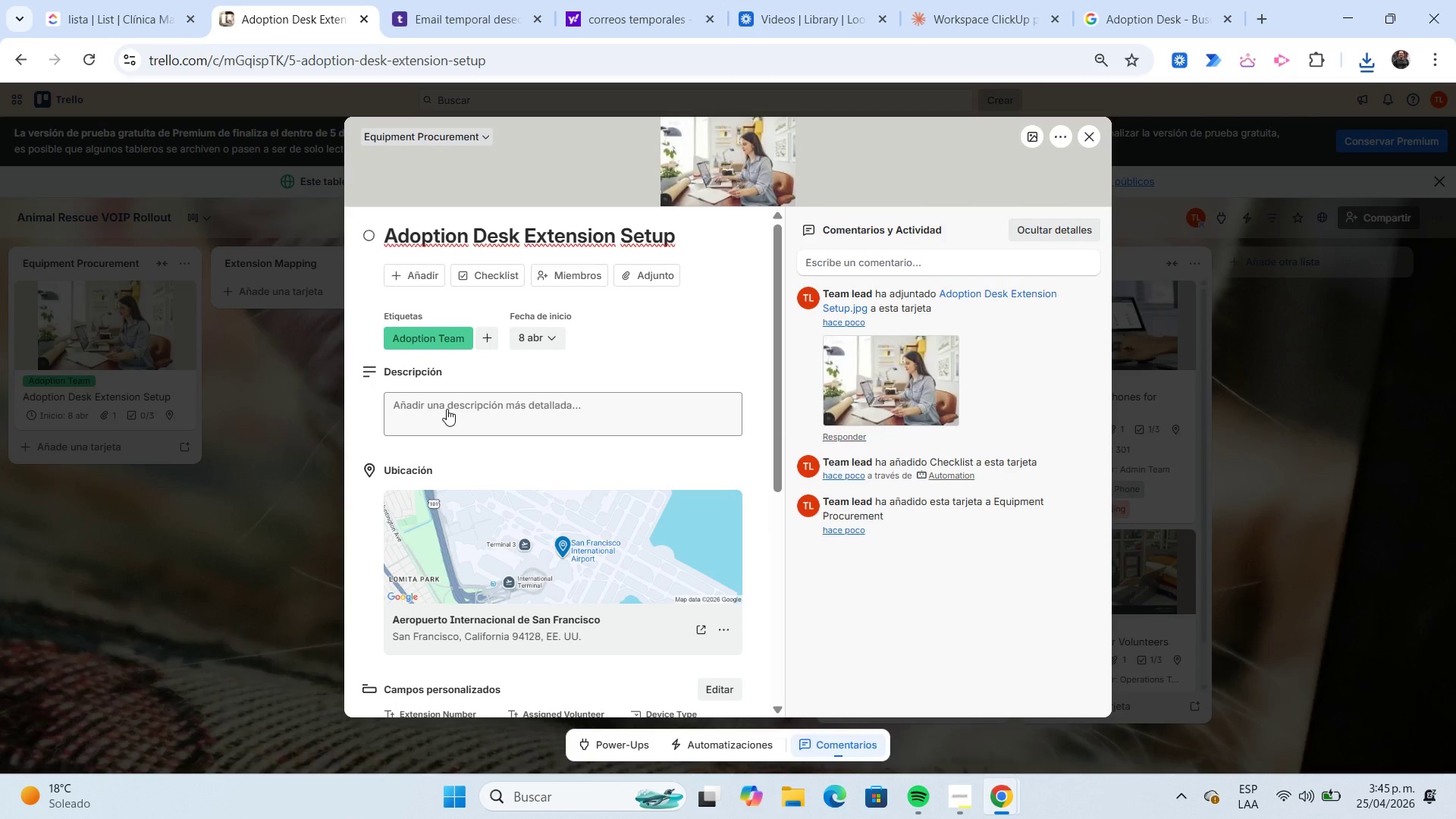 
wait(5.17)
 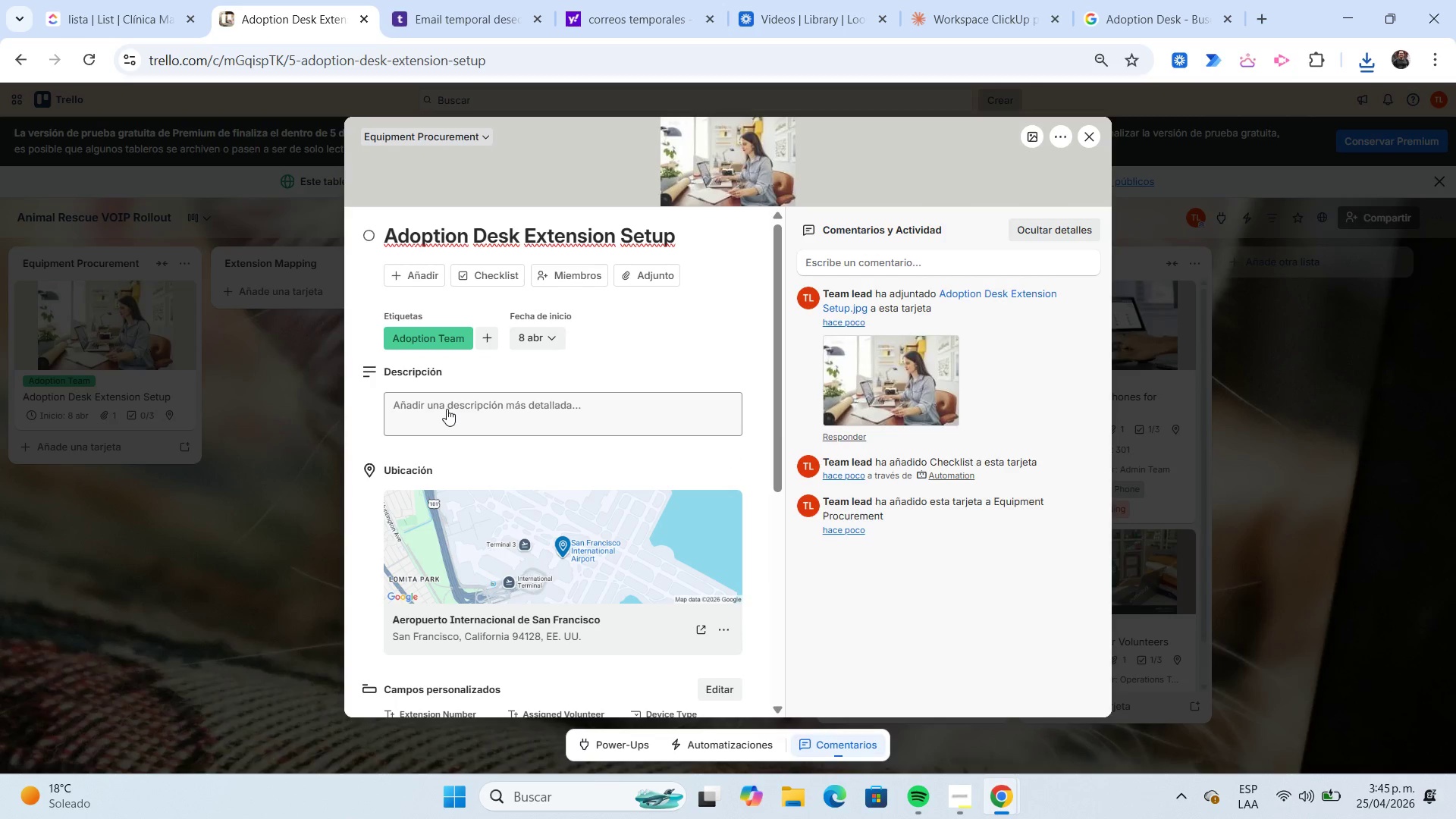 
scroll: coordinate [447, 409], scroll_direction: down, amount: 2.0
 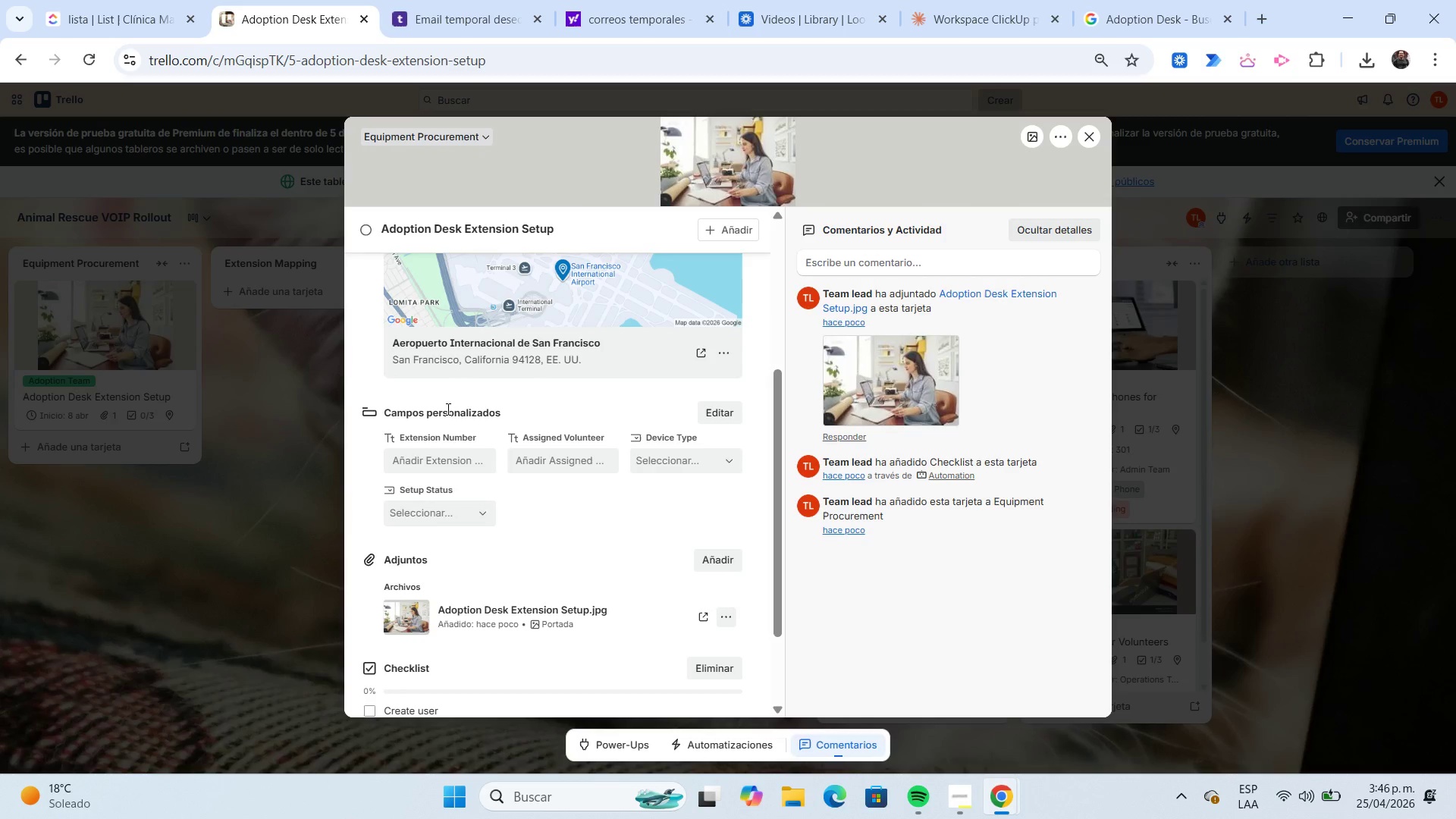 
wait(6.76)
 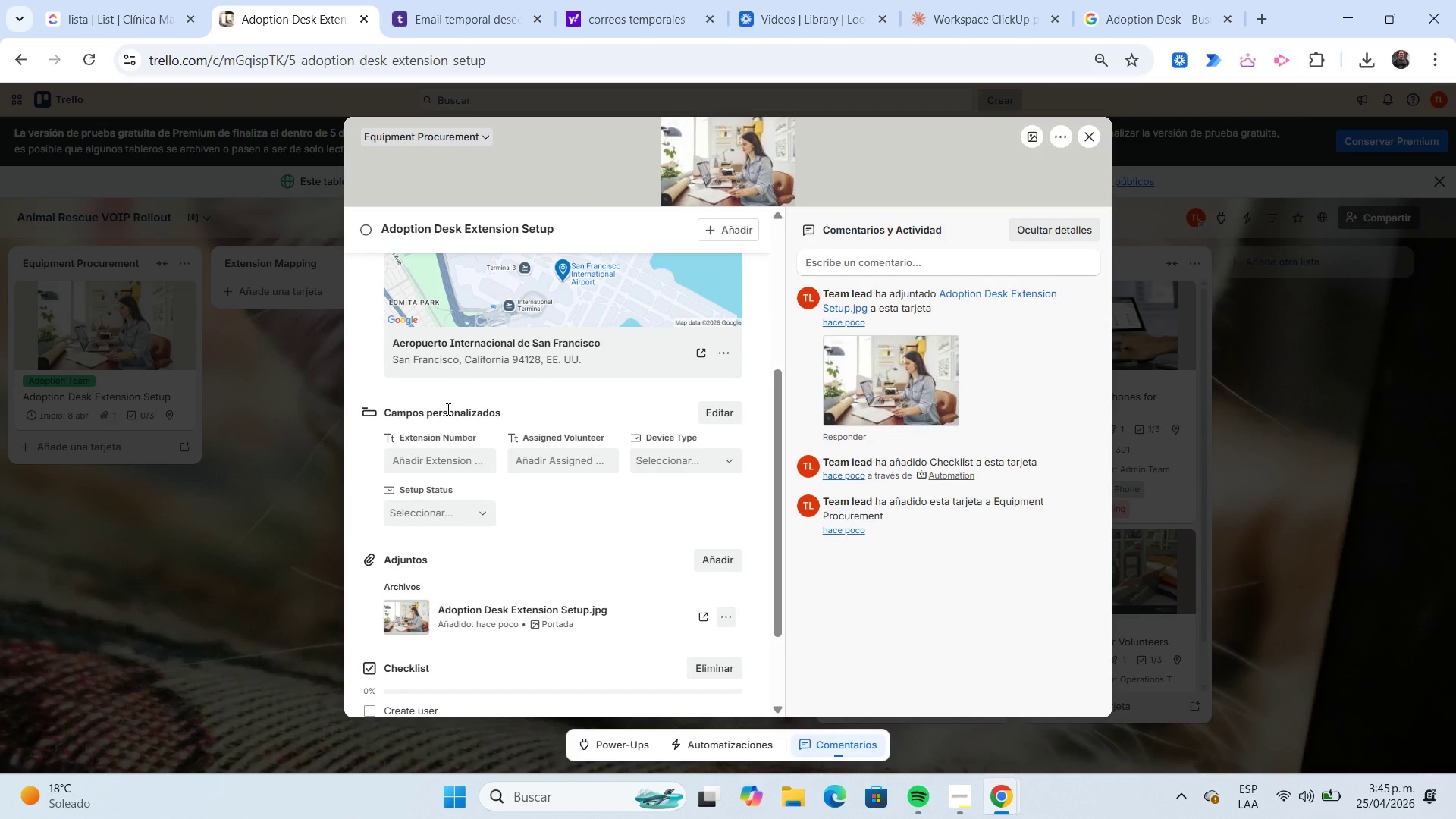 
left_click([409, 460])
 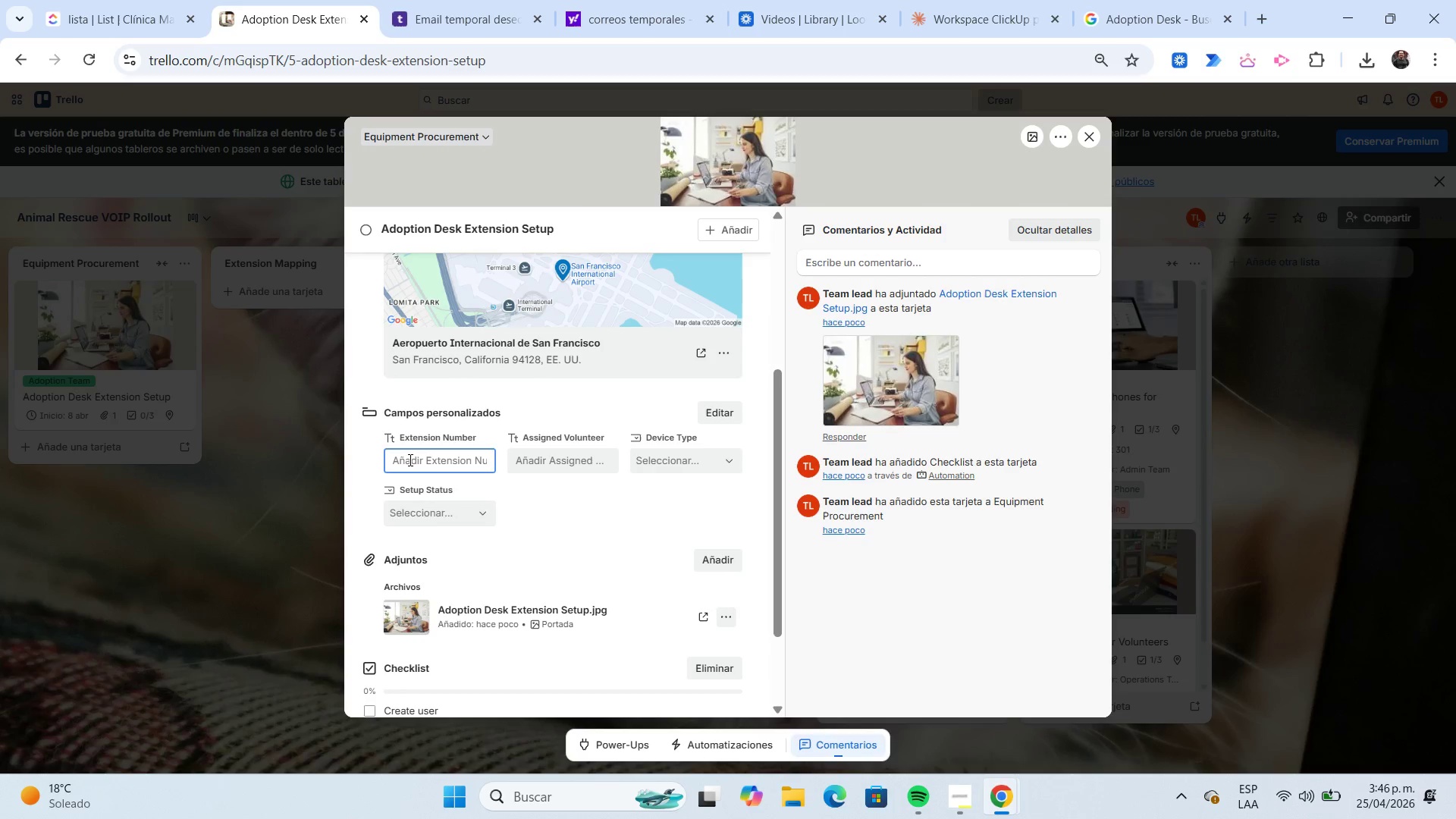 
key(Numpad3)
 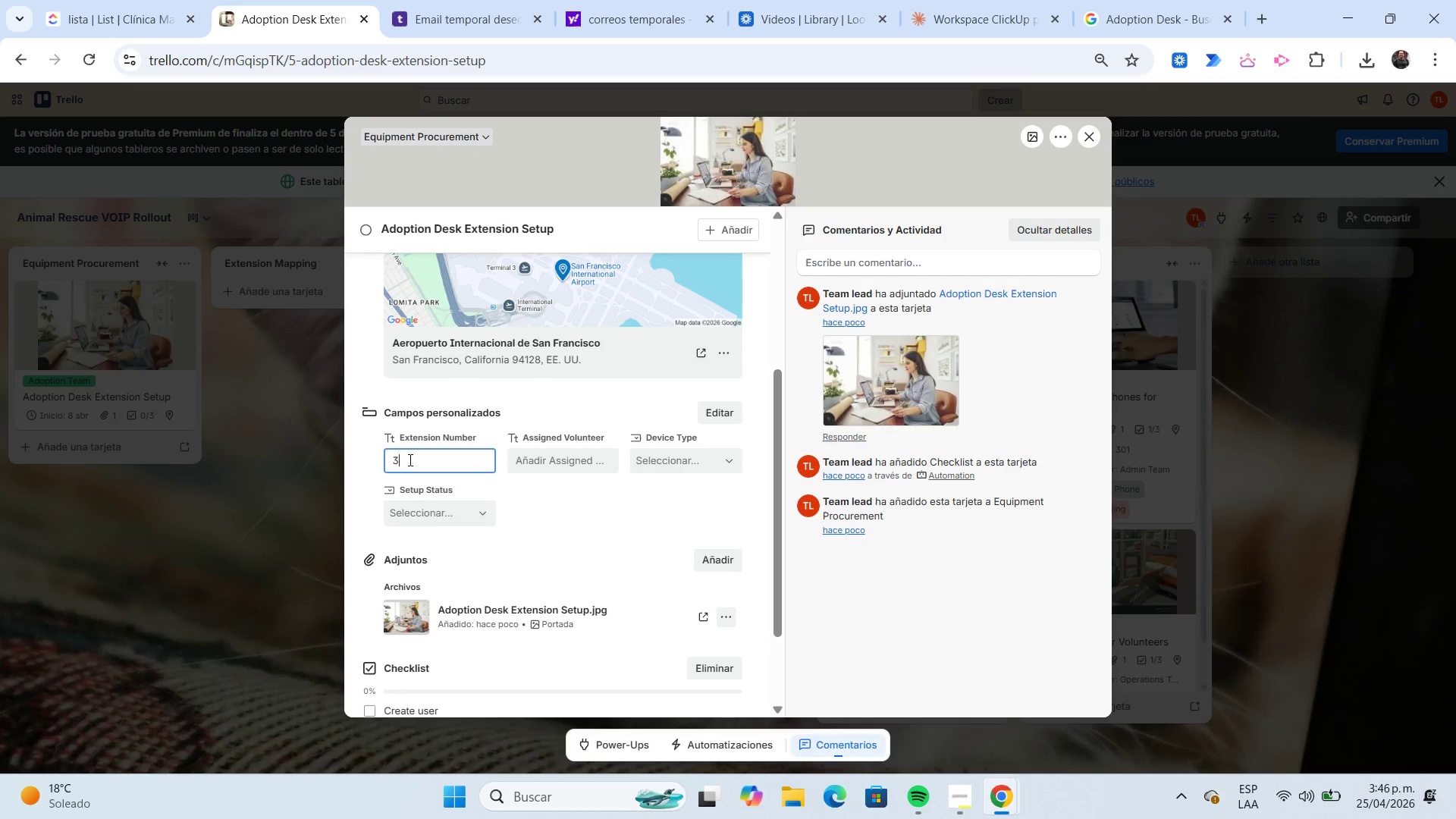 
key(Numpad0)
 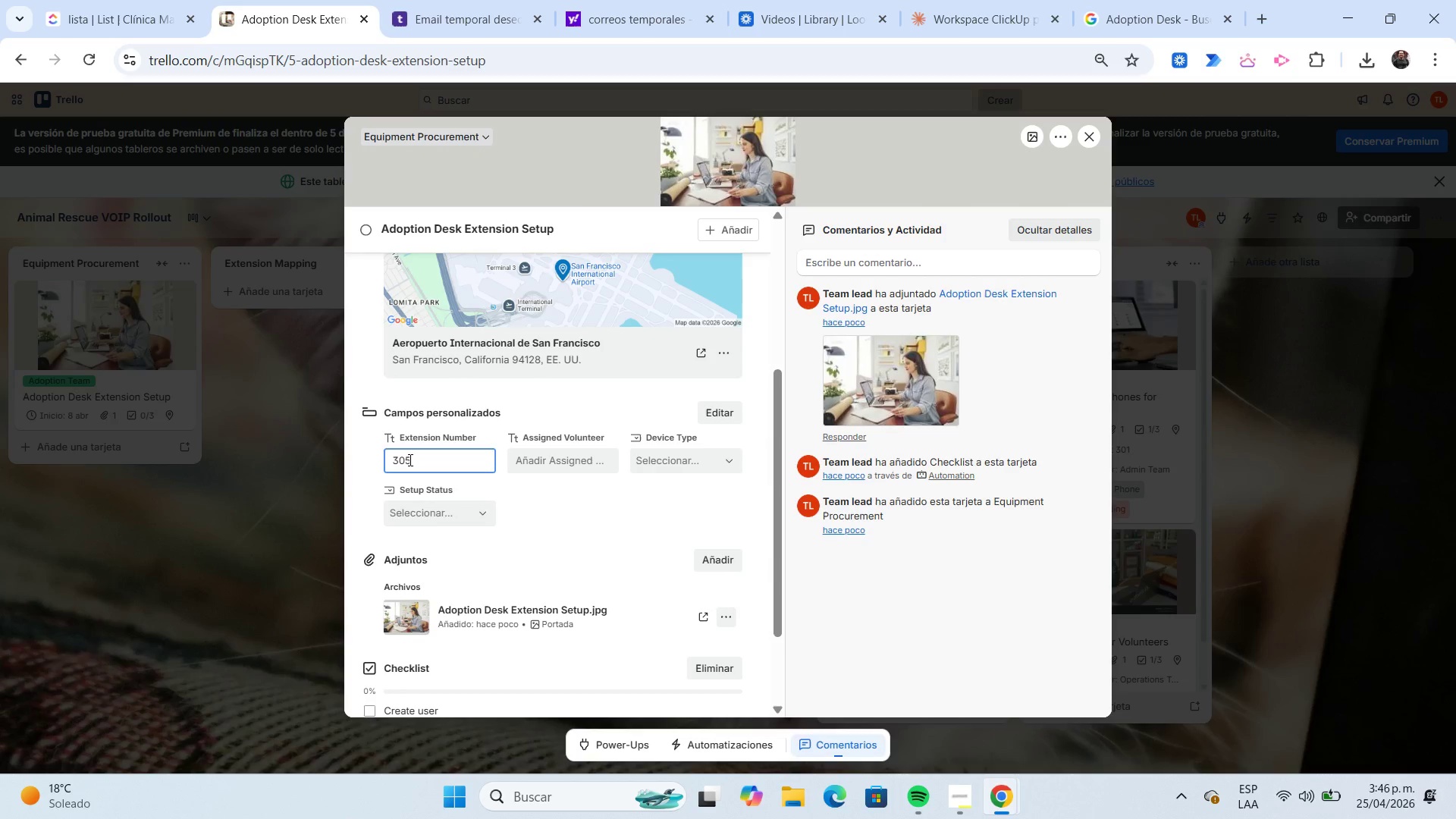 
key(Numpad5)
 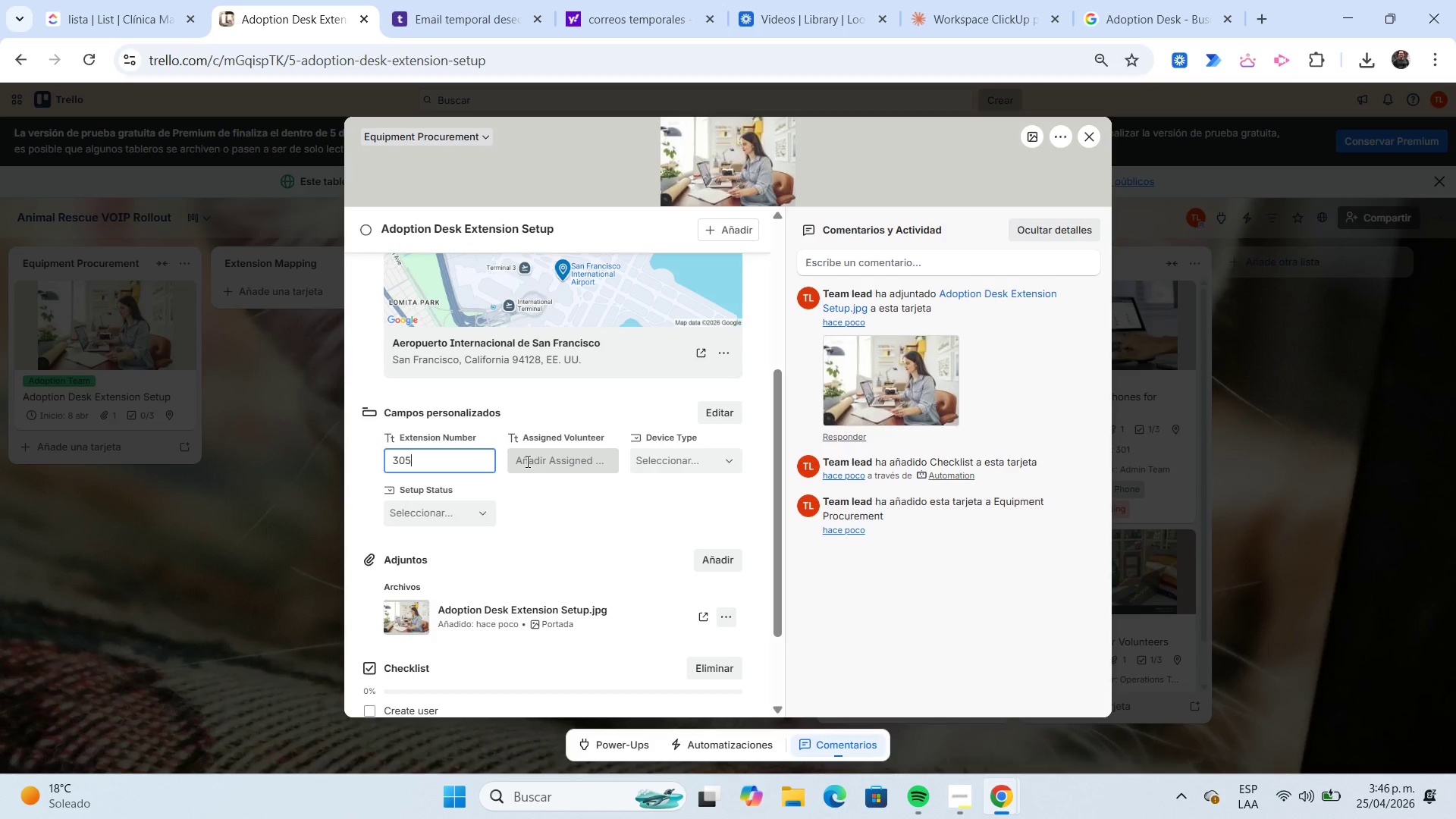 
left_click([526, 460])
 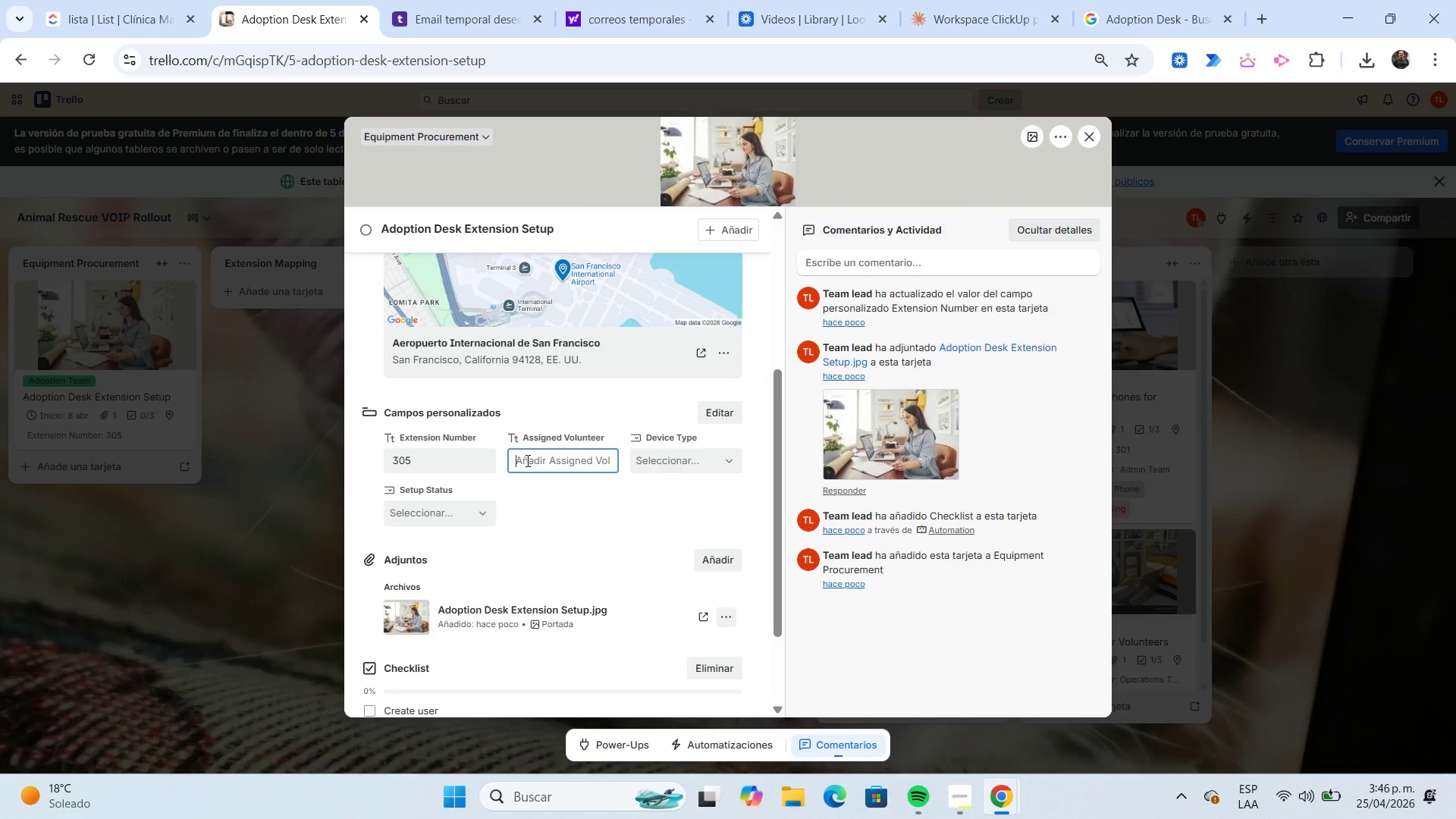 
type(Mark Dipollue)
 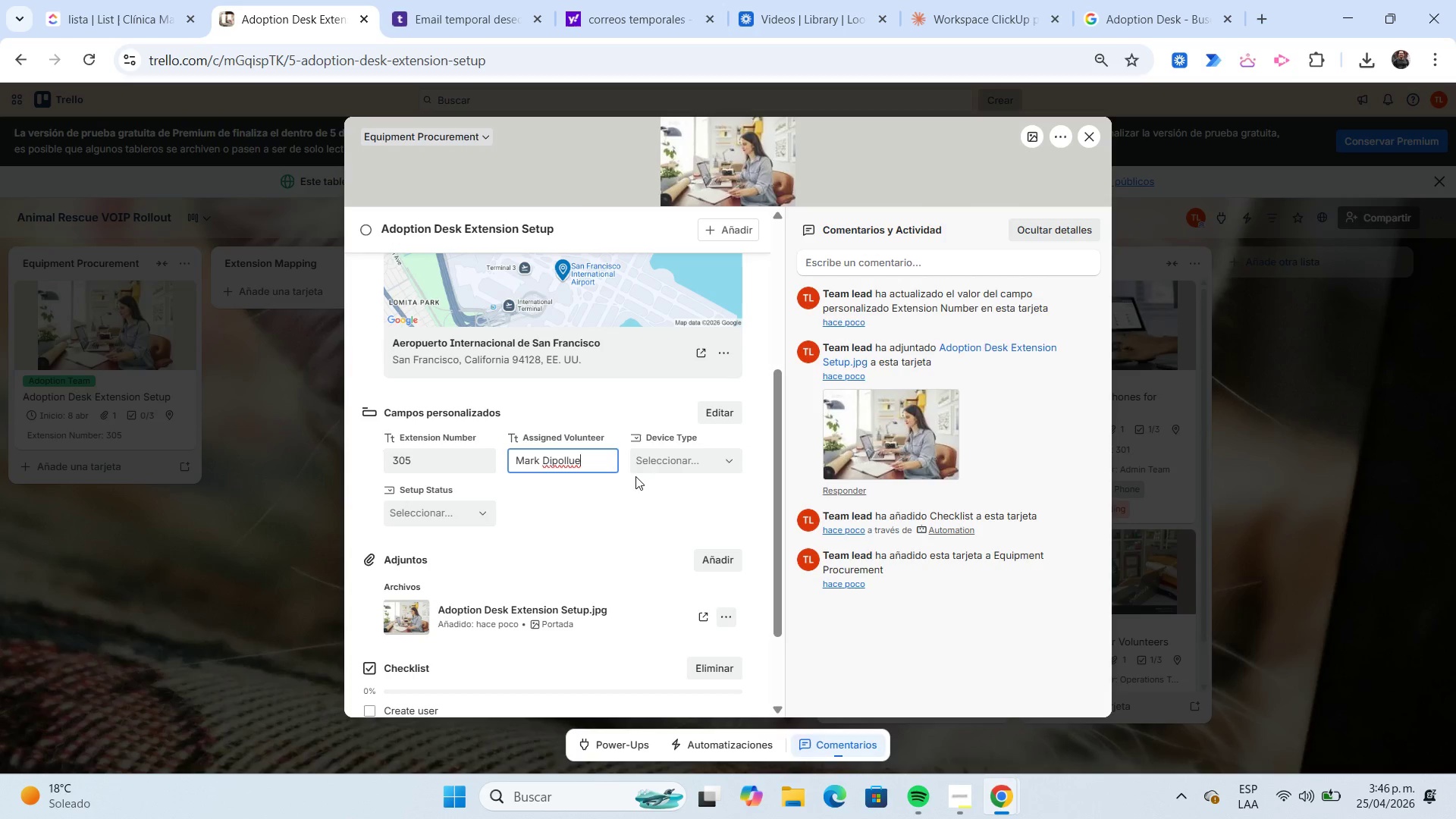 
left_click([661, 464])
 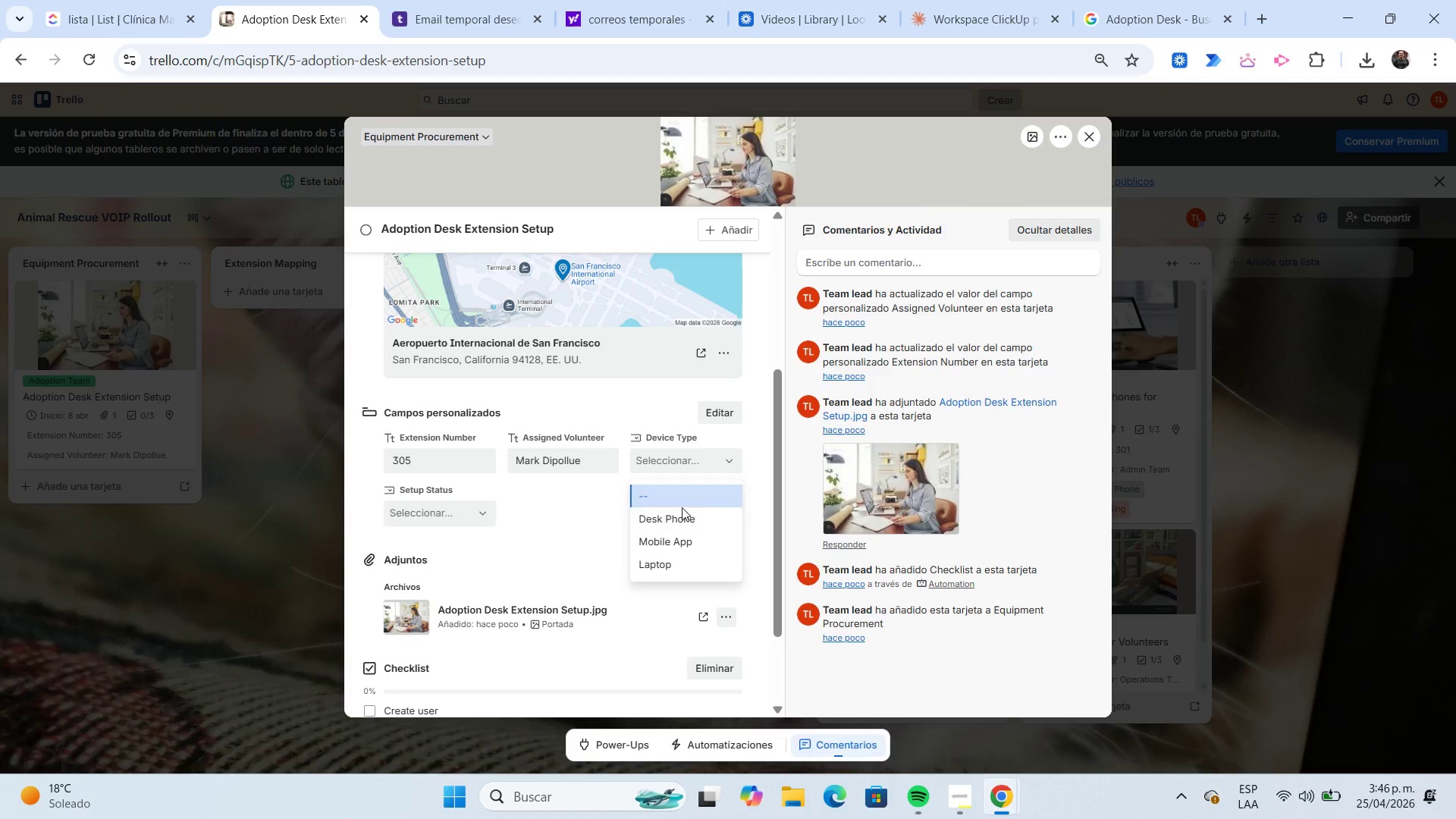 
left_click([686, 516])
 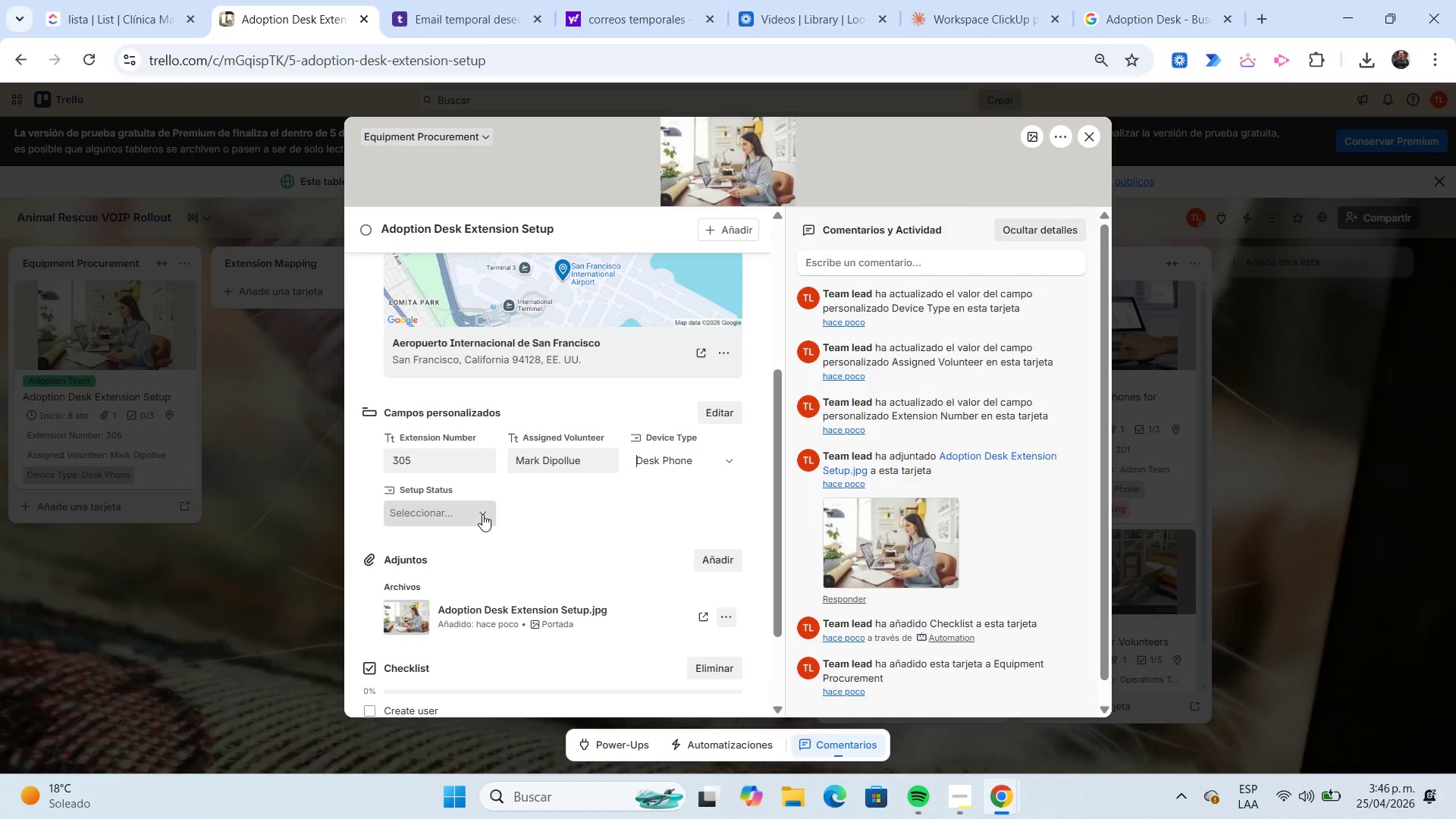 
left_click([482, 514])
 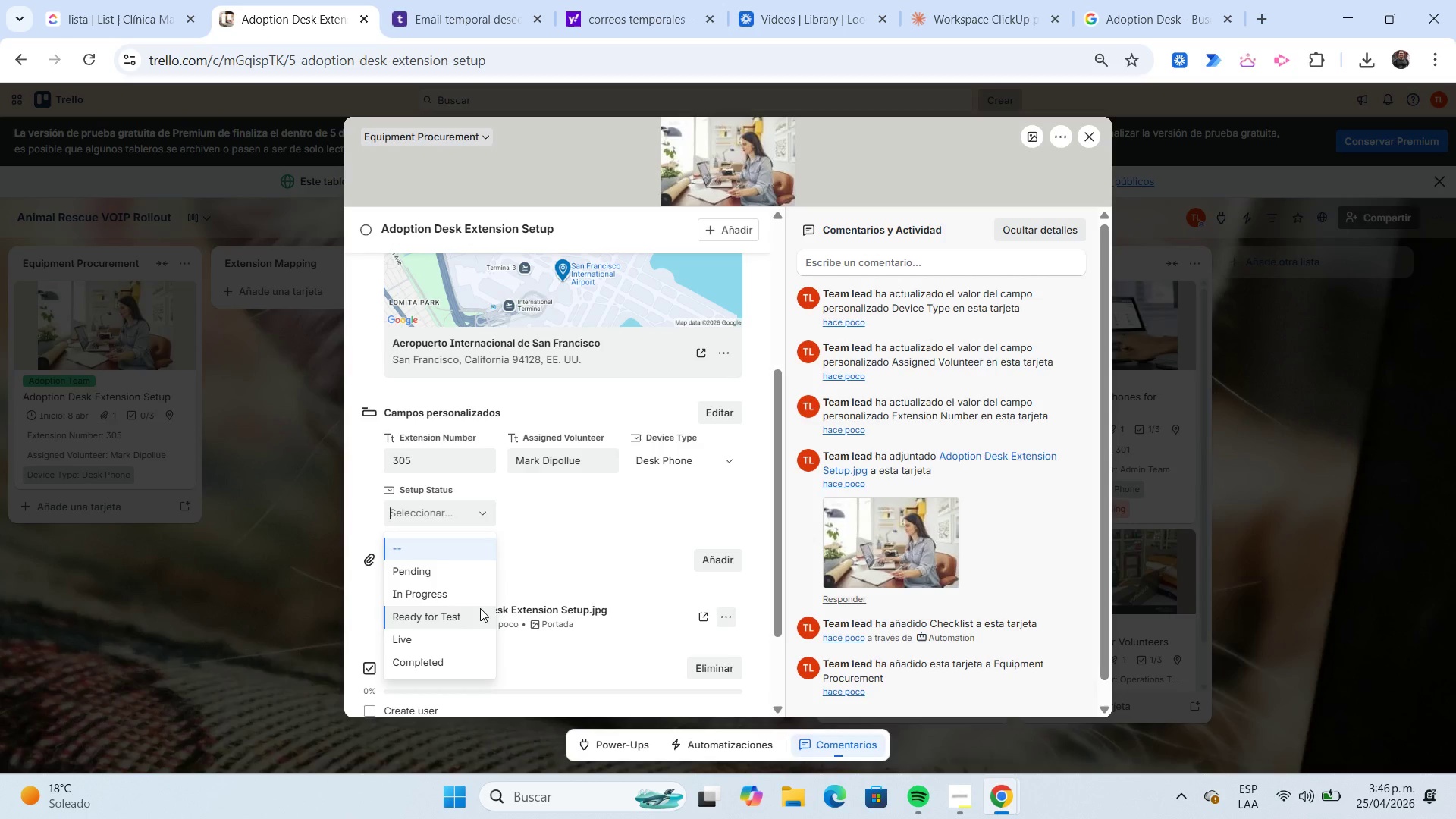 
wait(7.09)
 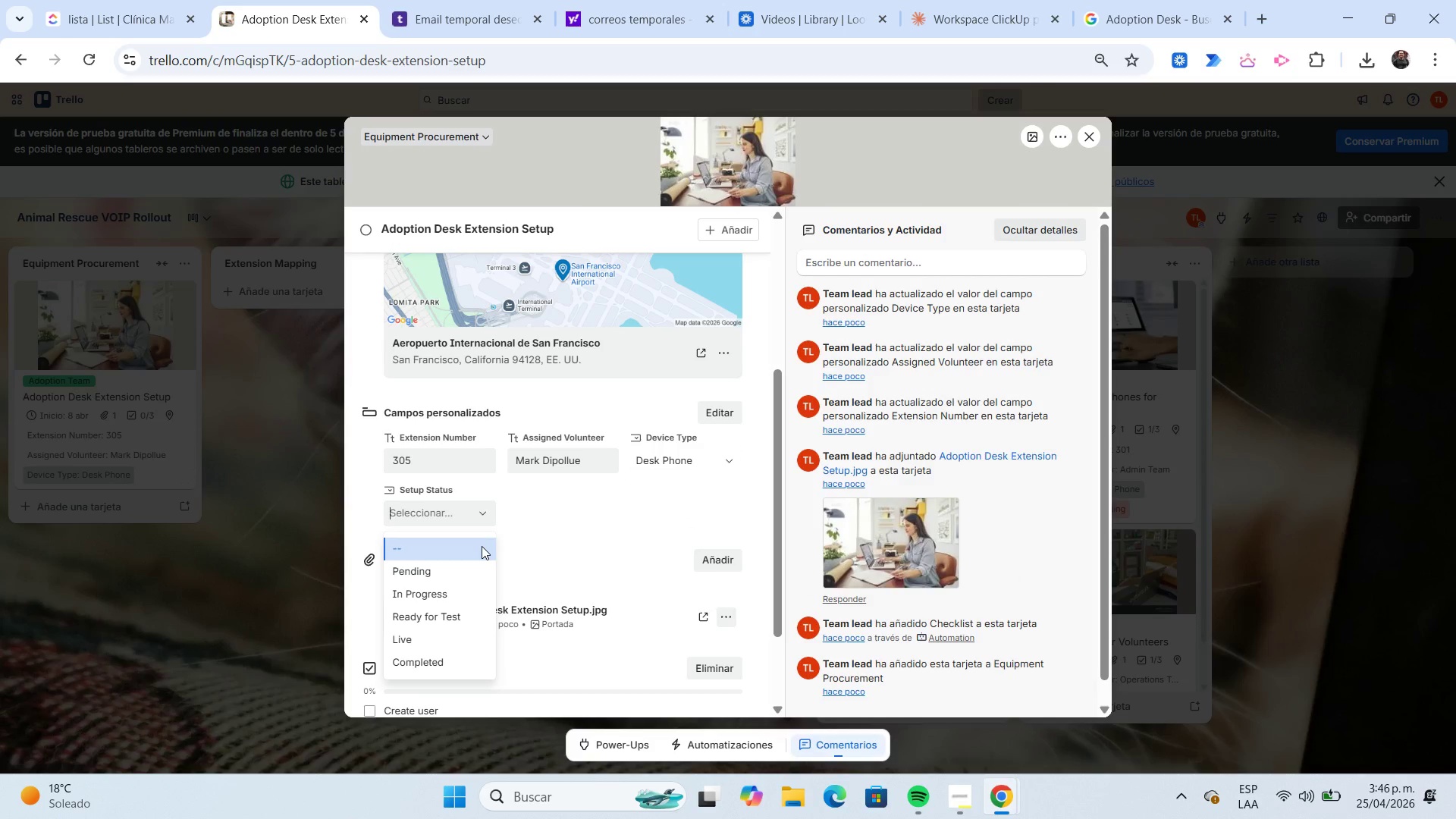 
left_click([480, 608])
 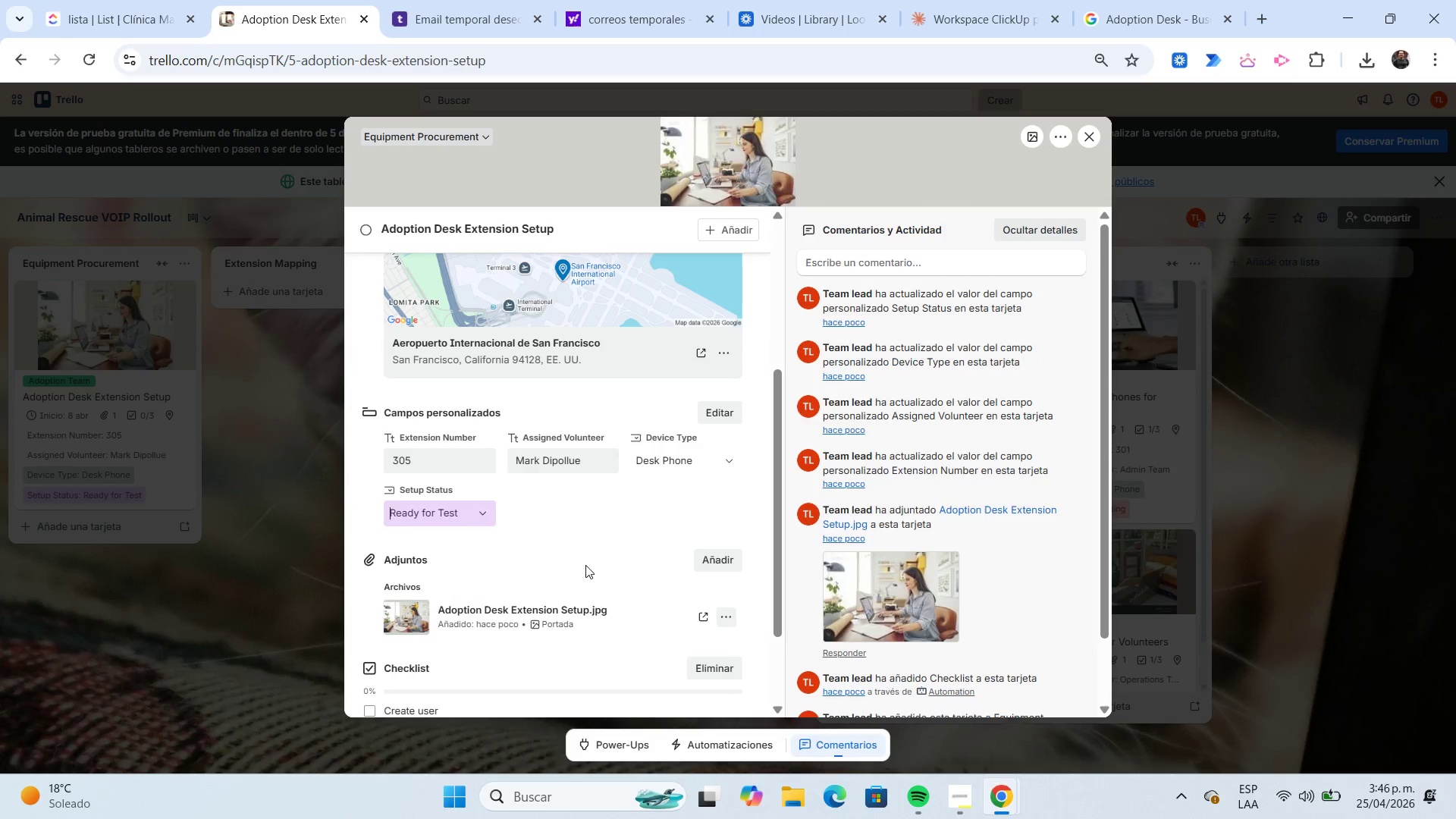 
scroll: coordinate [578, 541], scroll_direction: down, amount: 2.0
 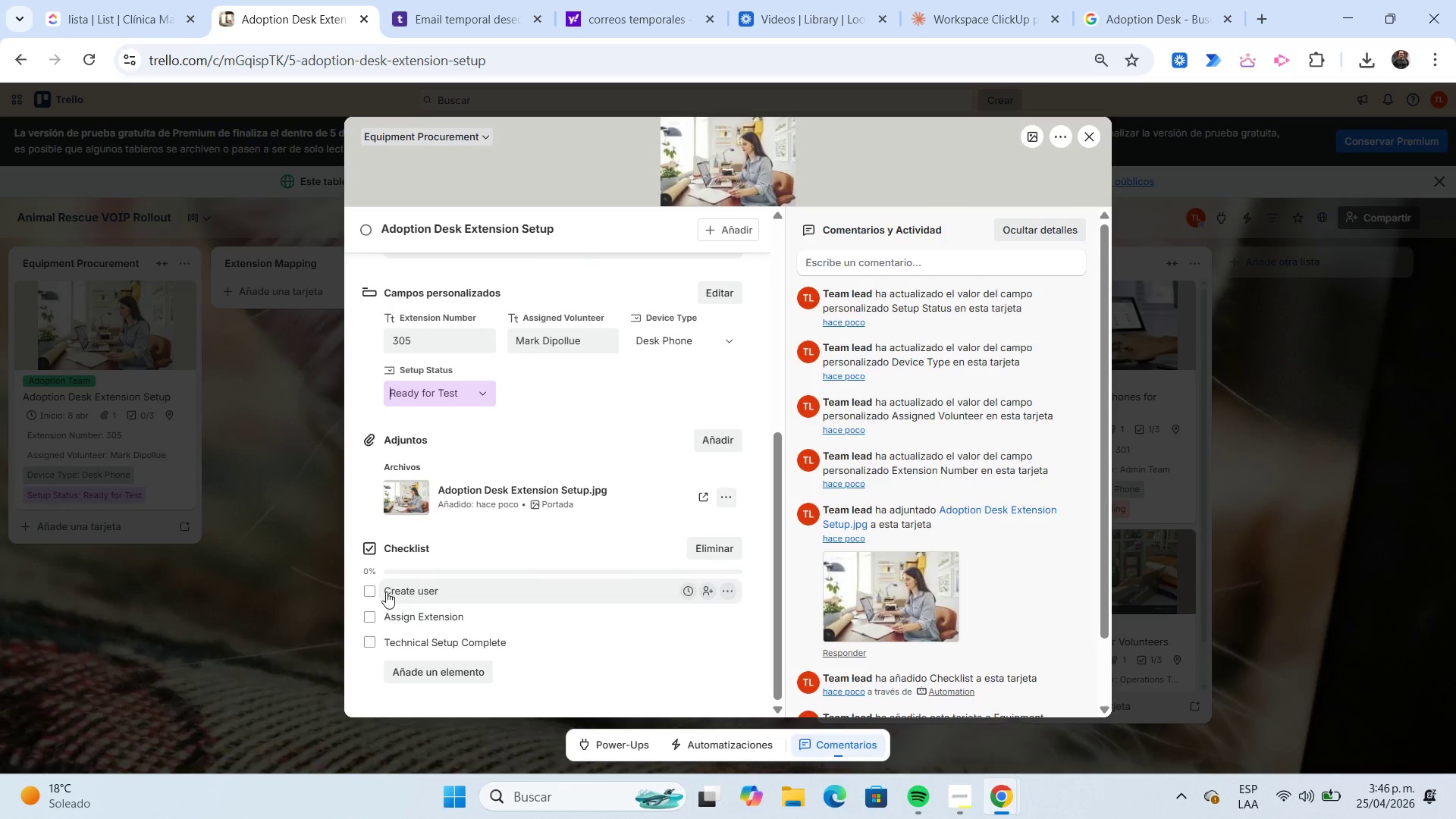 
left_click([372, 592])
 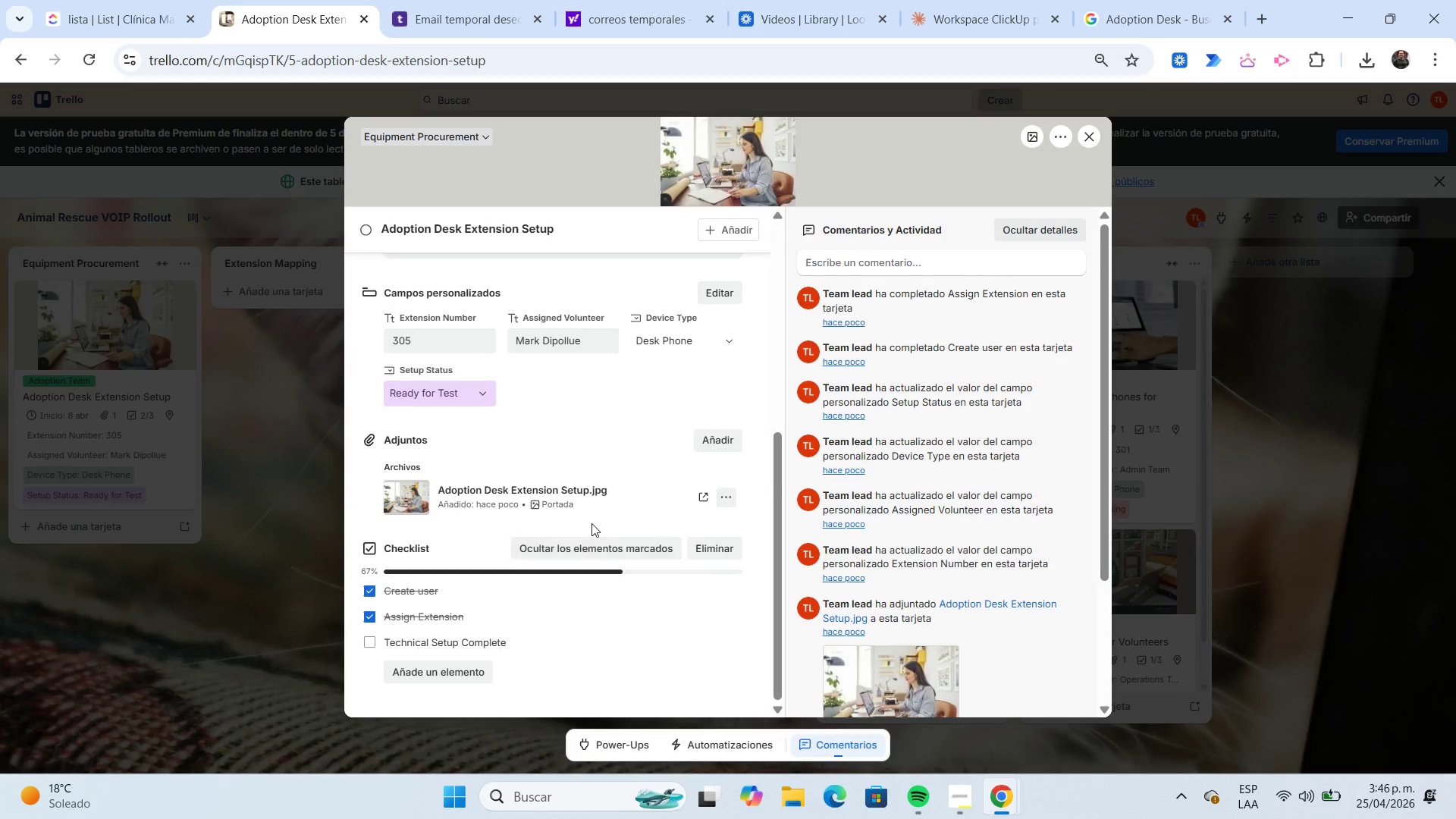 
scroll: coordinate [592, 523], scroll_direction: up, amount: 3.0
 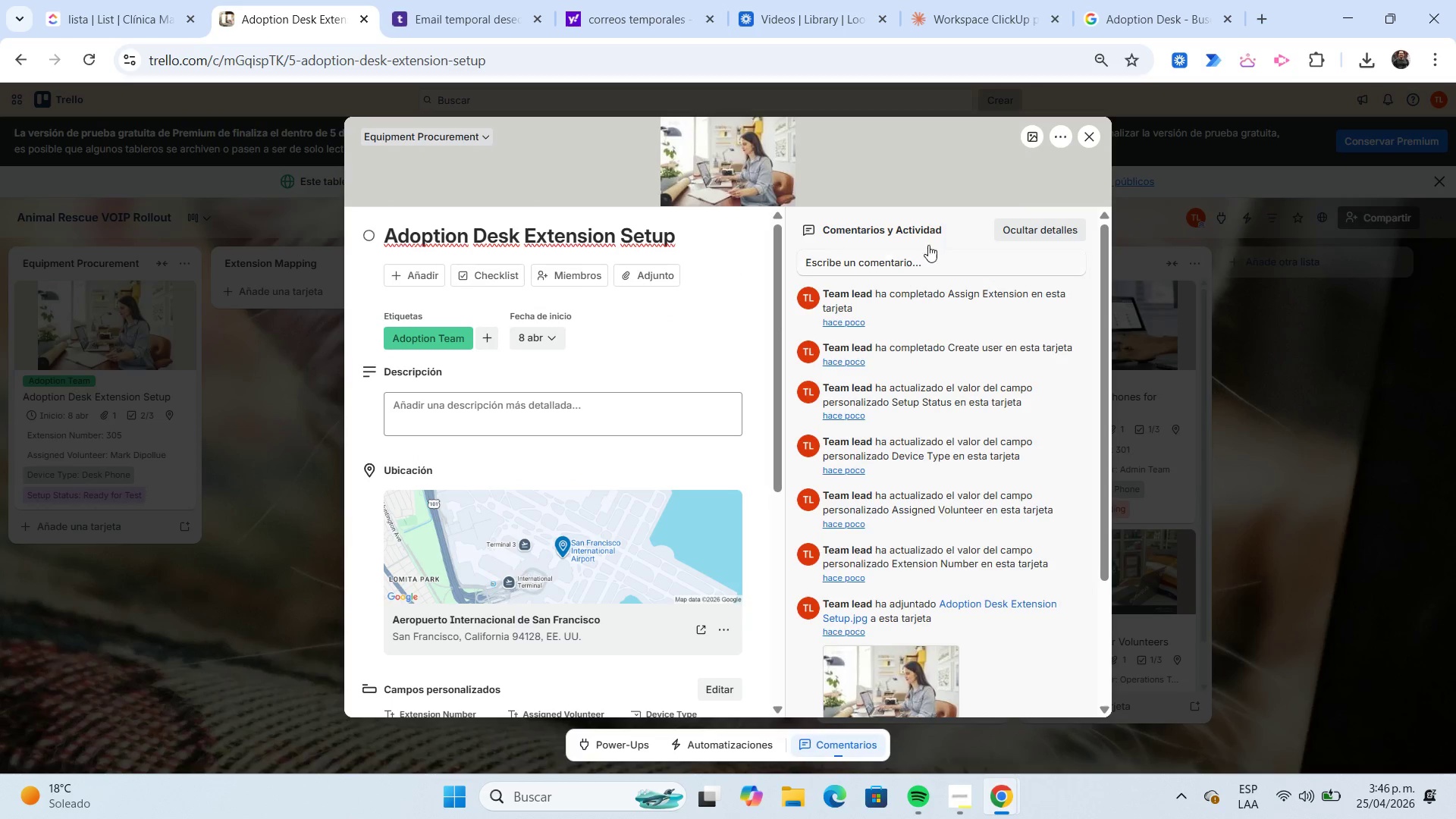 
left_click([1097, 136])
 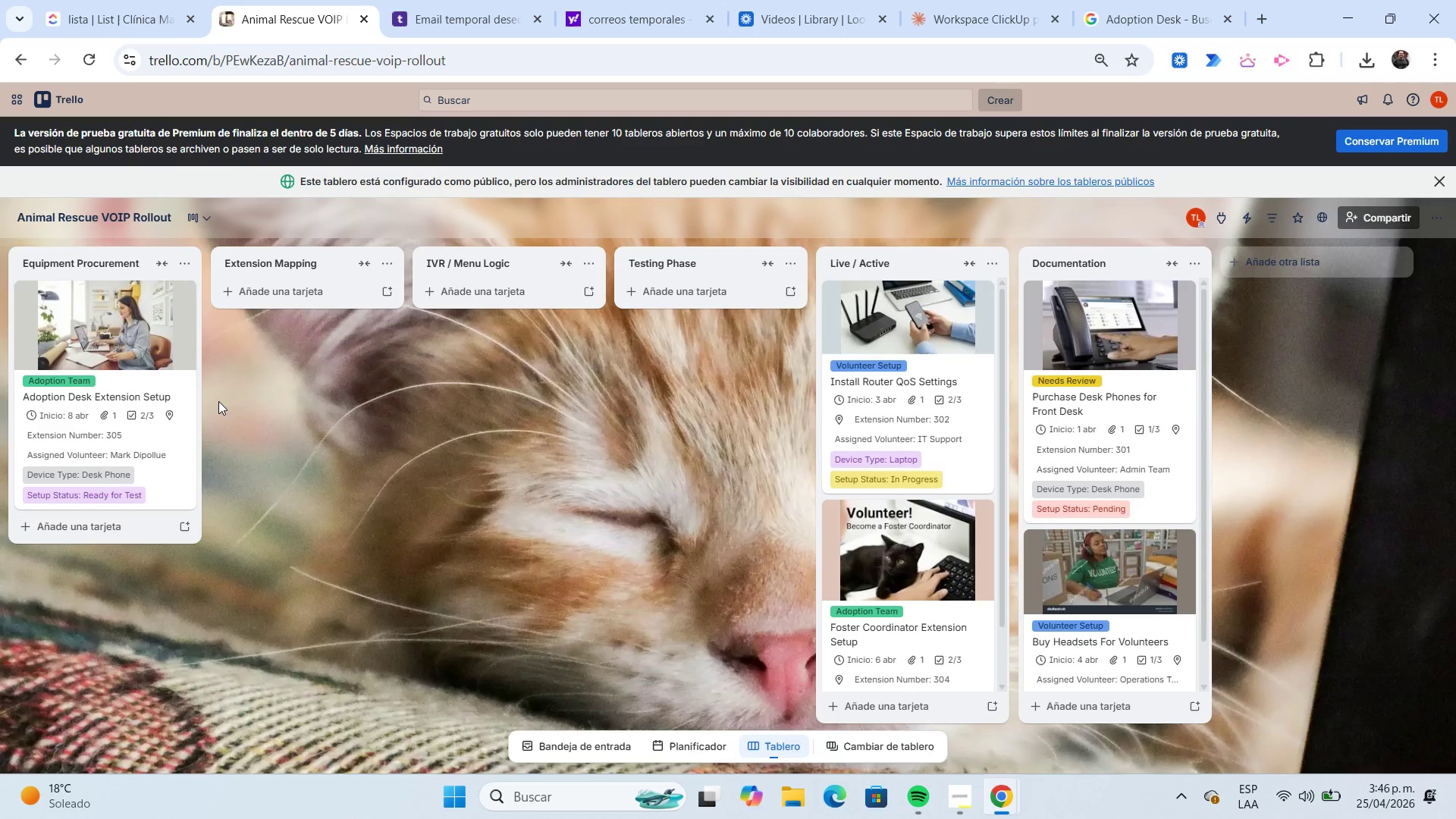 
left_click_drag(start_coordinate=[152, 347], to_coordinate=[884, 522])
 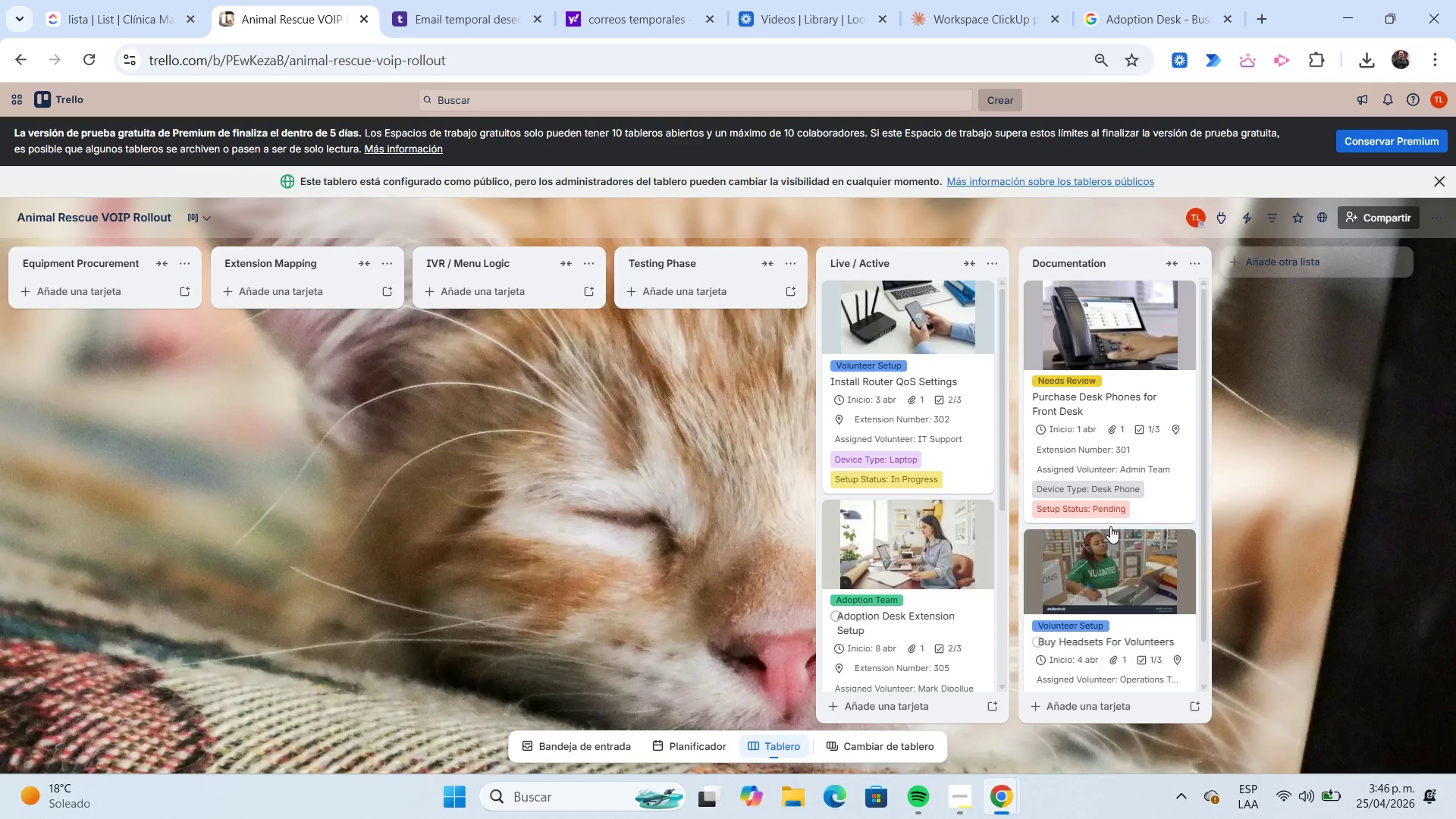 
scroll: coordinate [1110, 526], scroll_direction: down, amount: 2.0
 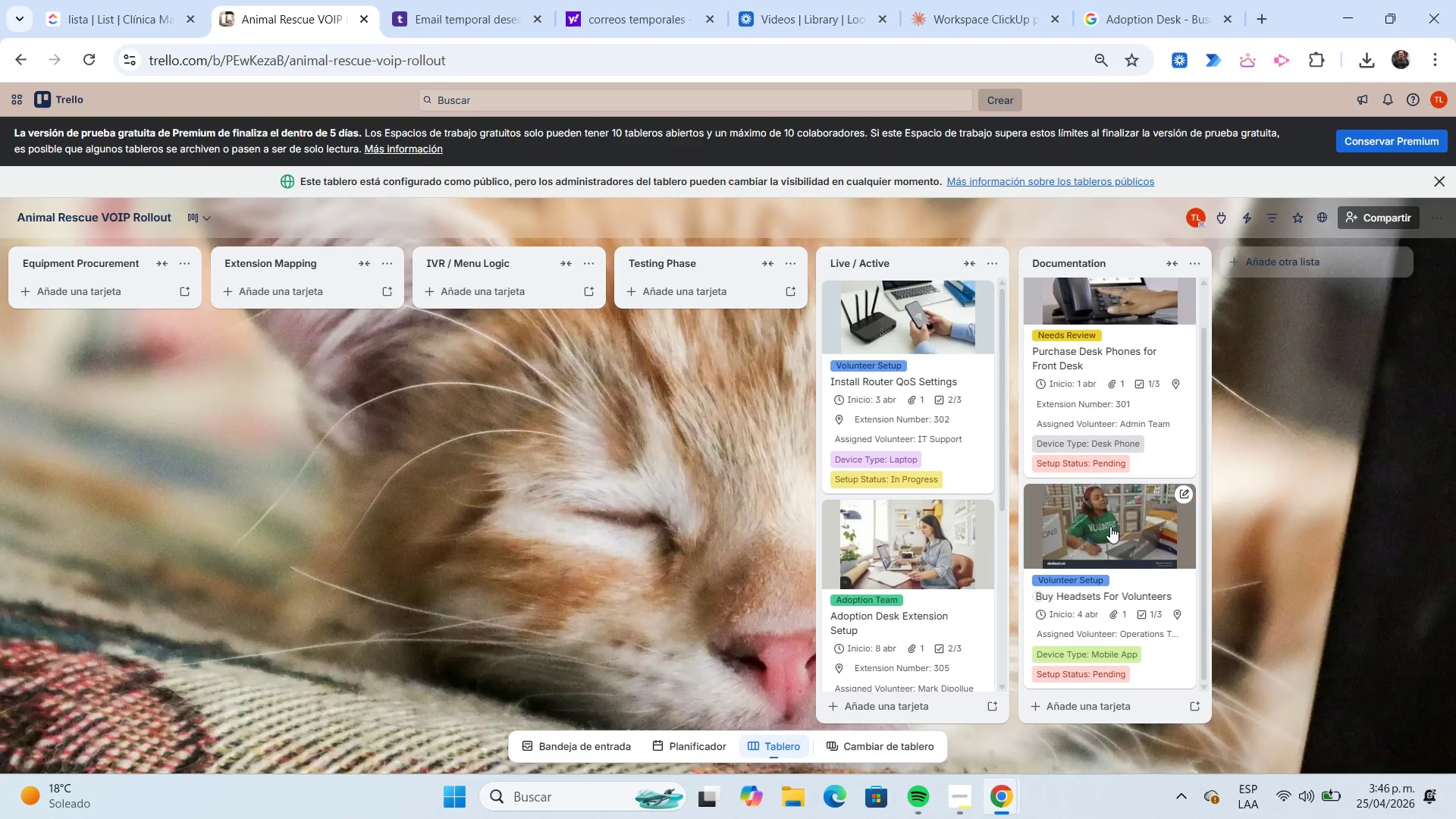 
scroll: coordinate [1110, 526], scroll_direction: up, amount: 2.0
 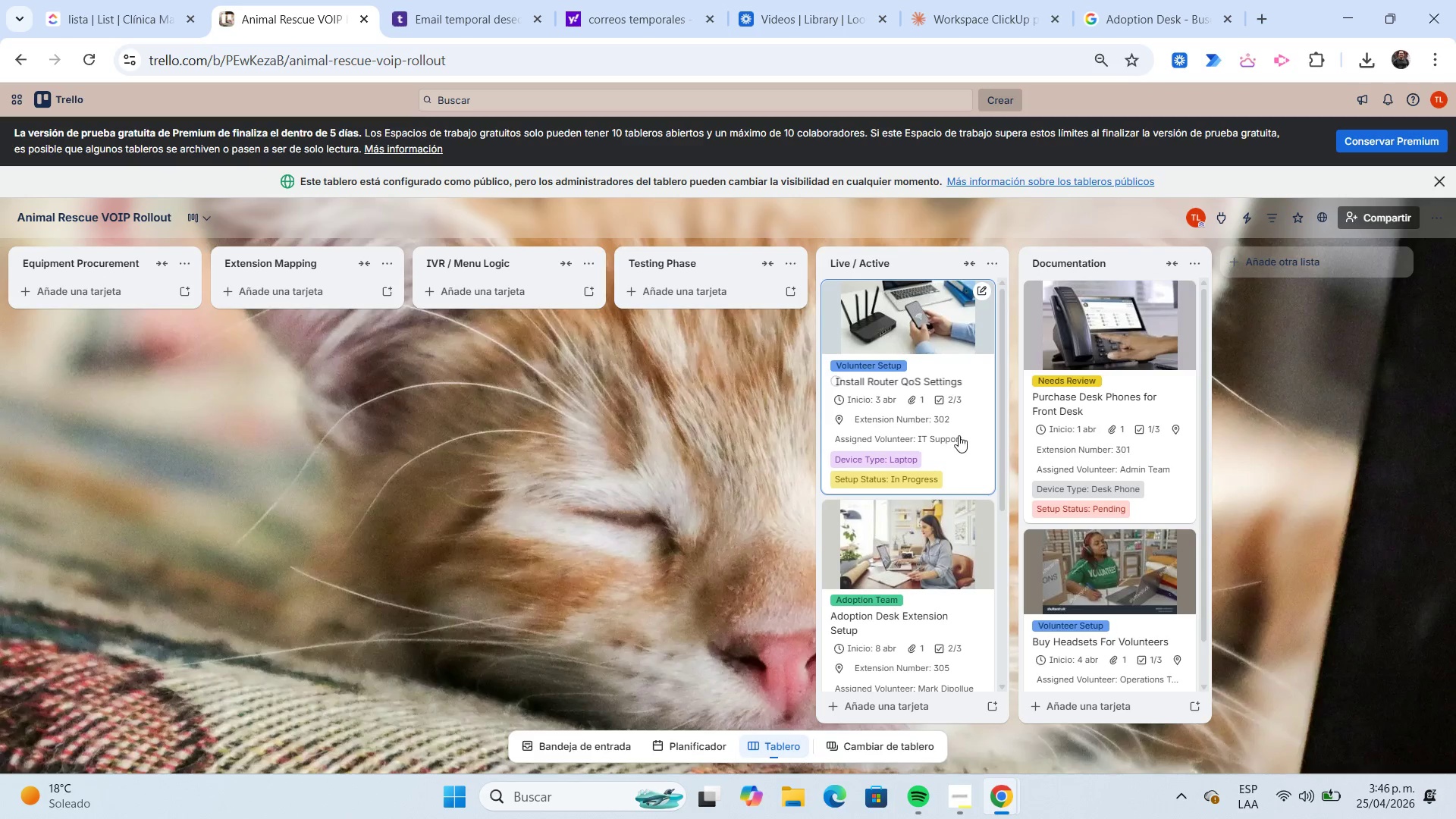 
scroll: coordinate [959, 435], scroll_direction: down, amount: 3.0
 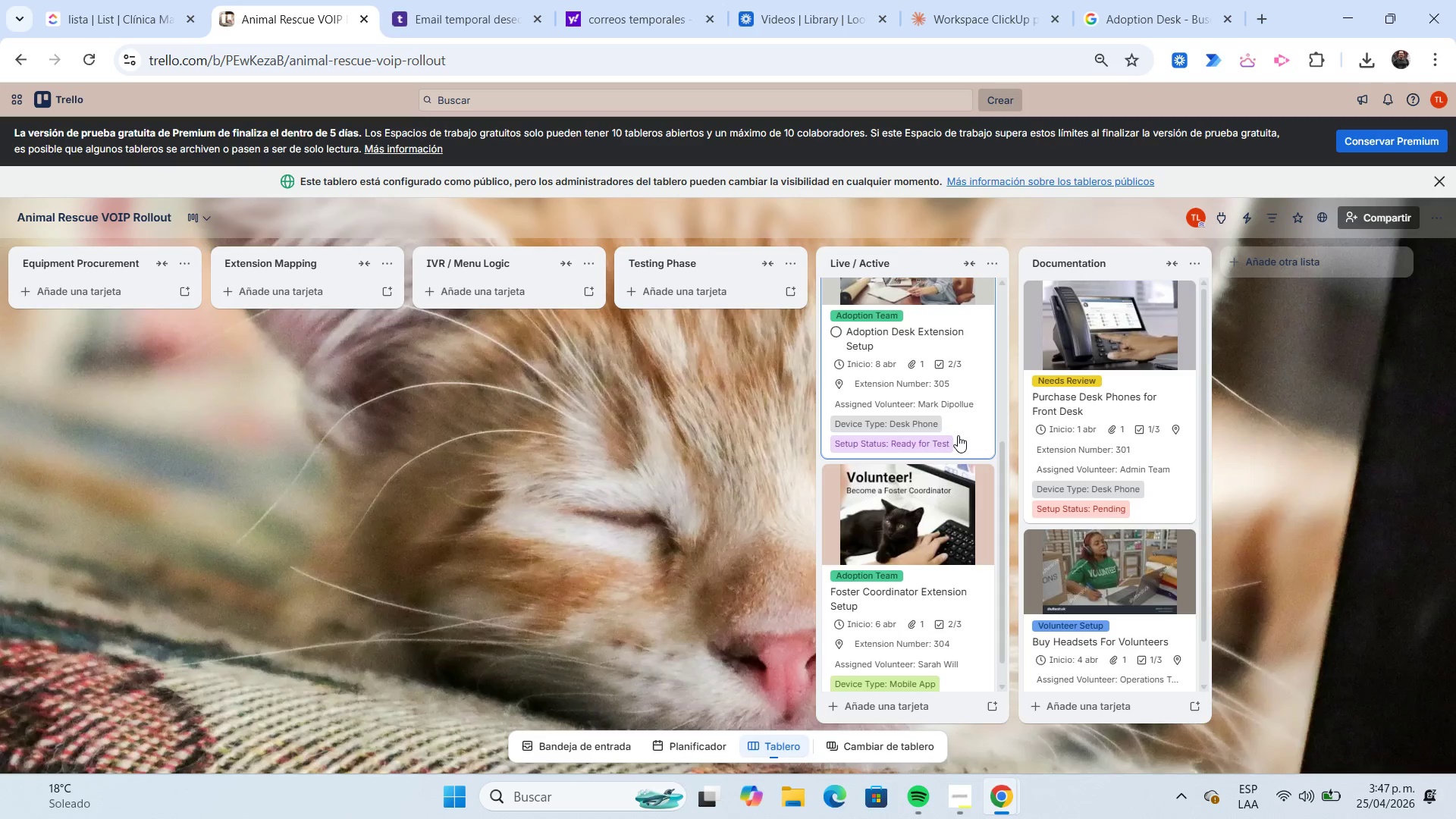 
scroll: coordinate [958, 435], scroll_direction: up, amount: 2.0
 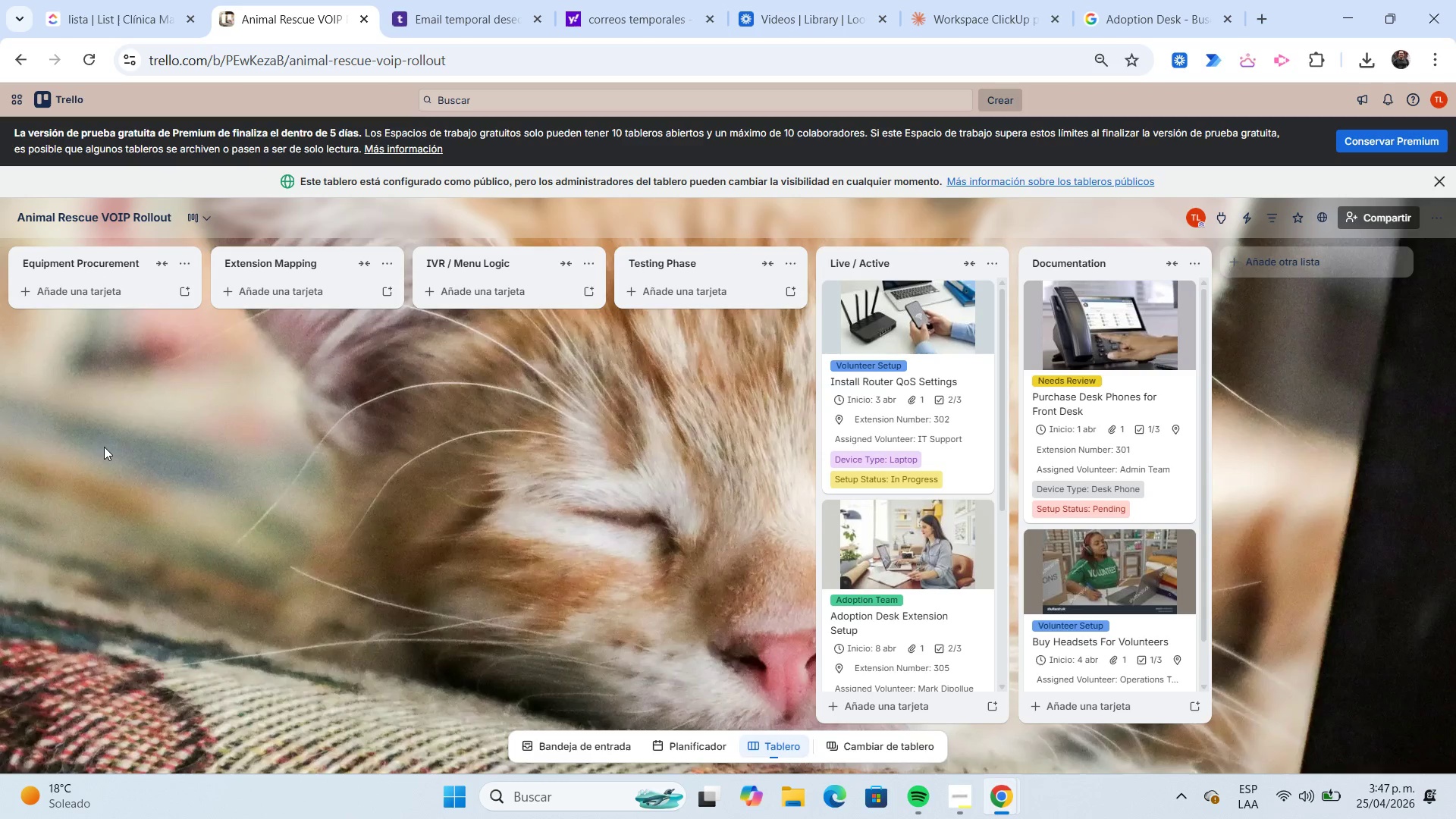 
wait(13.28)
 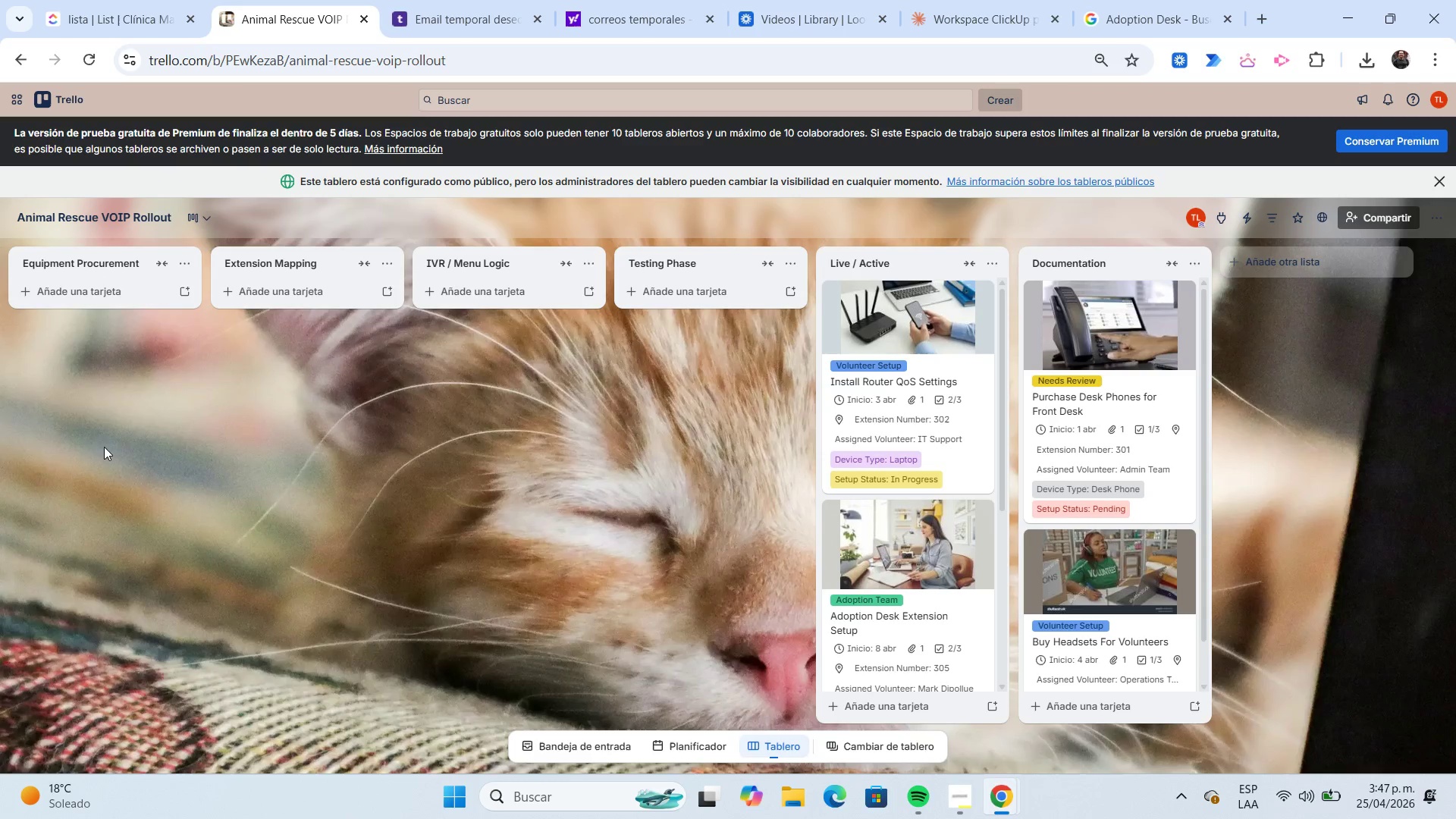 
left_click([80, 296])
 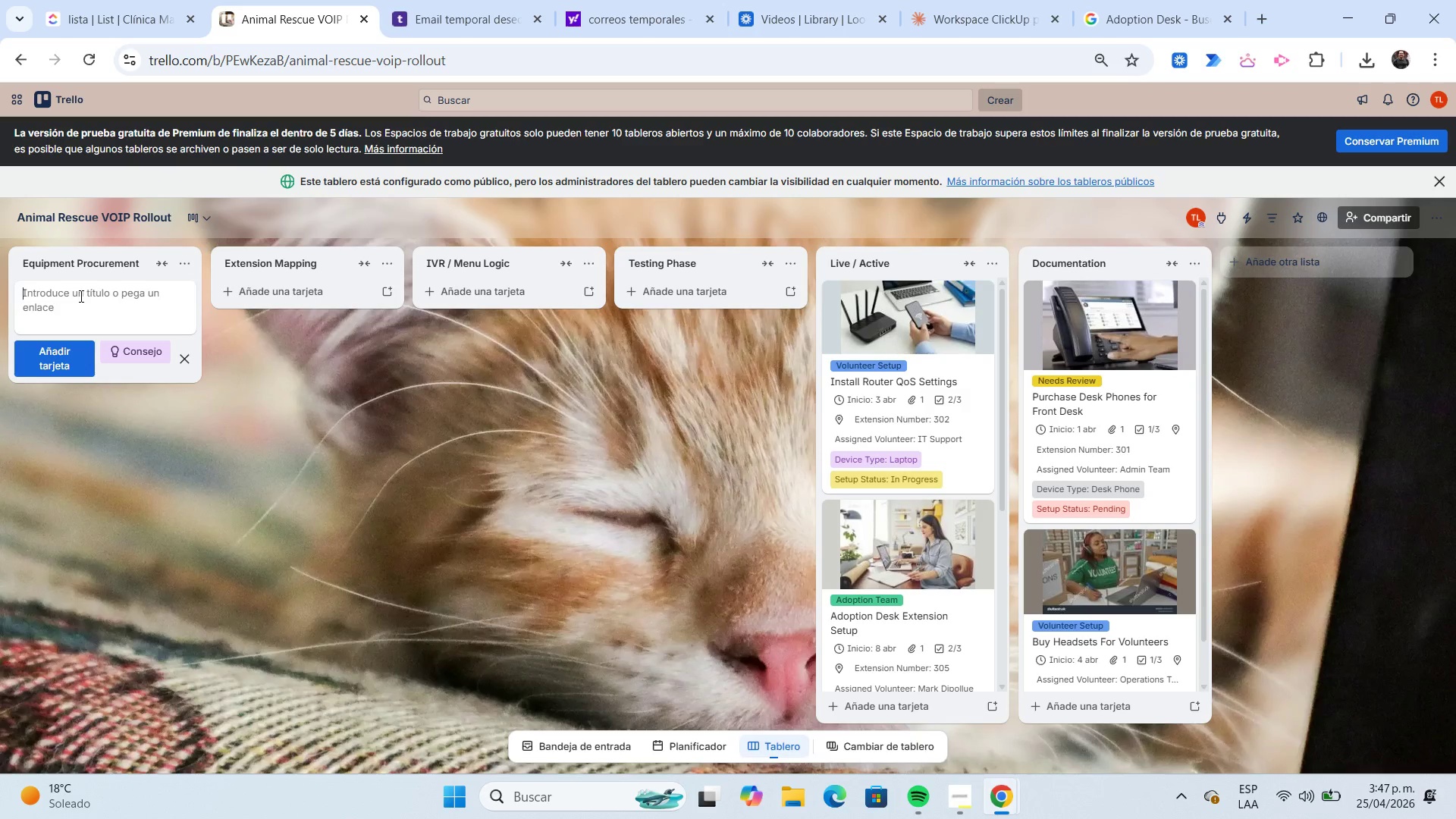 
type(Intake Team Extension Setup)
 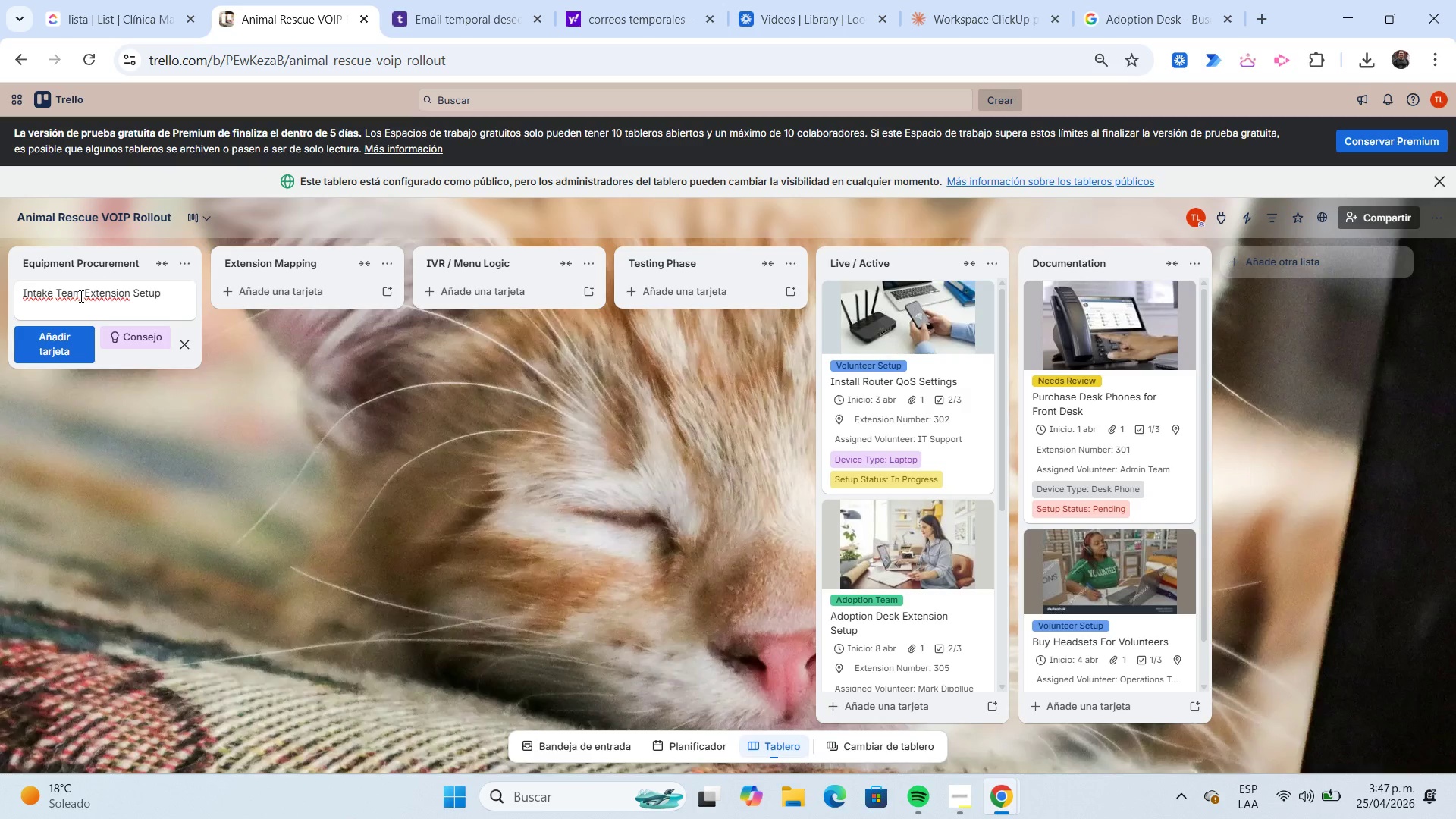 
key(Enter)
 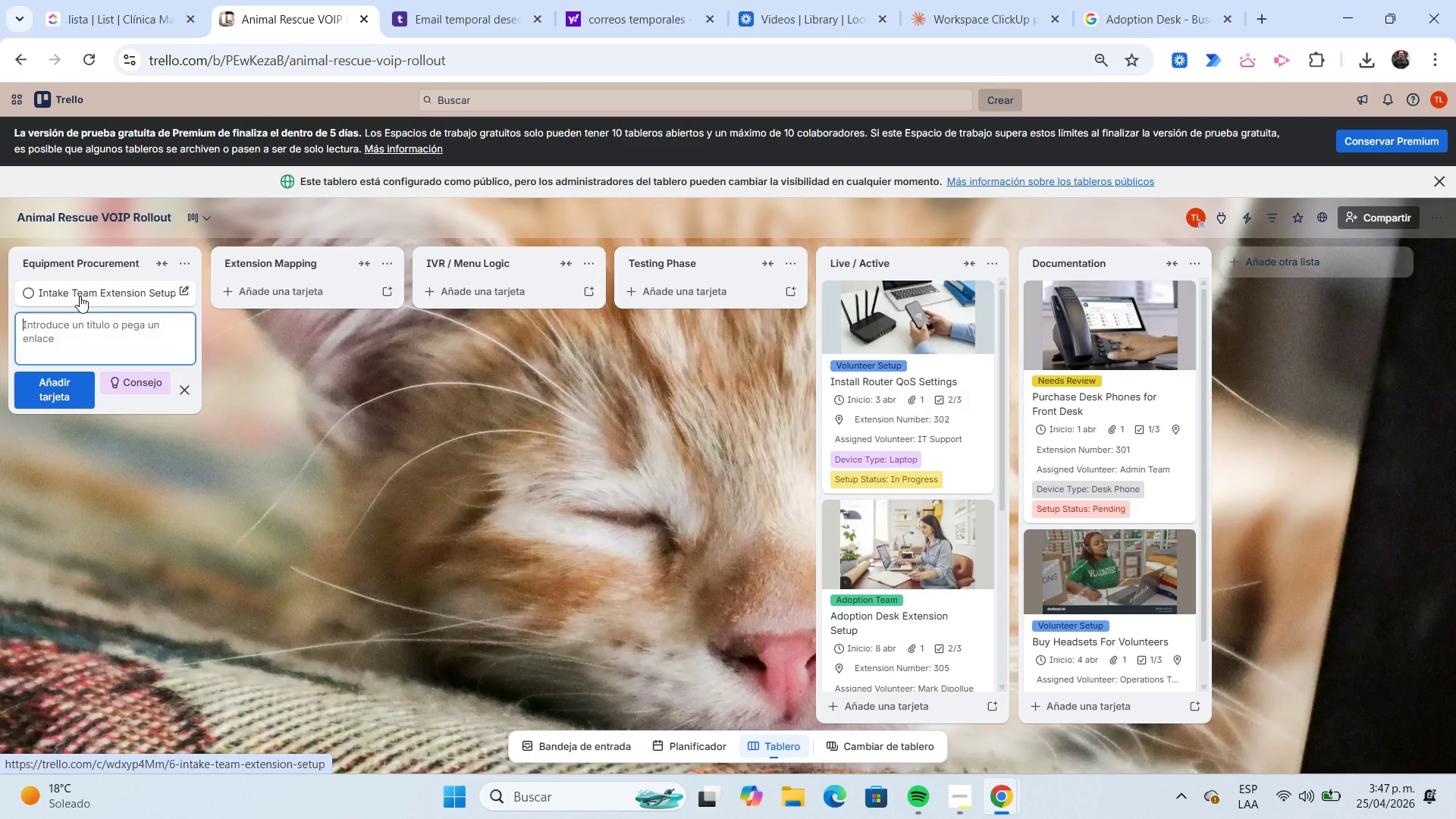 
left_click([80, 296])
 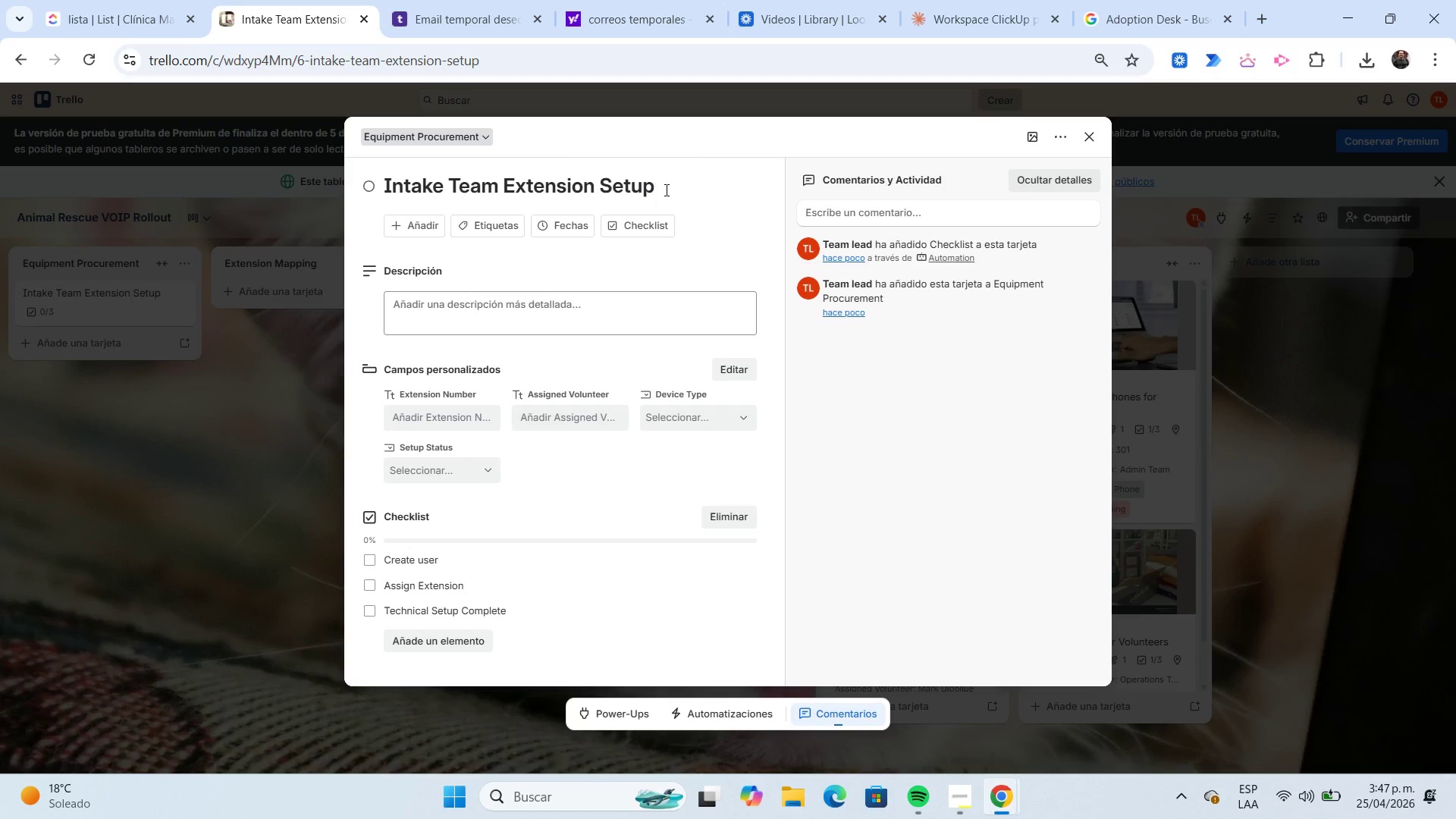 
wait(5.52)
 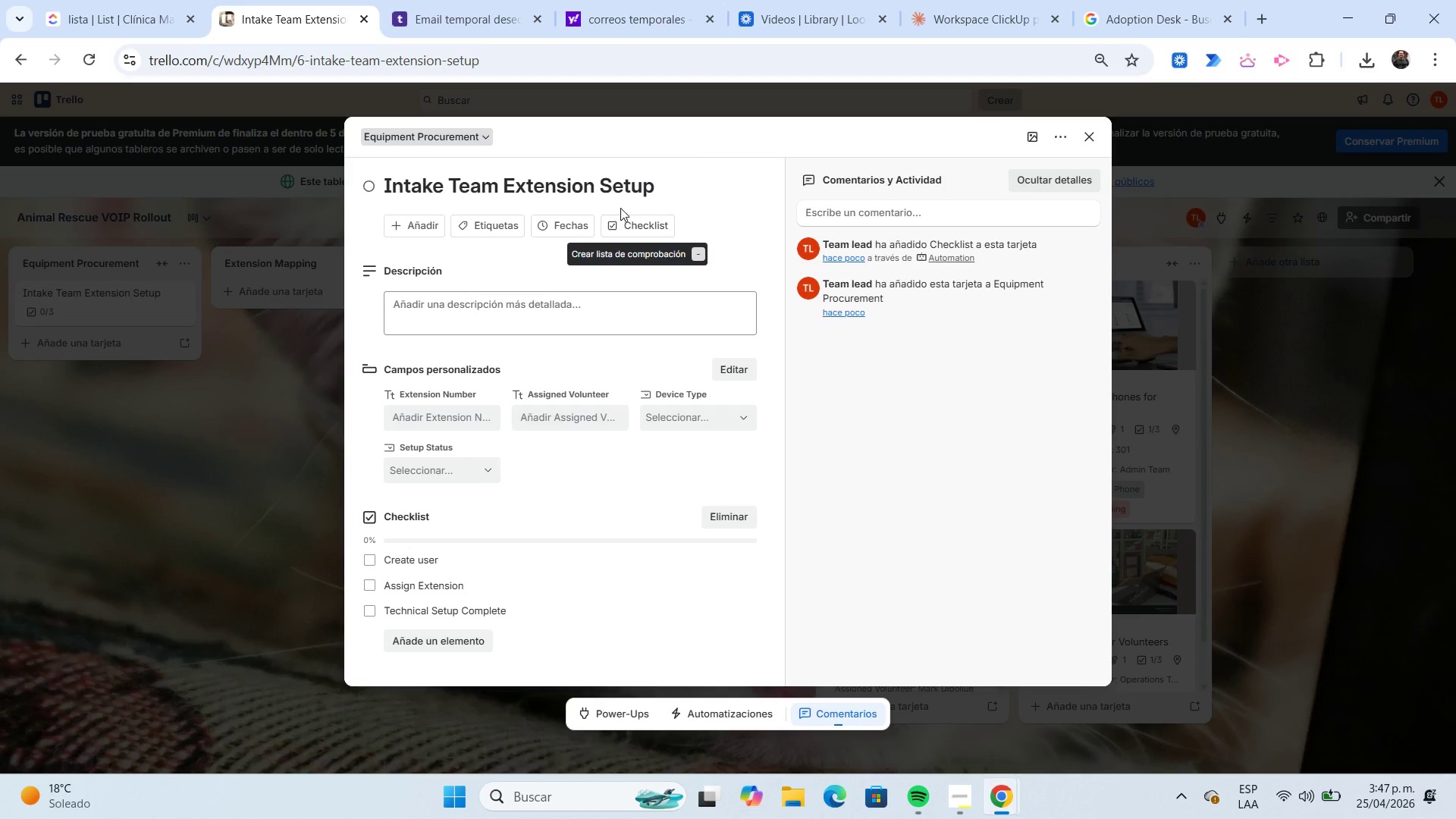 
left_click_drag(start_coordinate=[498, 188], to_coordinate=[373, 186])
 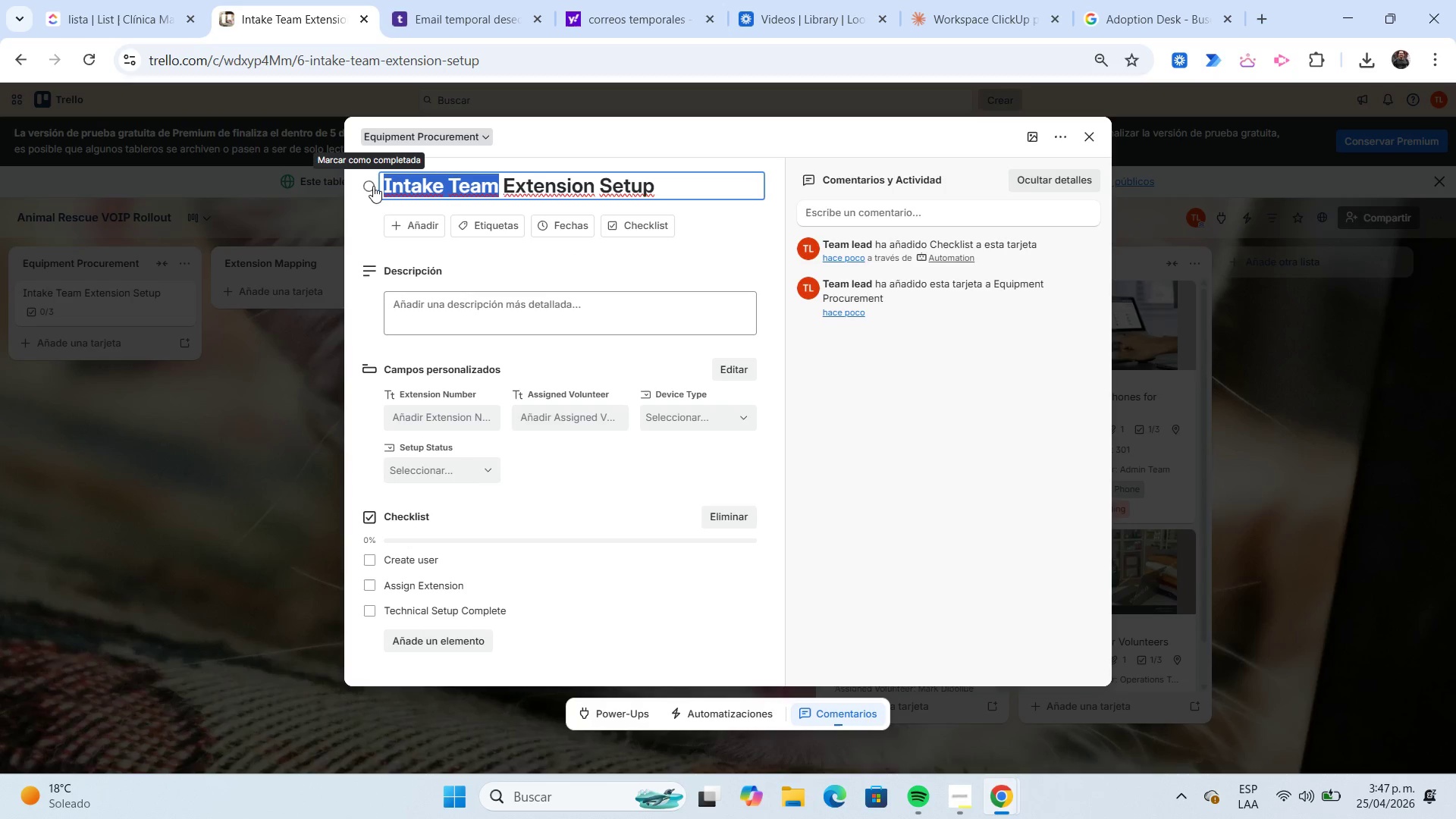 
key(Control+C)
 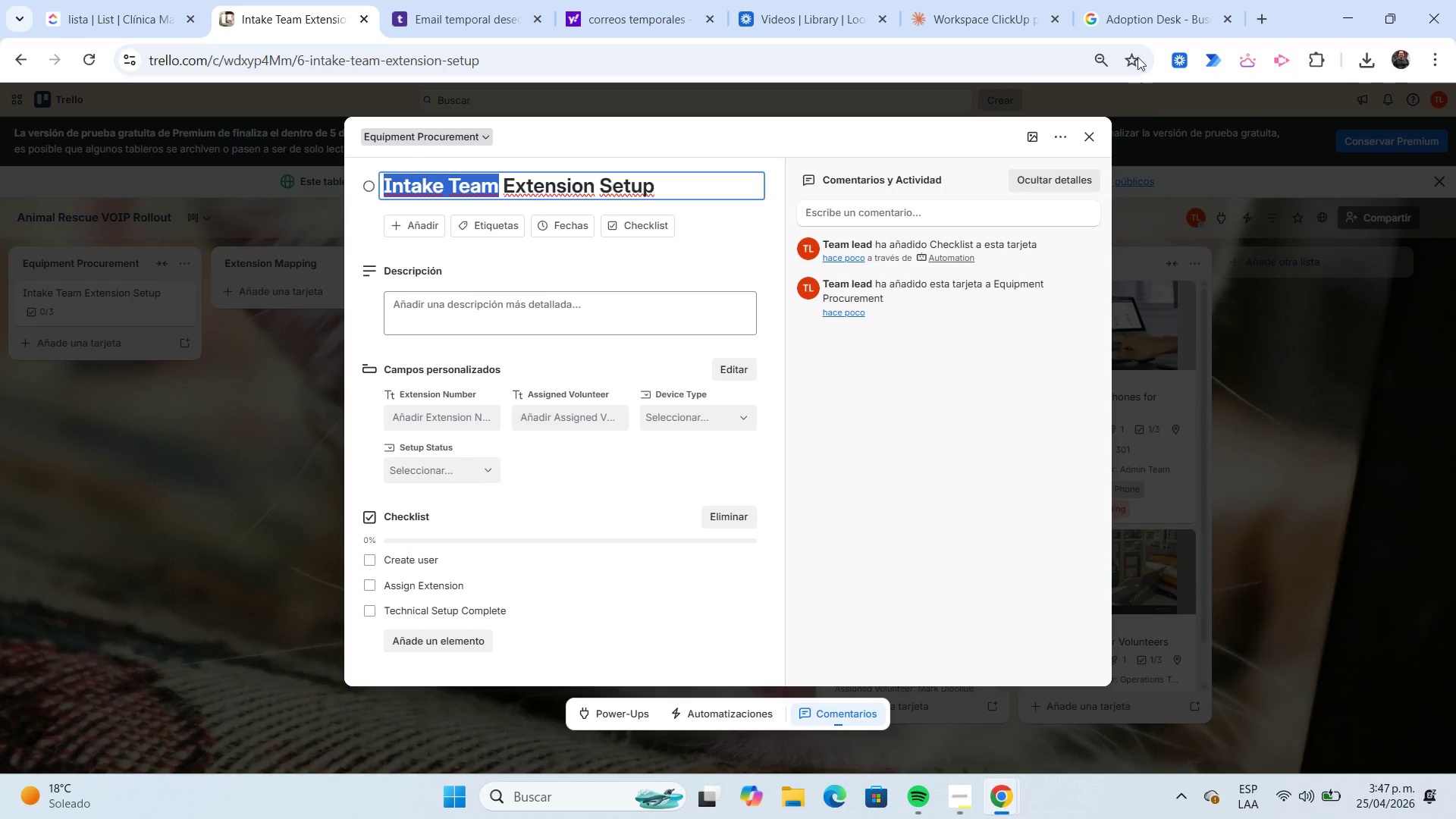 
left_click([1139, 26])
 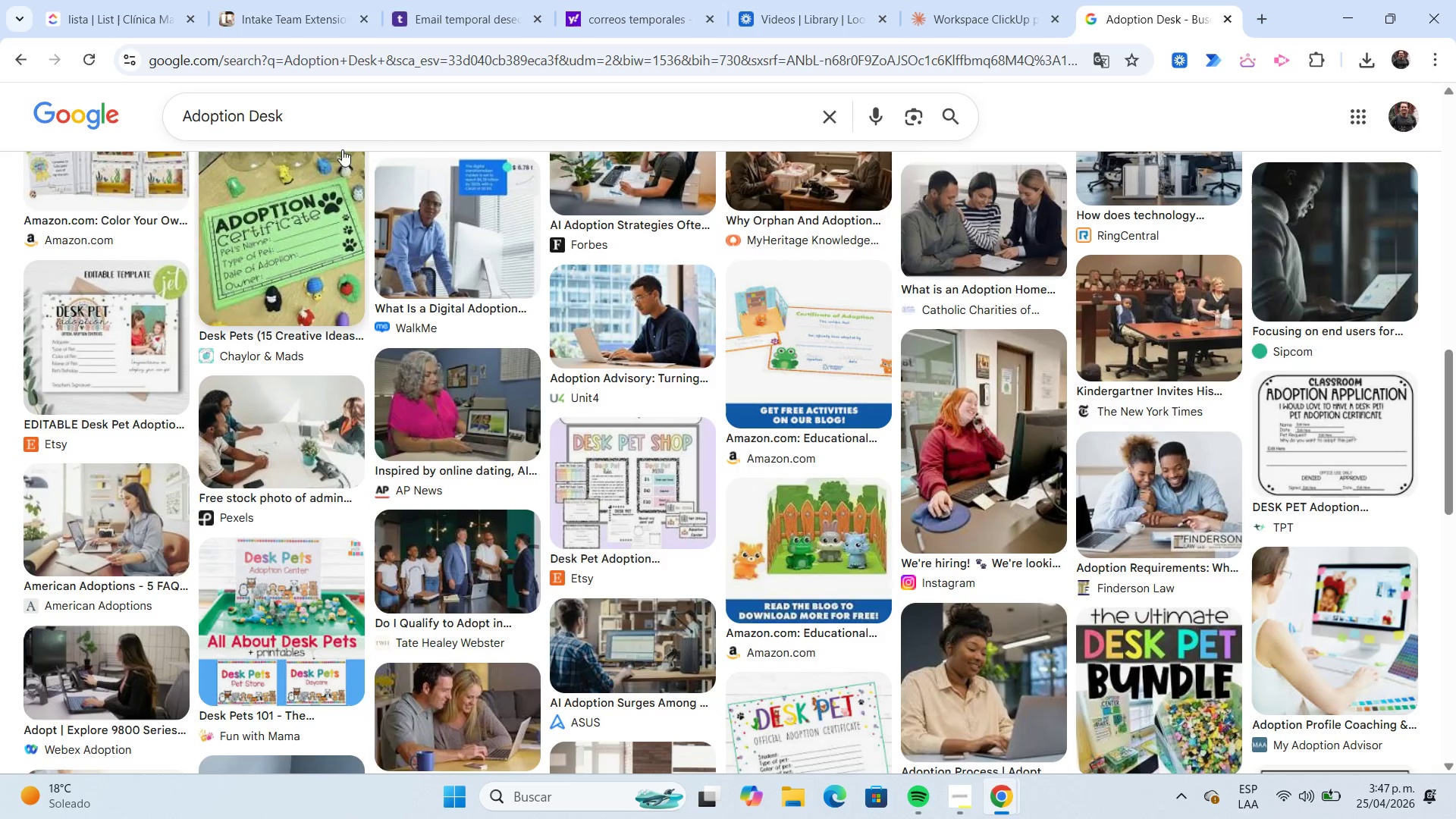 
left_click([331, 124])
 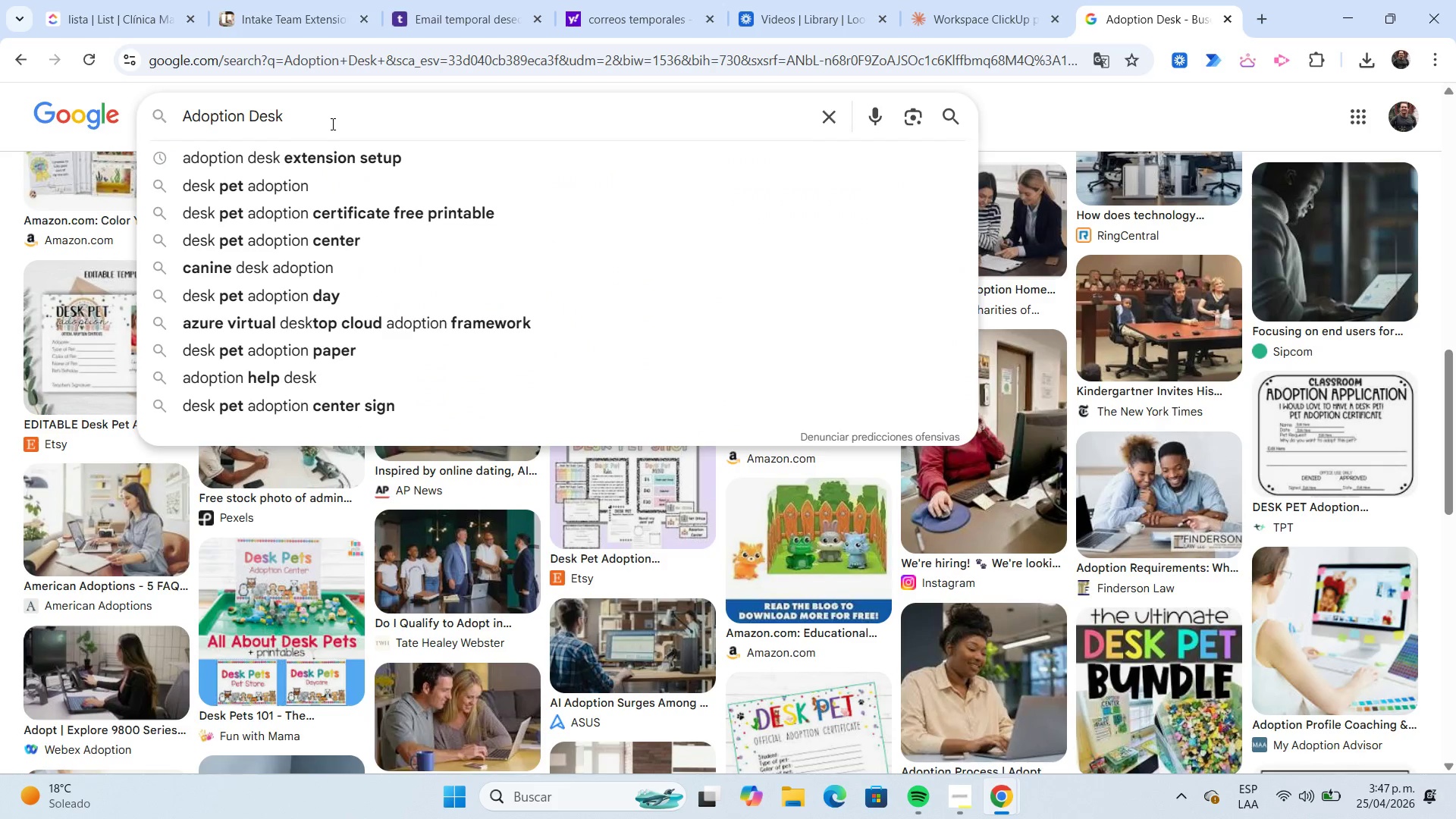 
key(Shift+ShiftLeft)
 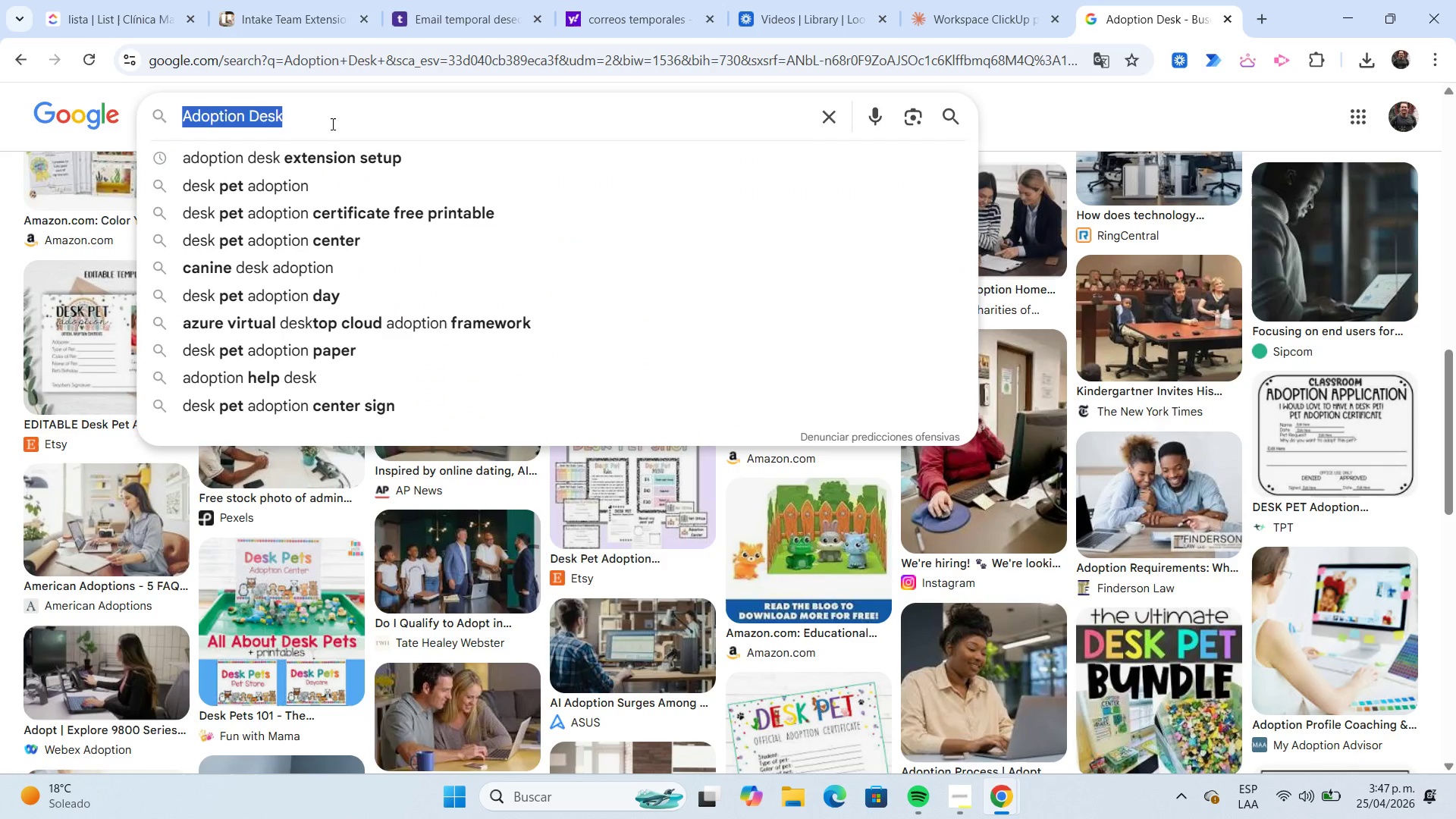 
key(Shift+Home)
 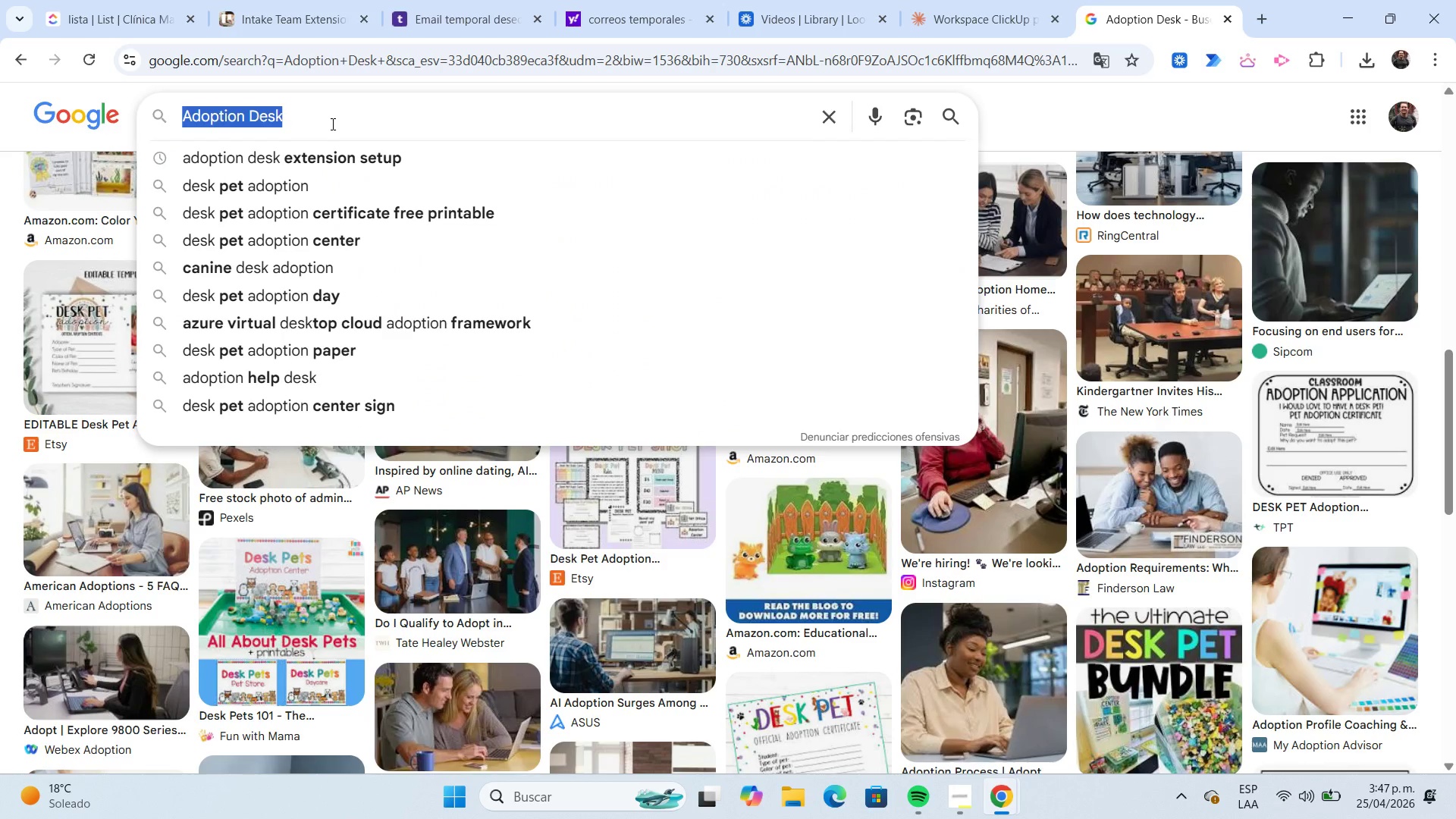 
key(Control+ControlLeft)
 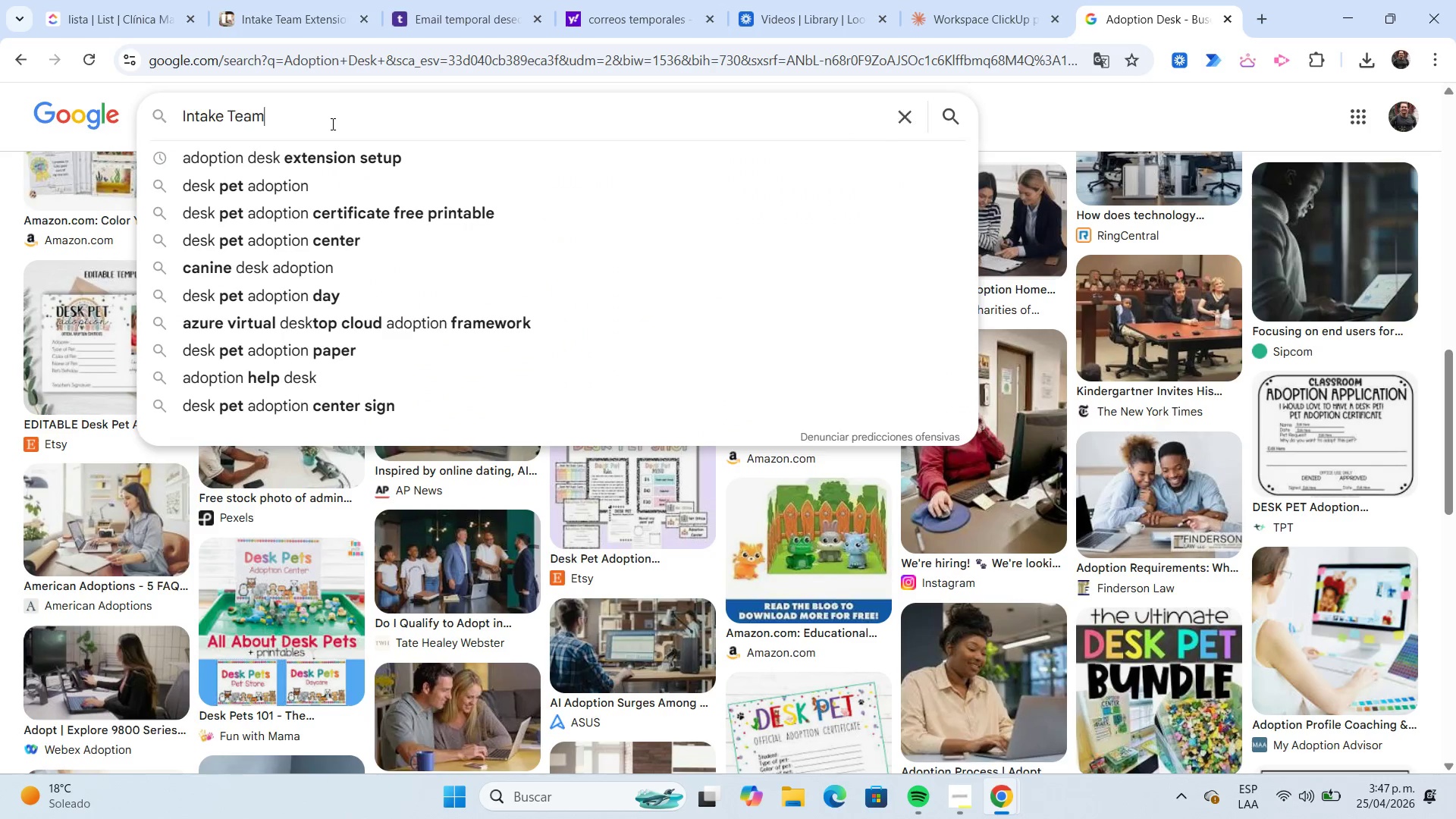 
key(Control+V)
 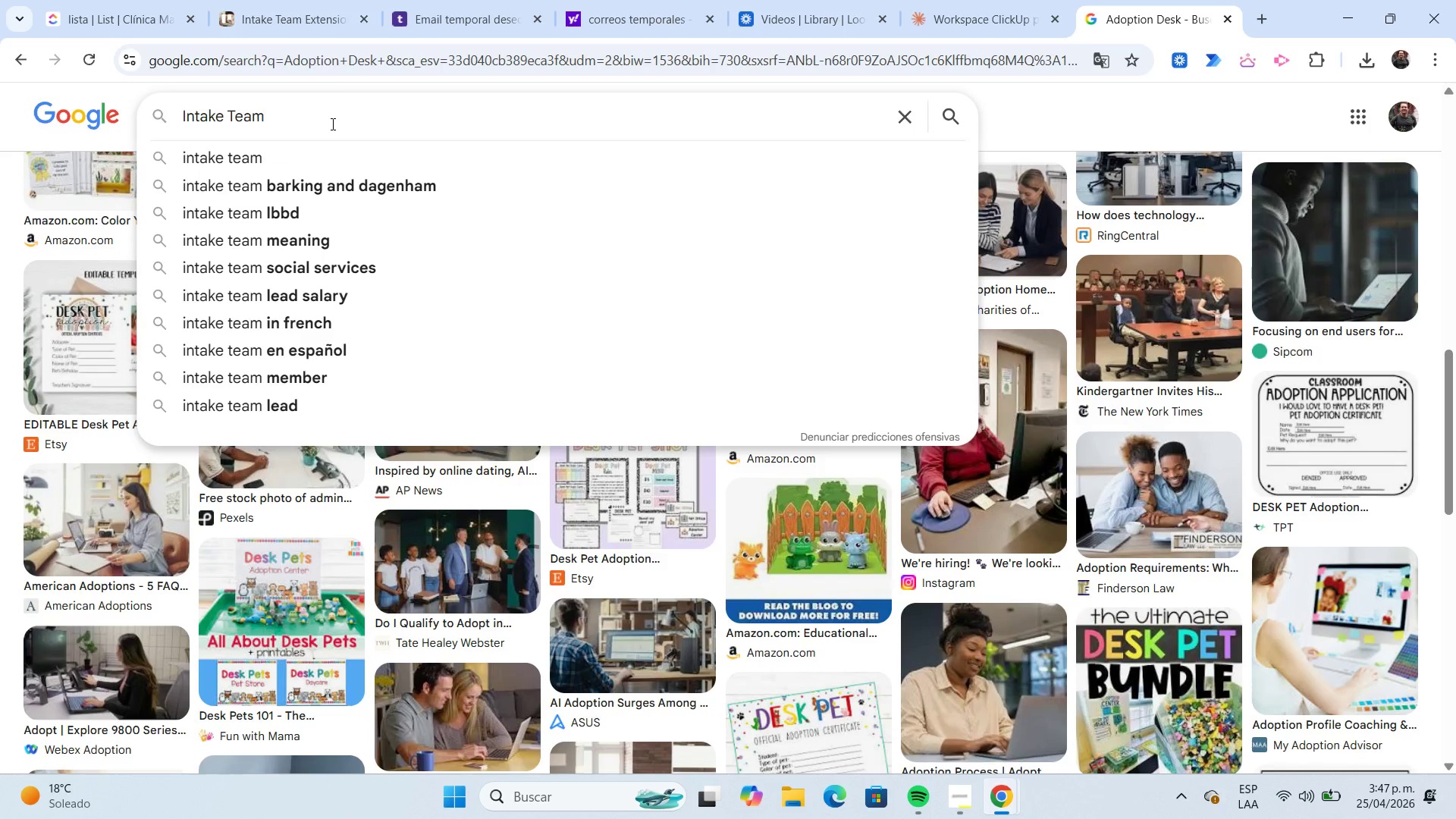 
key(NumpadEnter)
 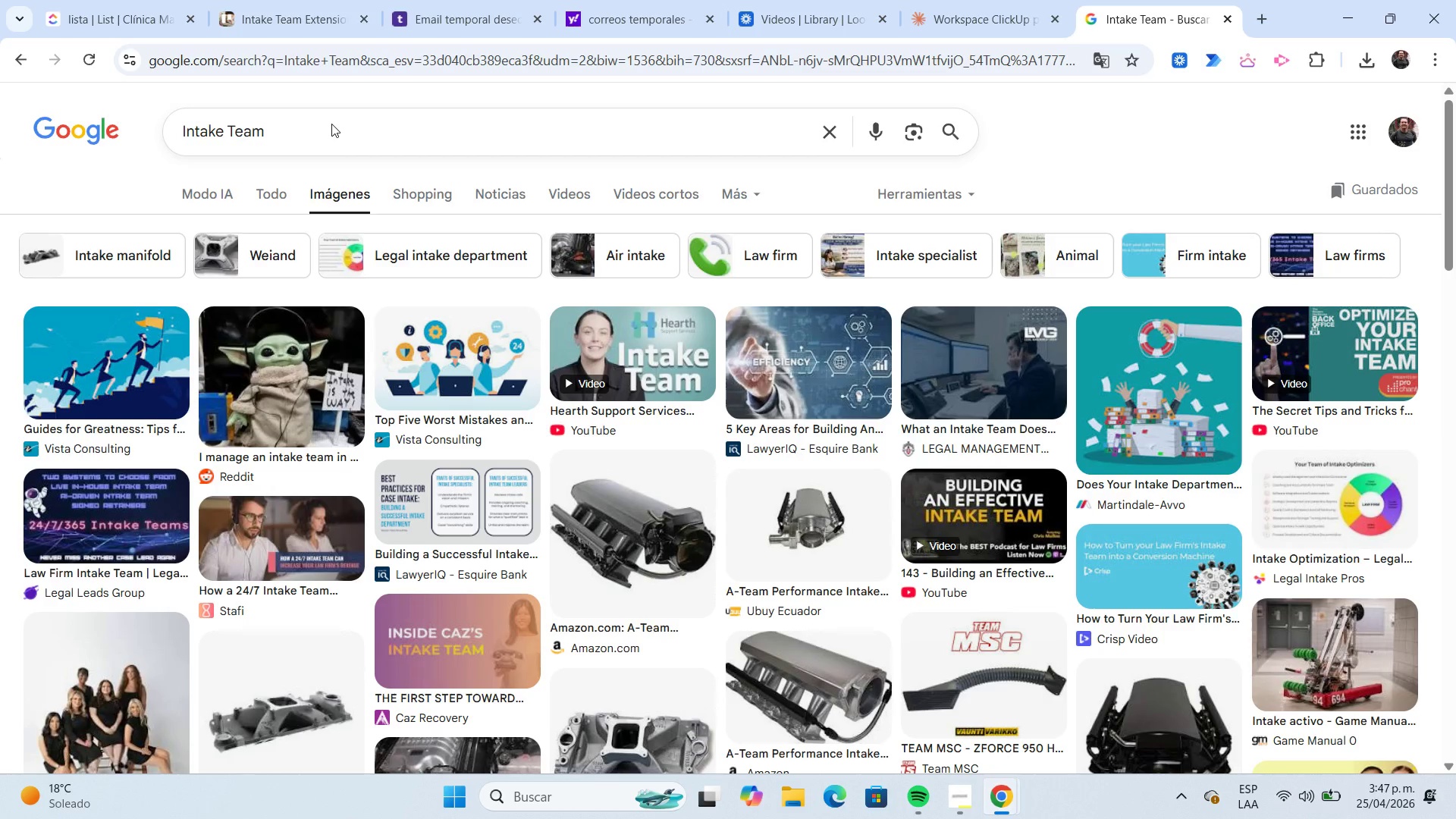 
wait(8.41)
 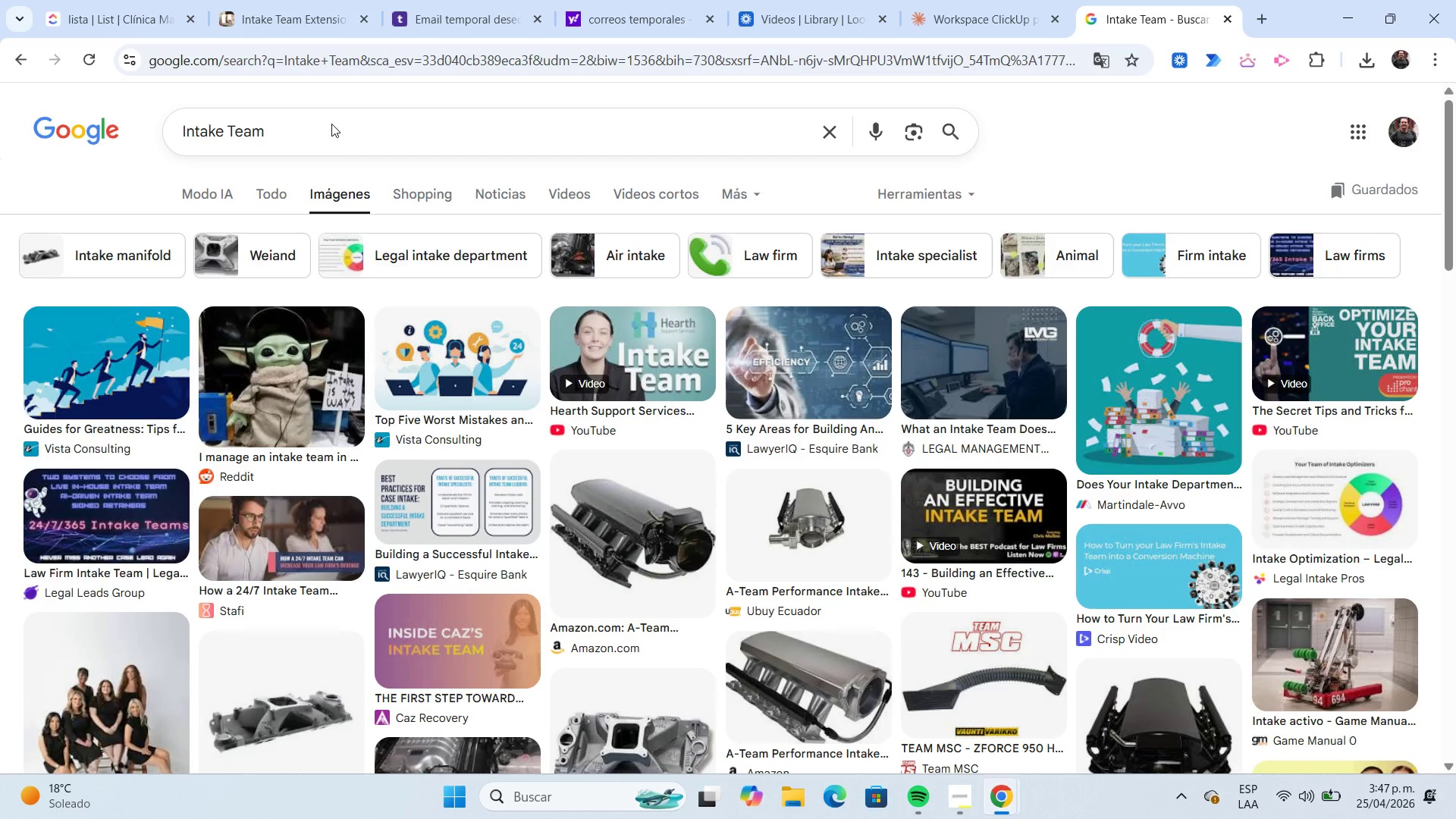 
scroll: coordinate [609, 328], scroll_direction: down, amount: 4.0
 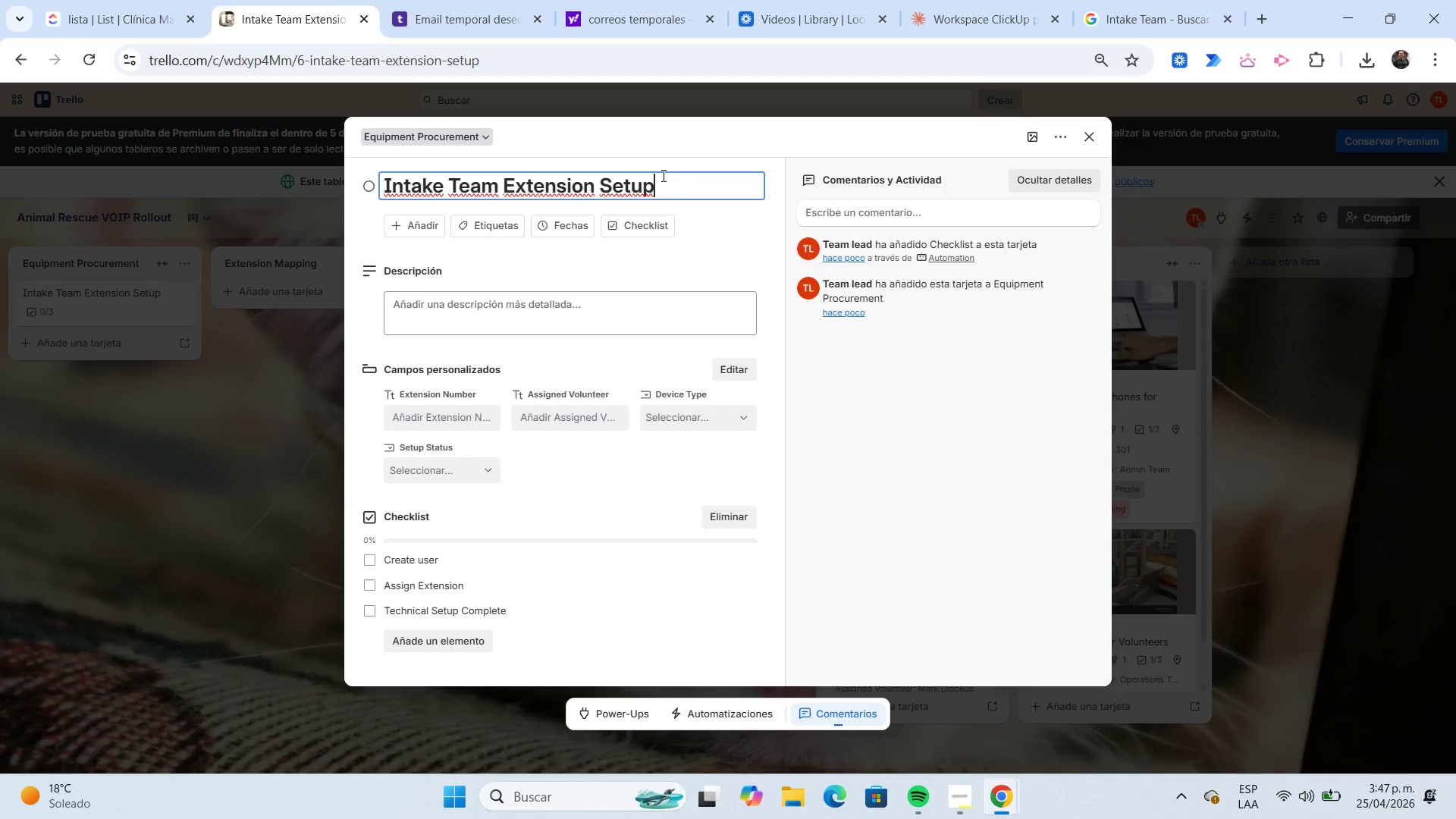 
key(Shift+Home)
 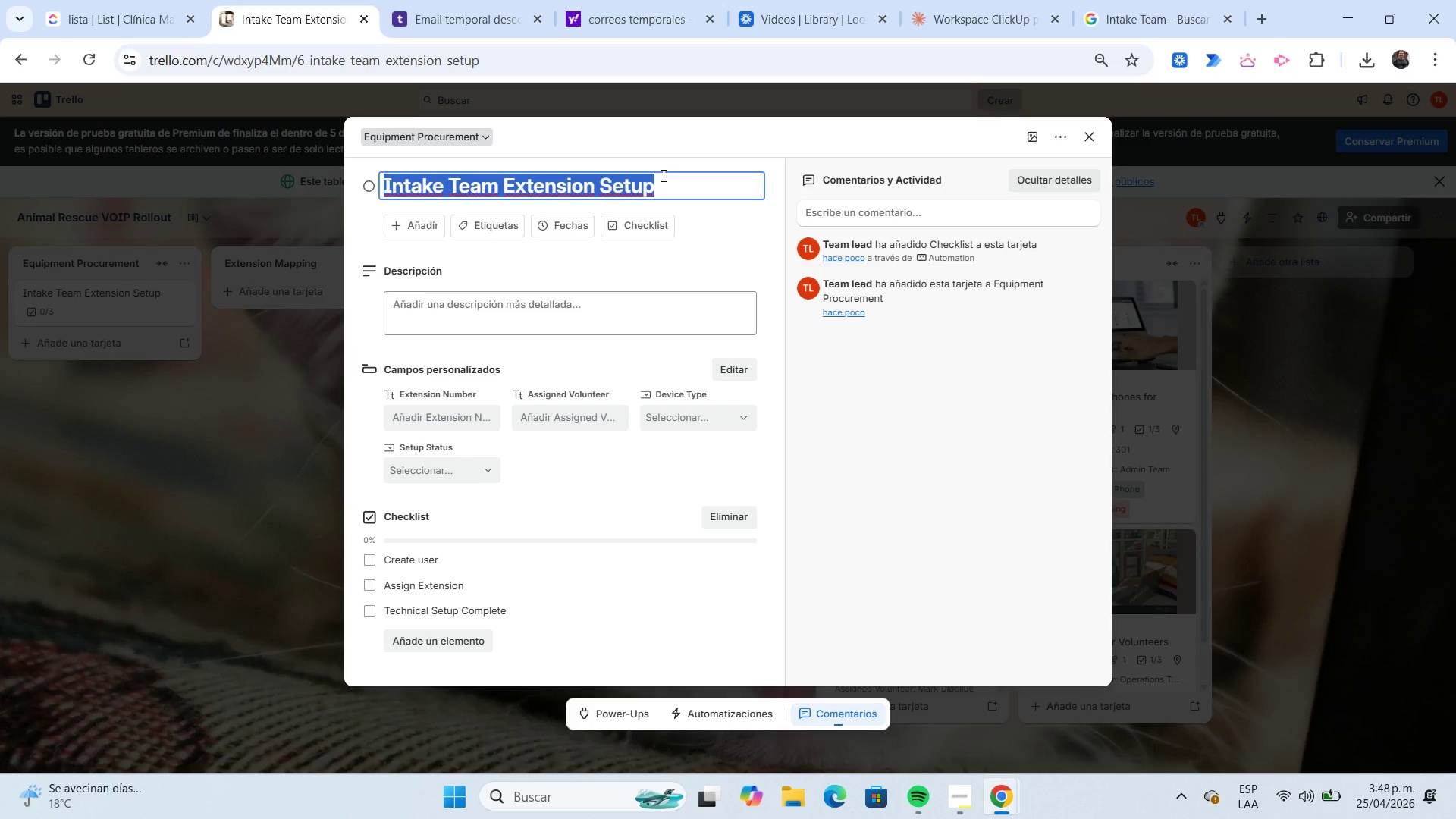 
key(Control+C)
 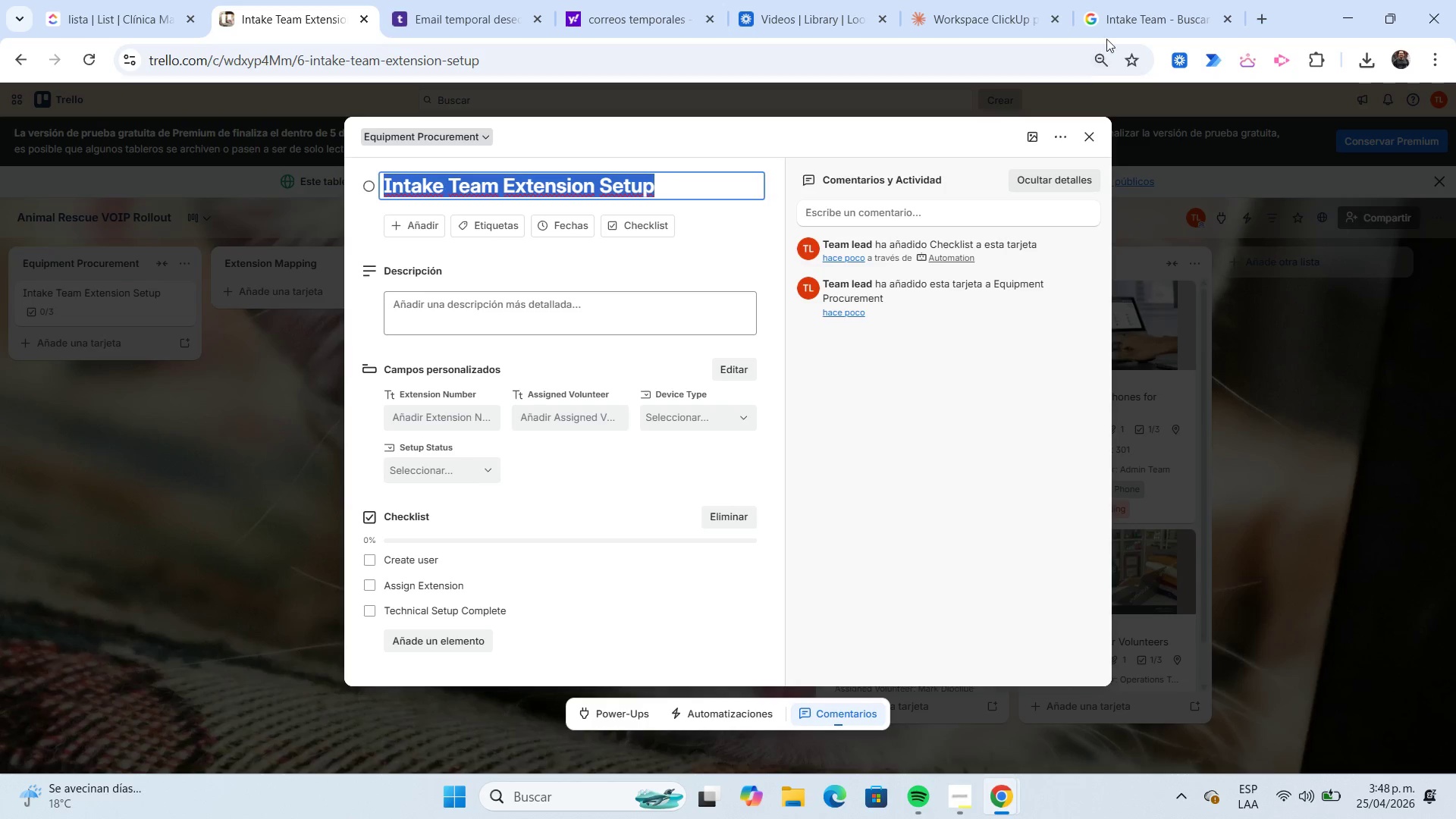 
left_click([1117, 24])
 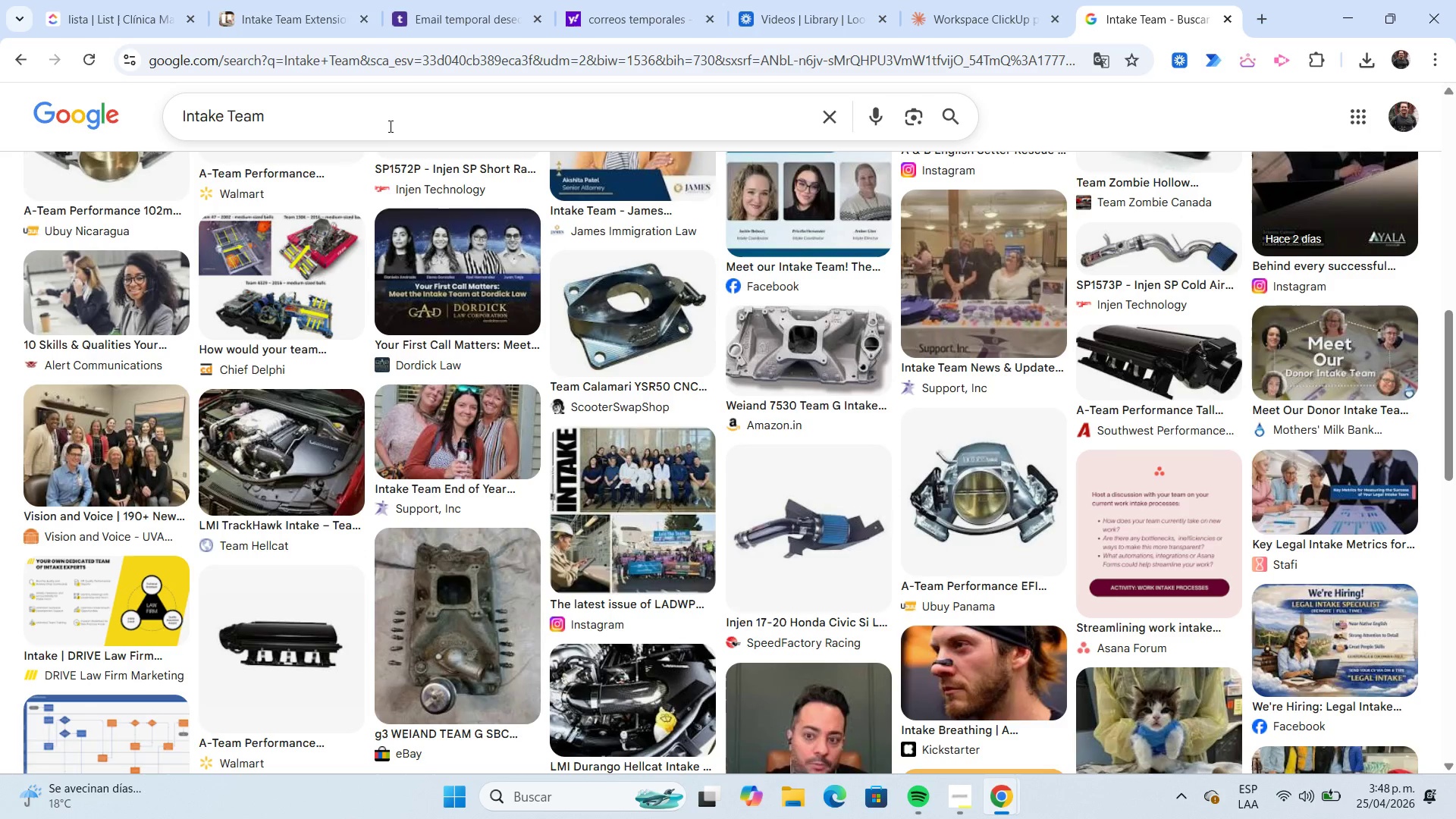 
left_click([385, 117])
 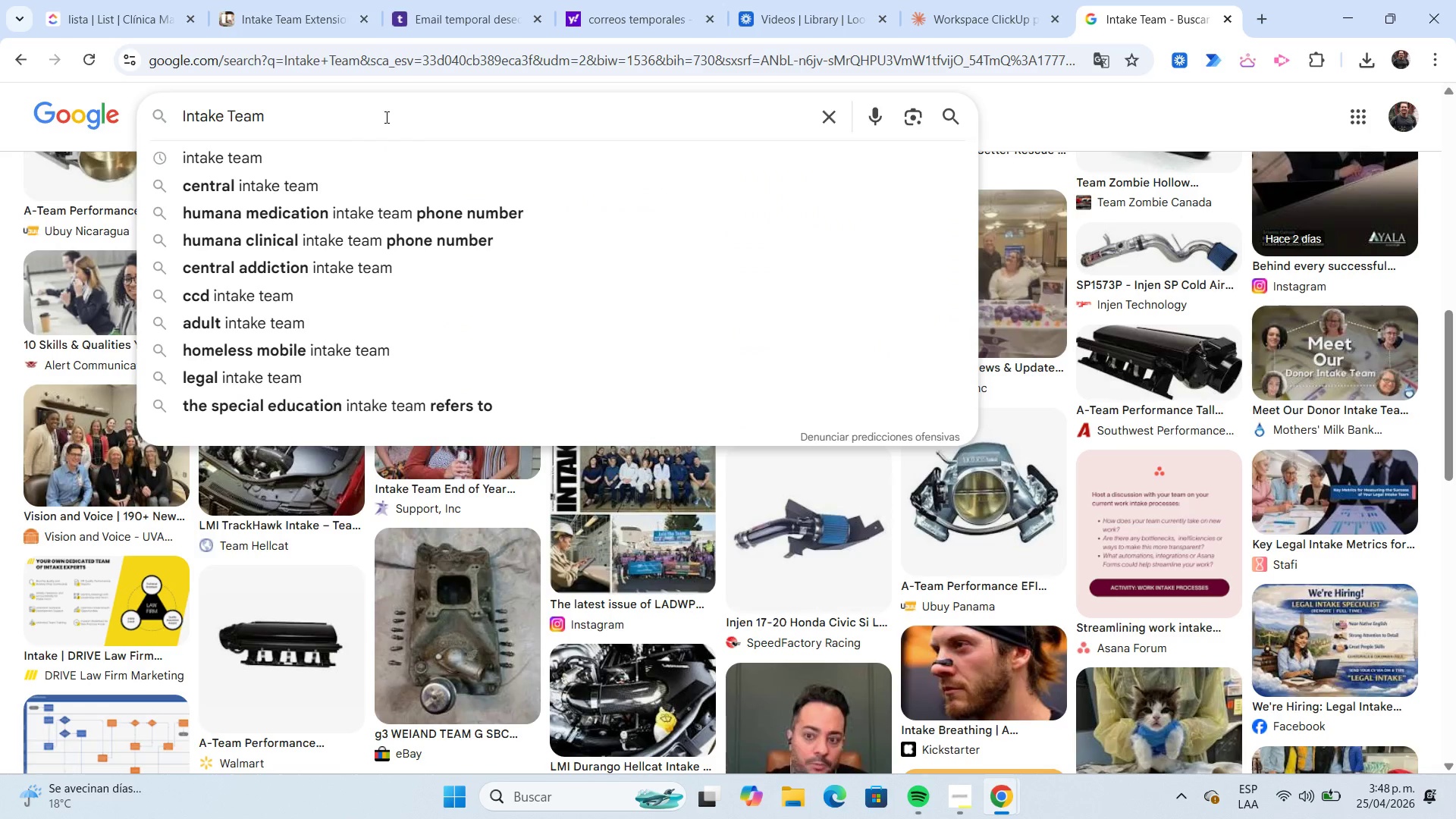 
key(Shift+Home)
 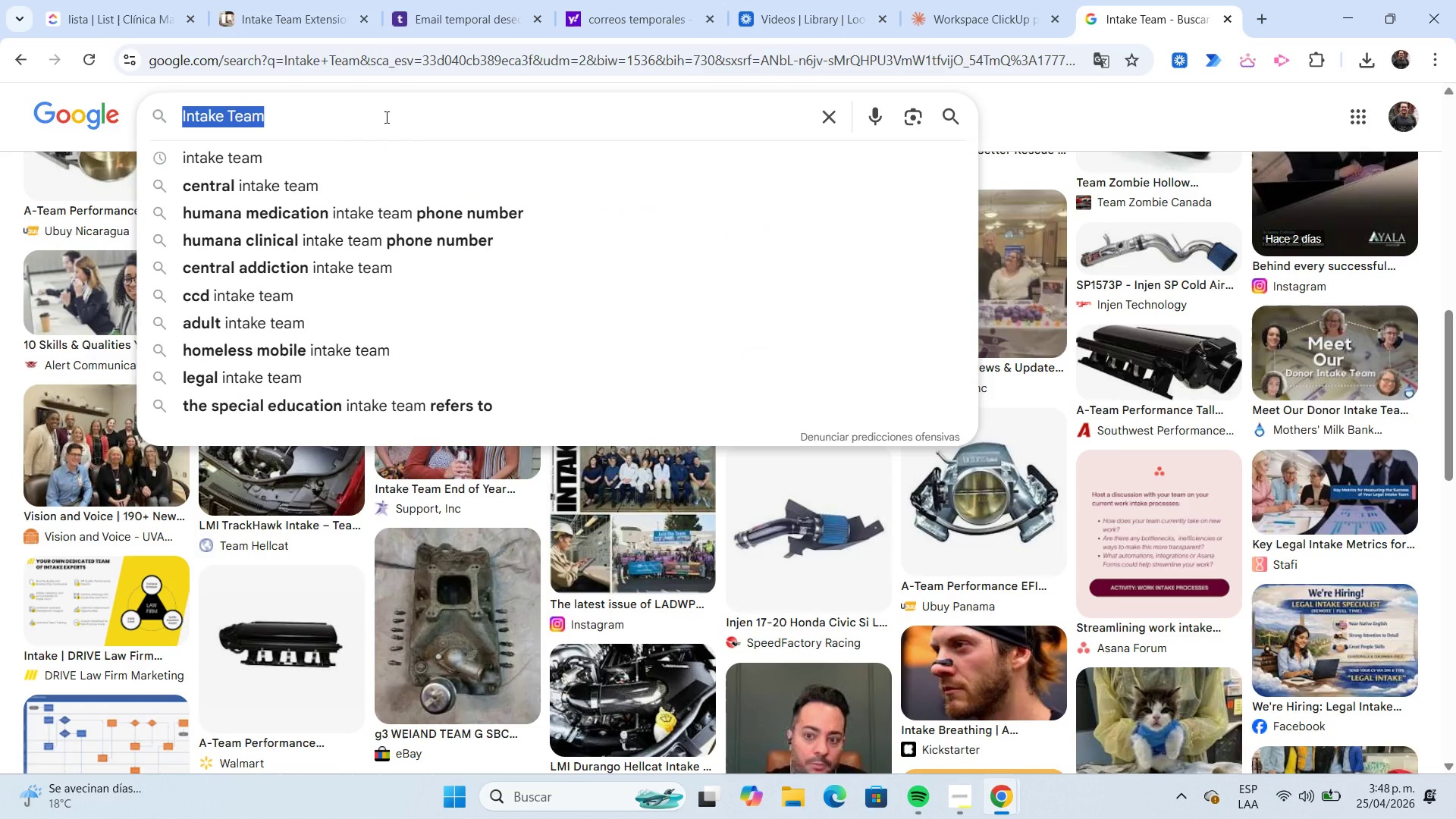 
key(Control+V)
 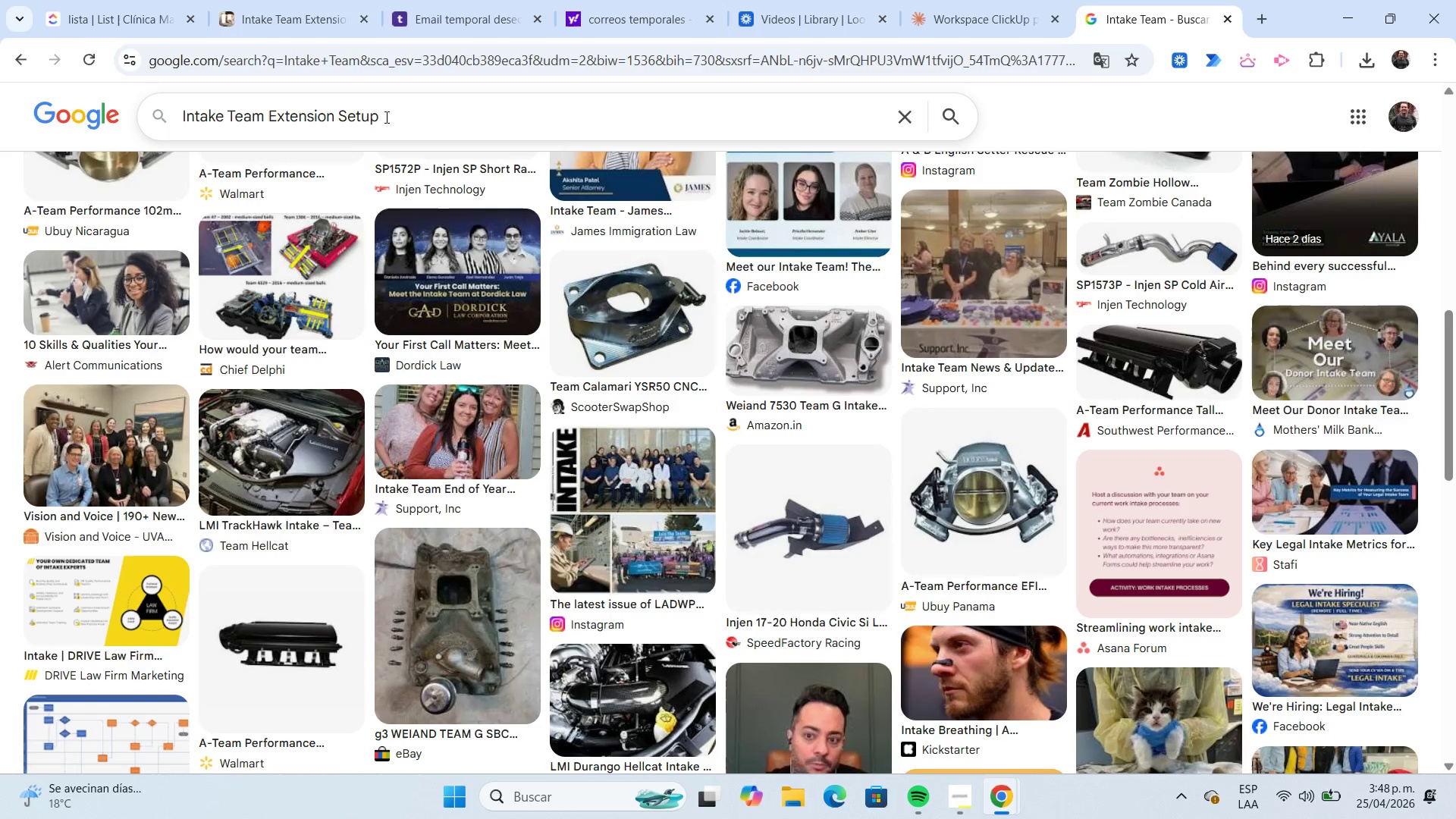 
key(NumpadEnter)
 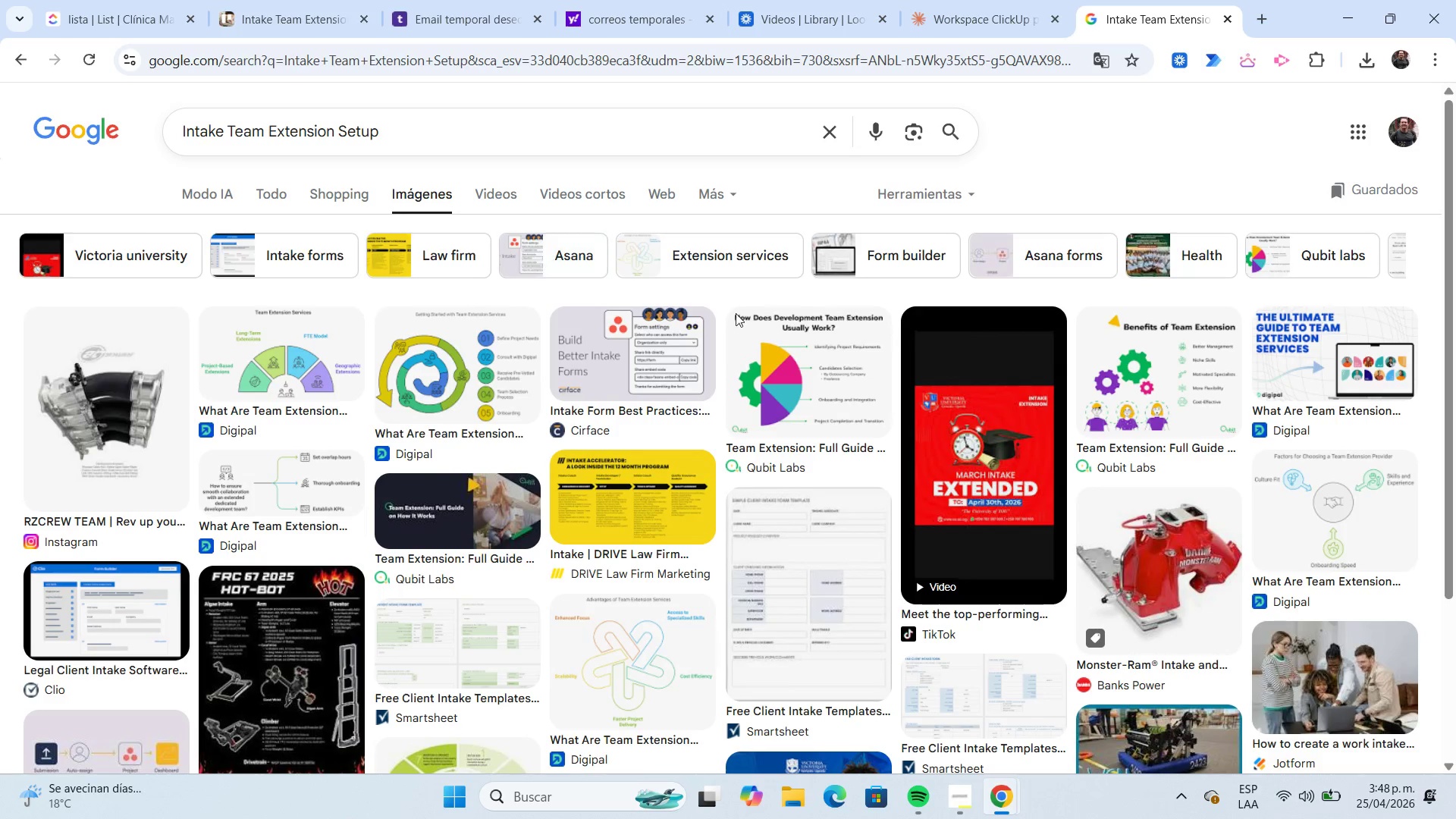 
scroll: coordinate [1100, 398], scroll_direction: down, amount: 2.0
 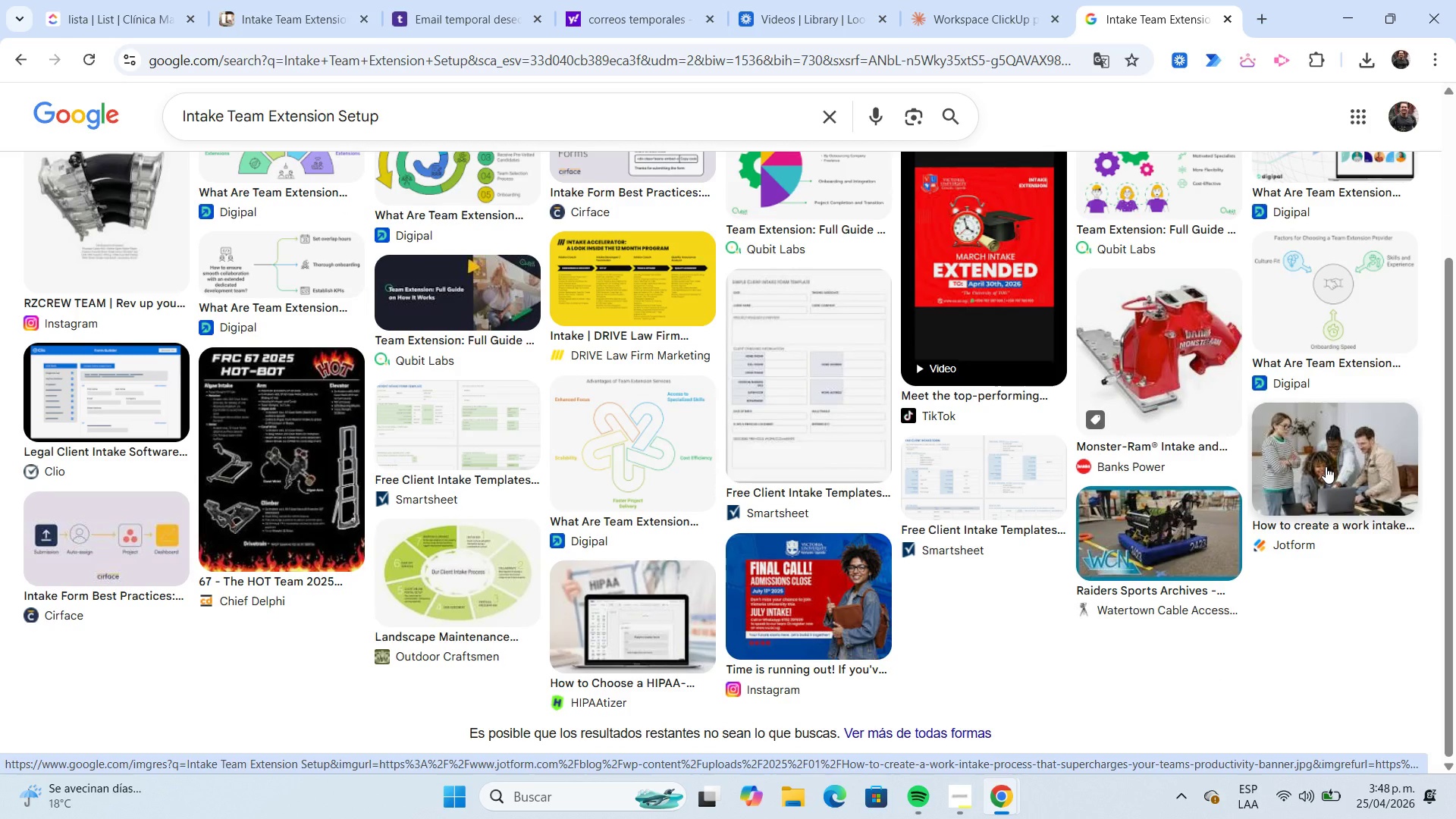 
right_click([1326, 466])
 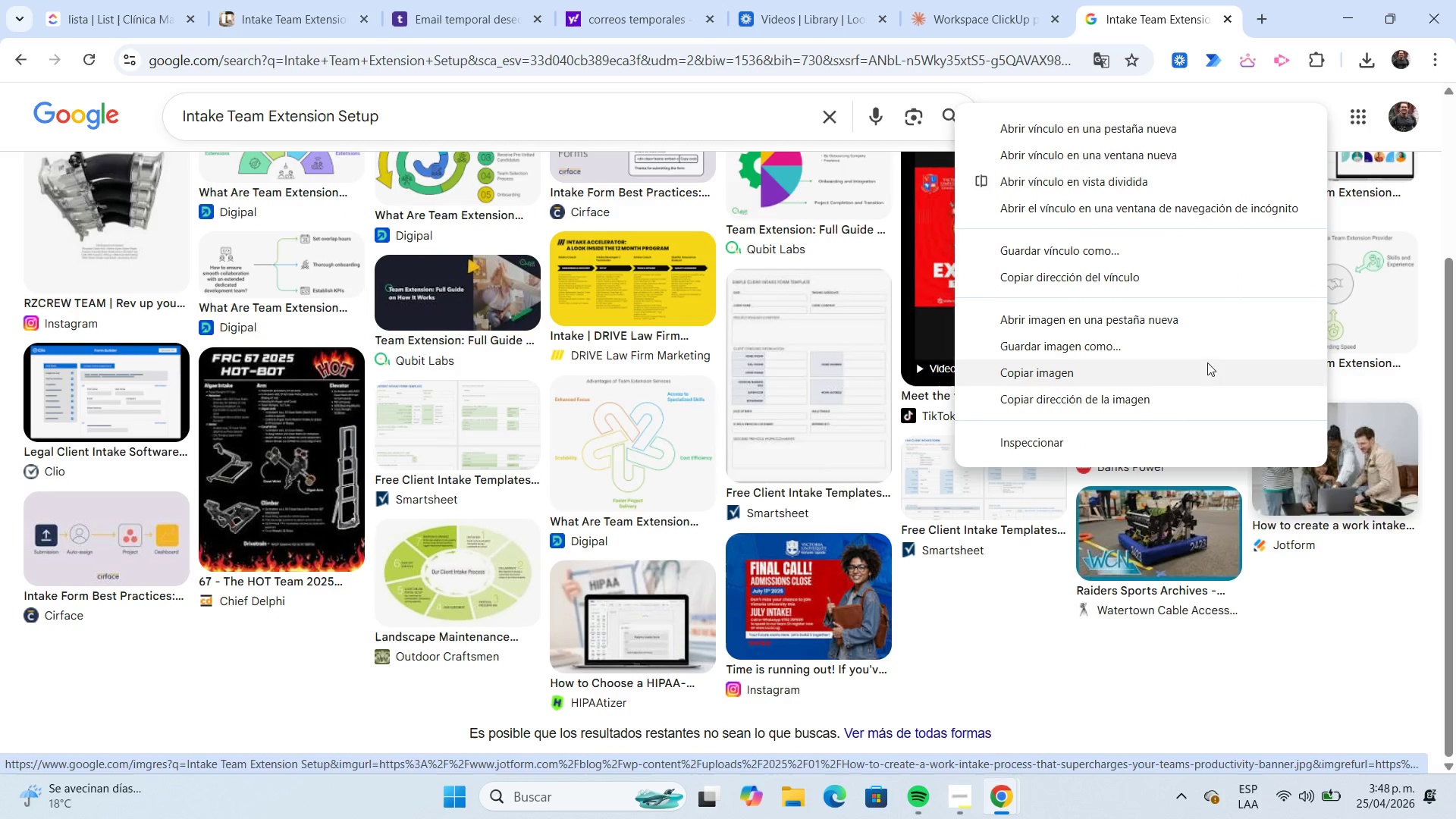 
left_click([1203, 356])
 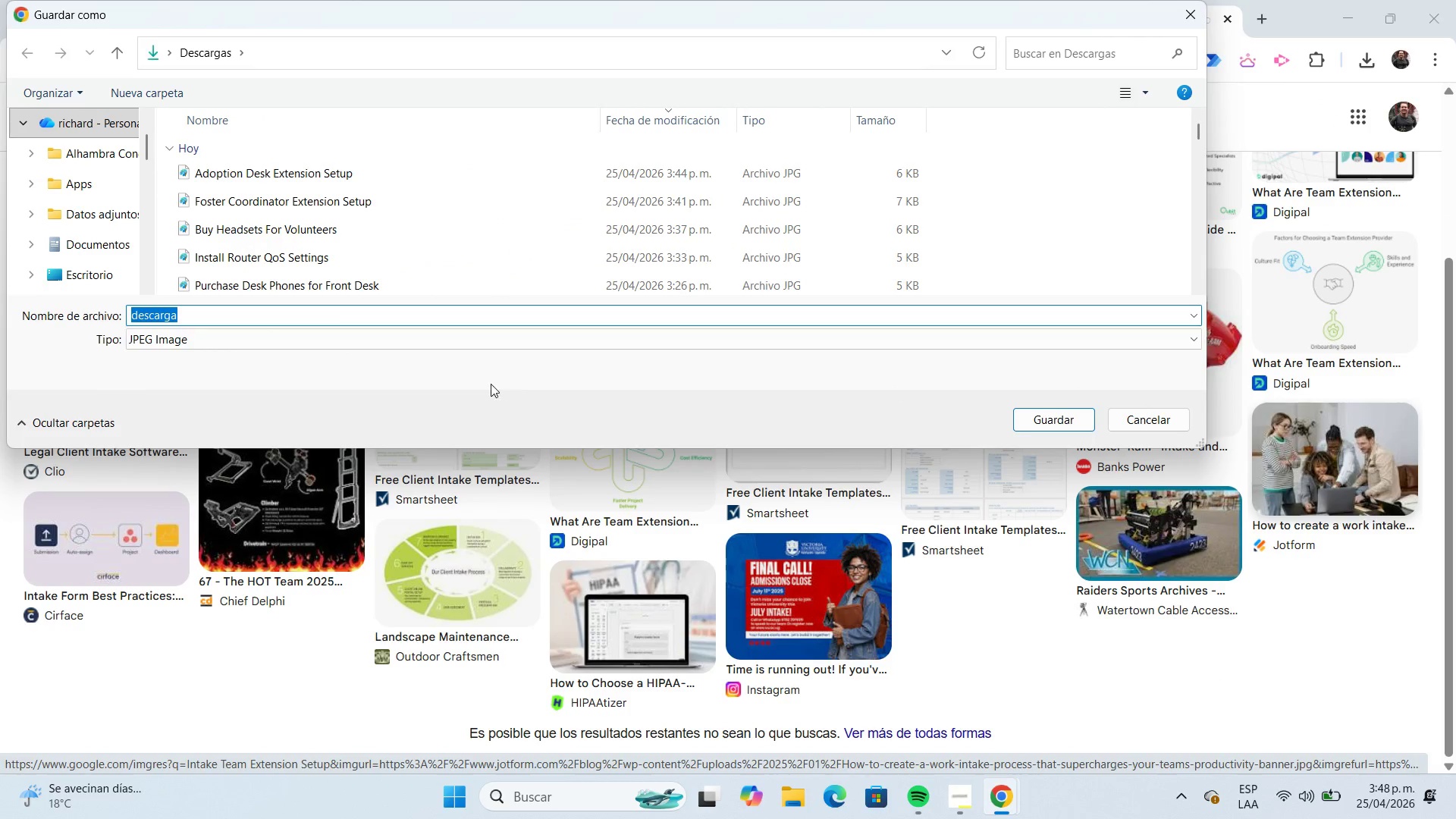 
key(Control+V)
 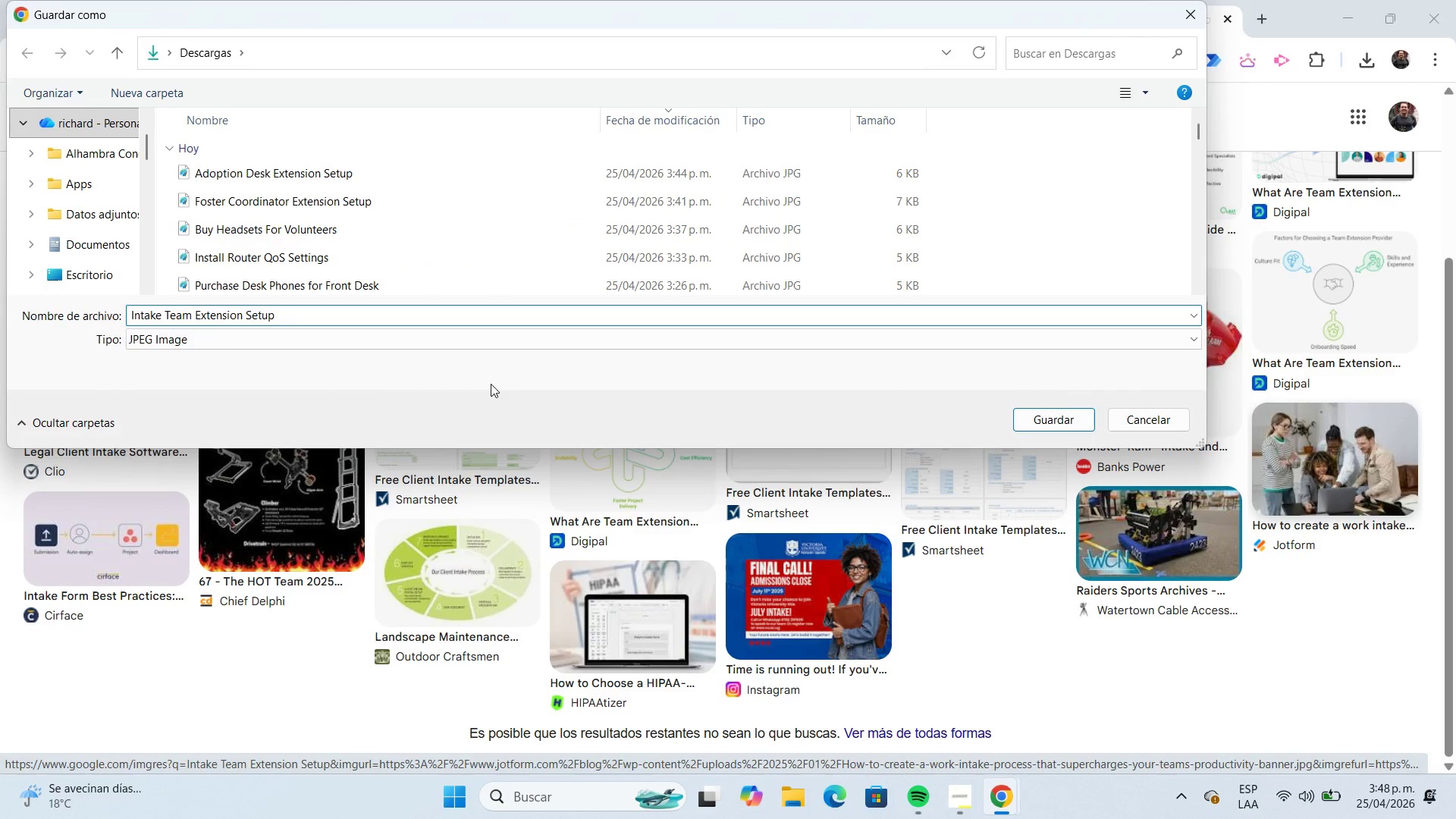 
key(Enter)
 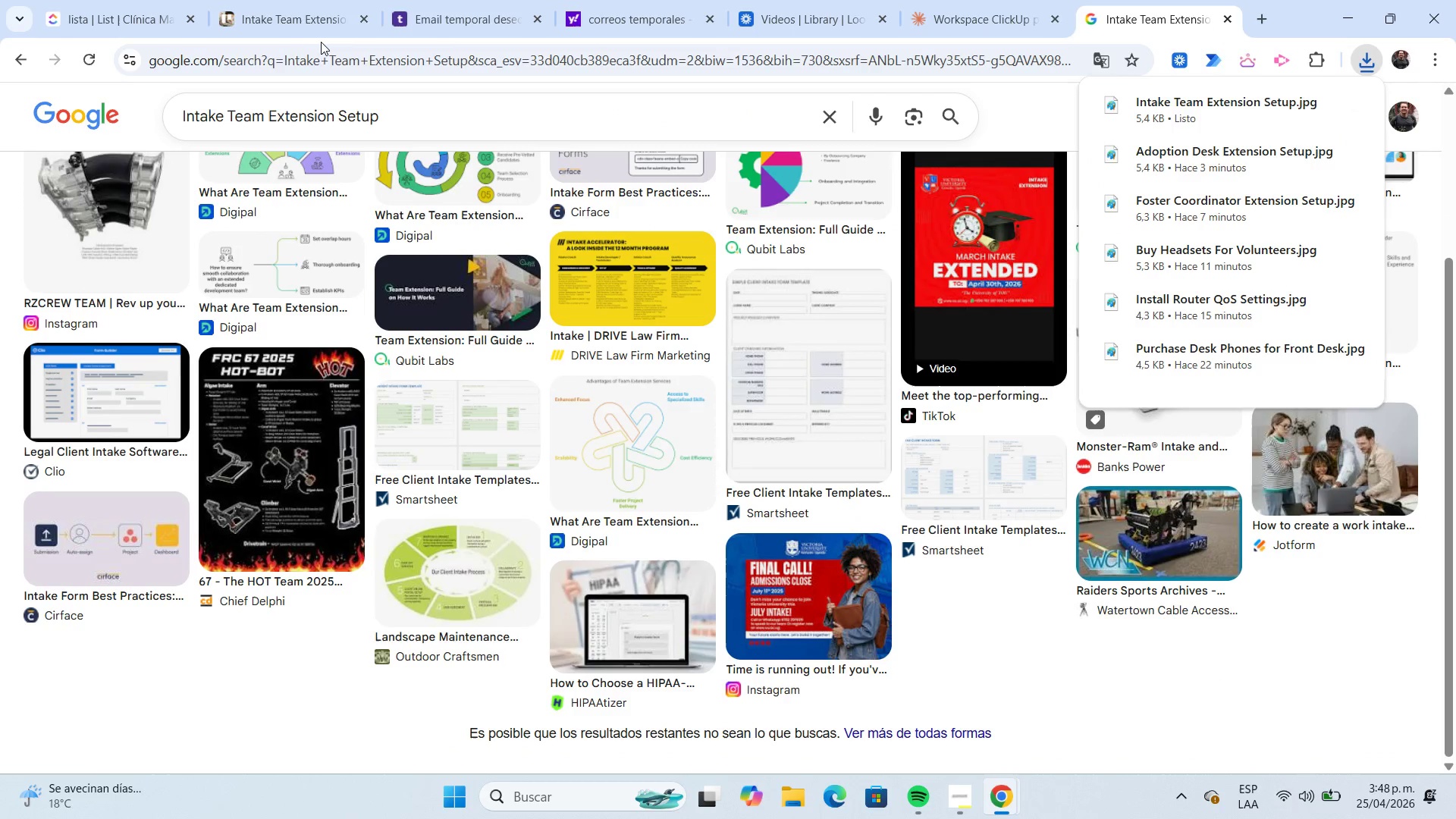 
left_click([323, 30])
 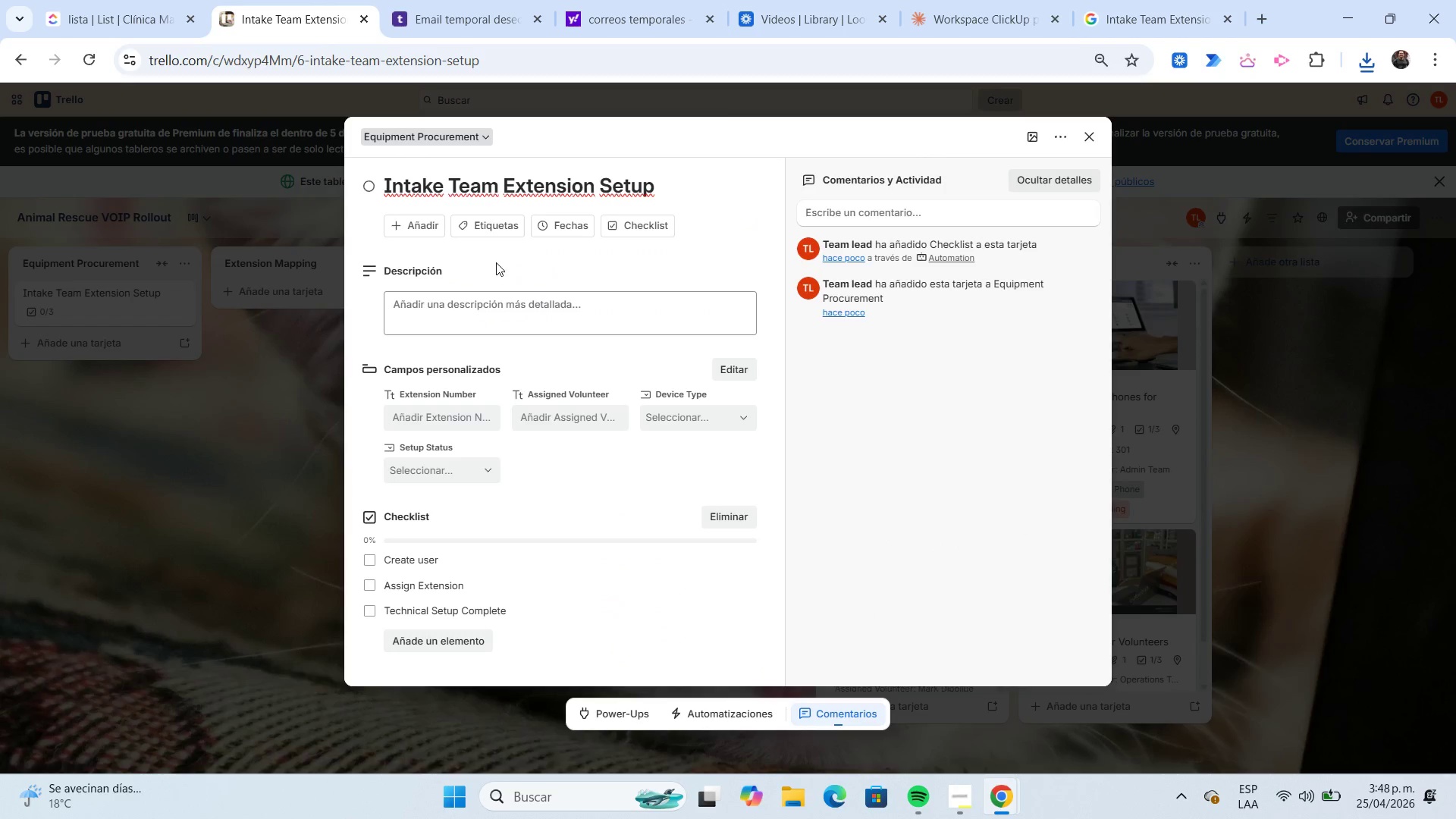 
left_click([494, 234])
 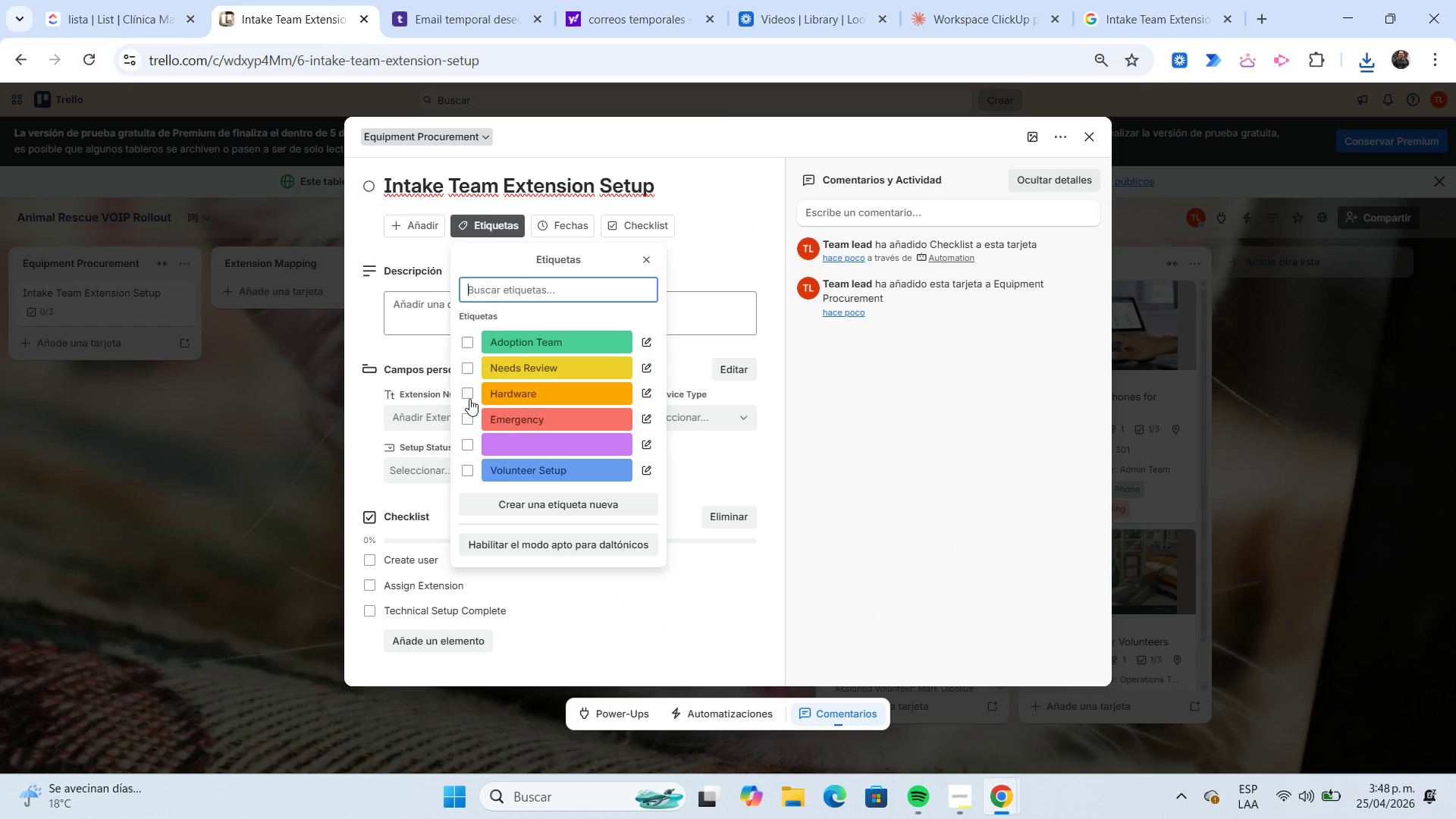 
left_click([466, 397])
 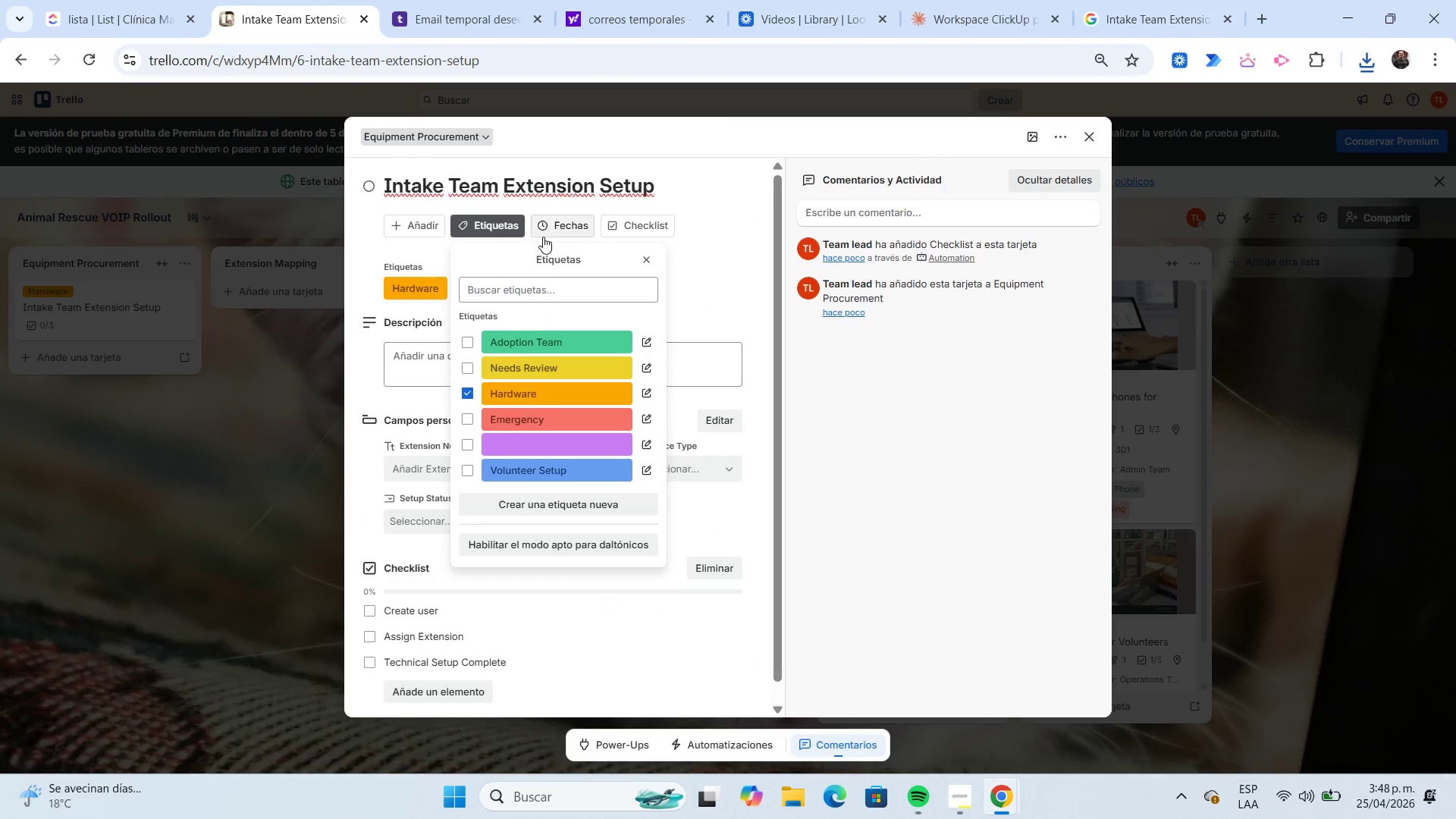 
left_click([544, 231])
 